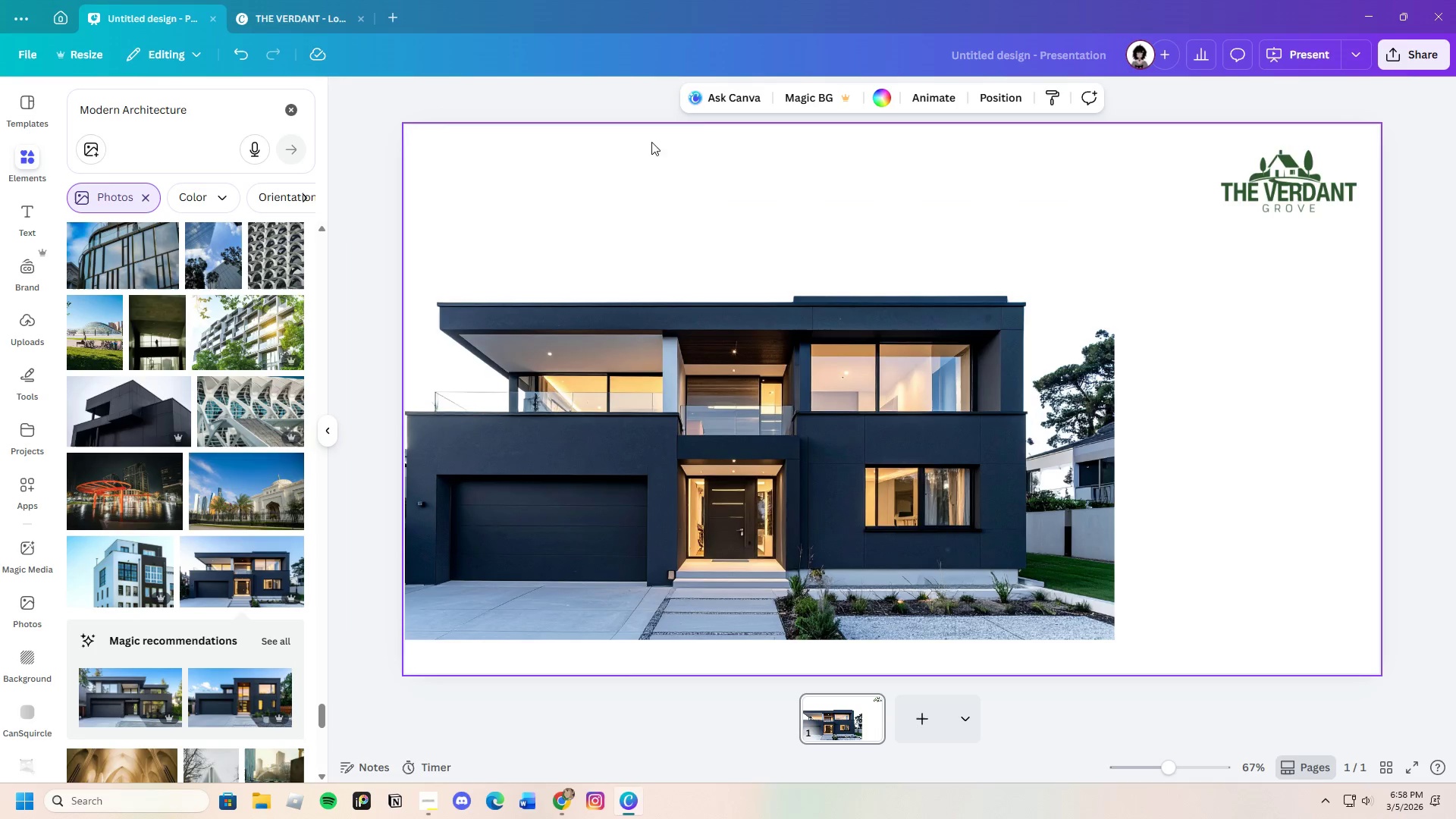 
left_click([807, 311])
 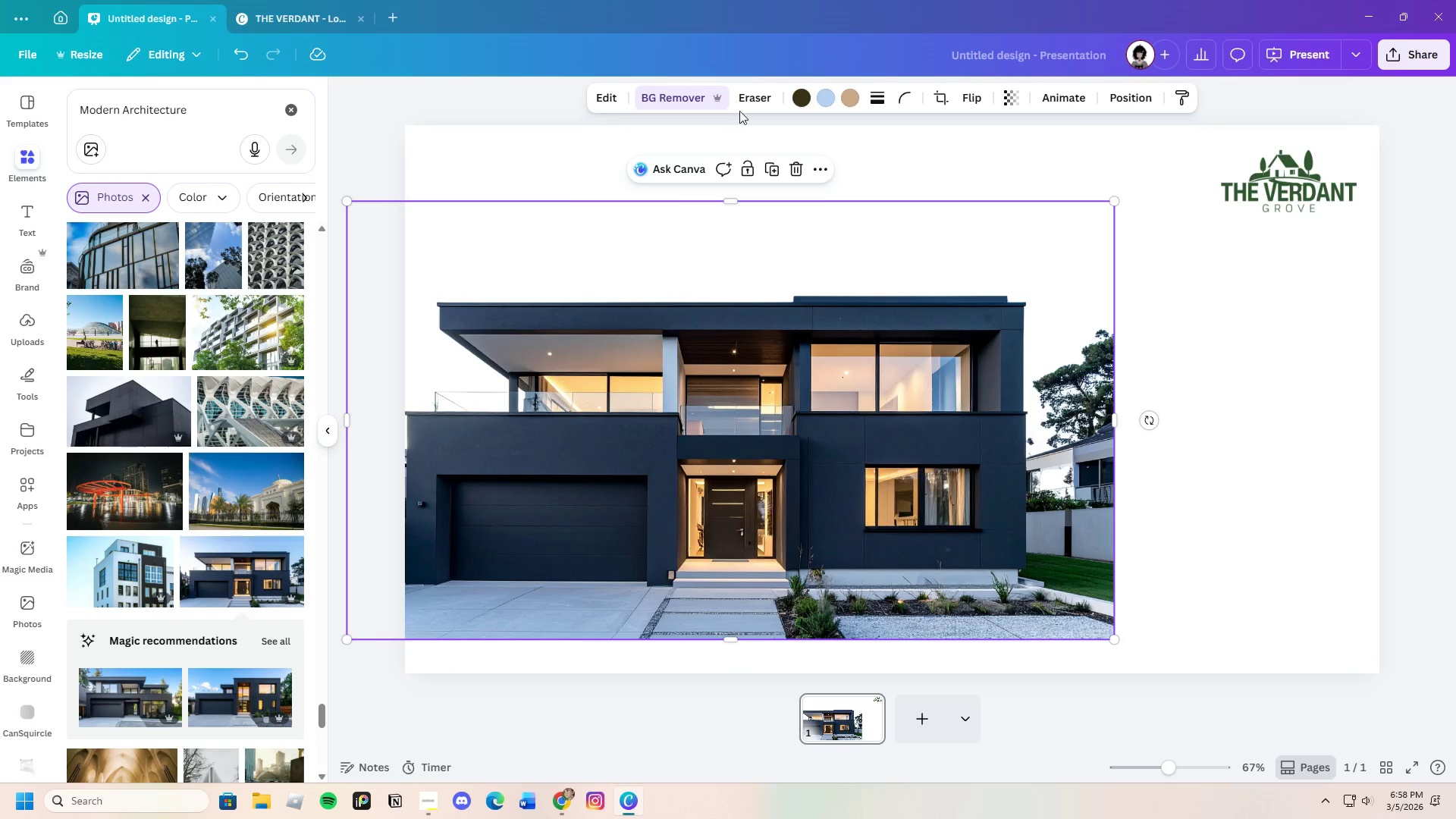 
left_click([748, 94])
 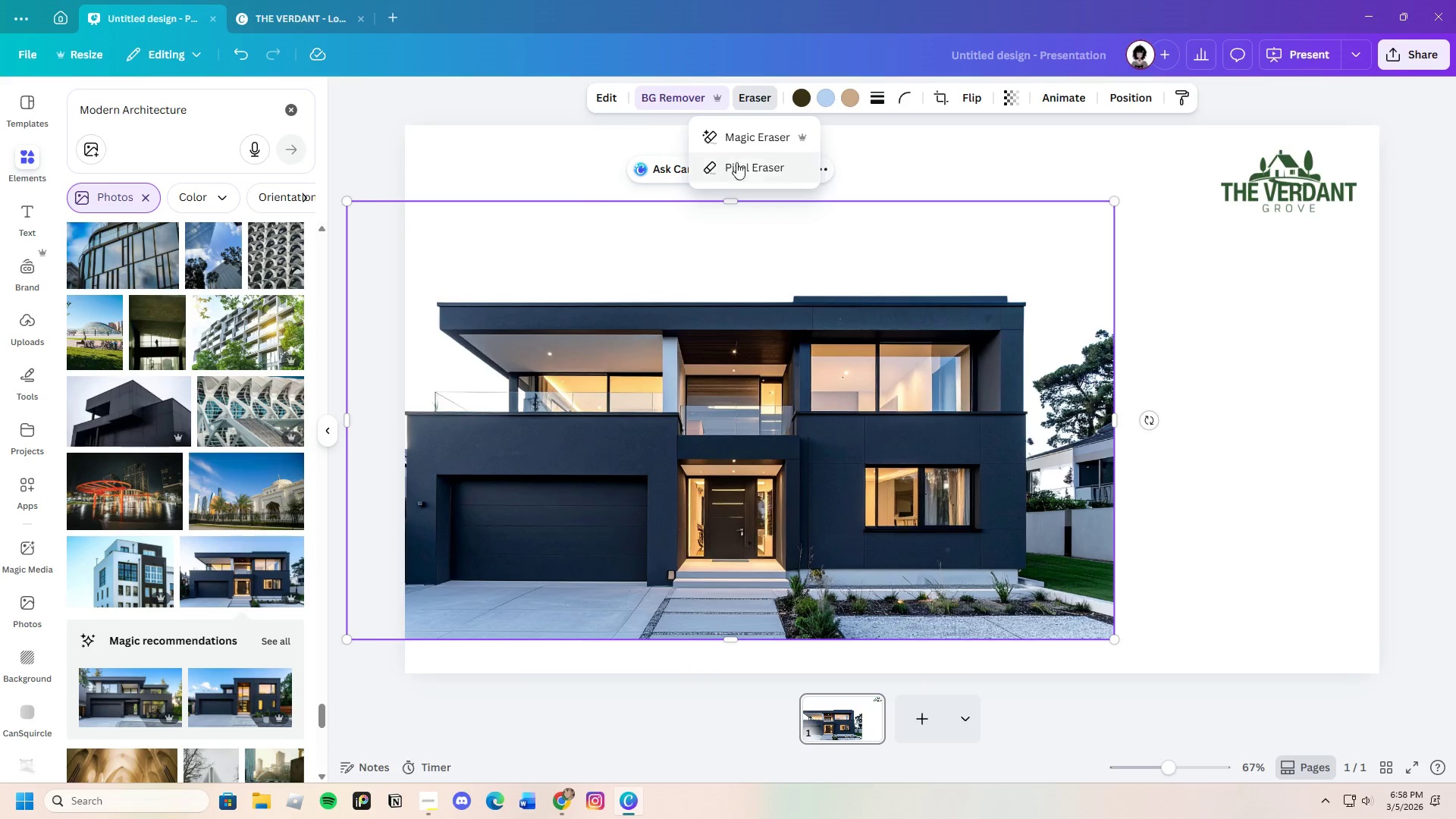 
left_click([749, 140])
 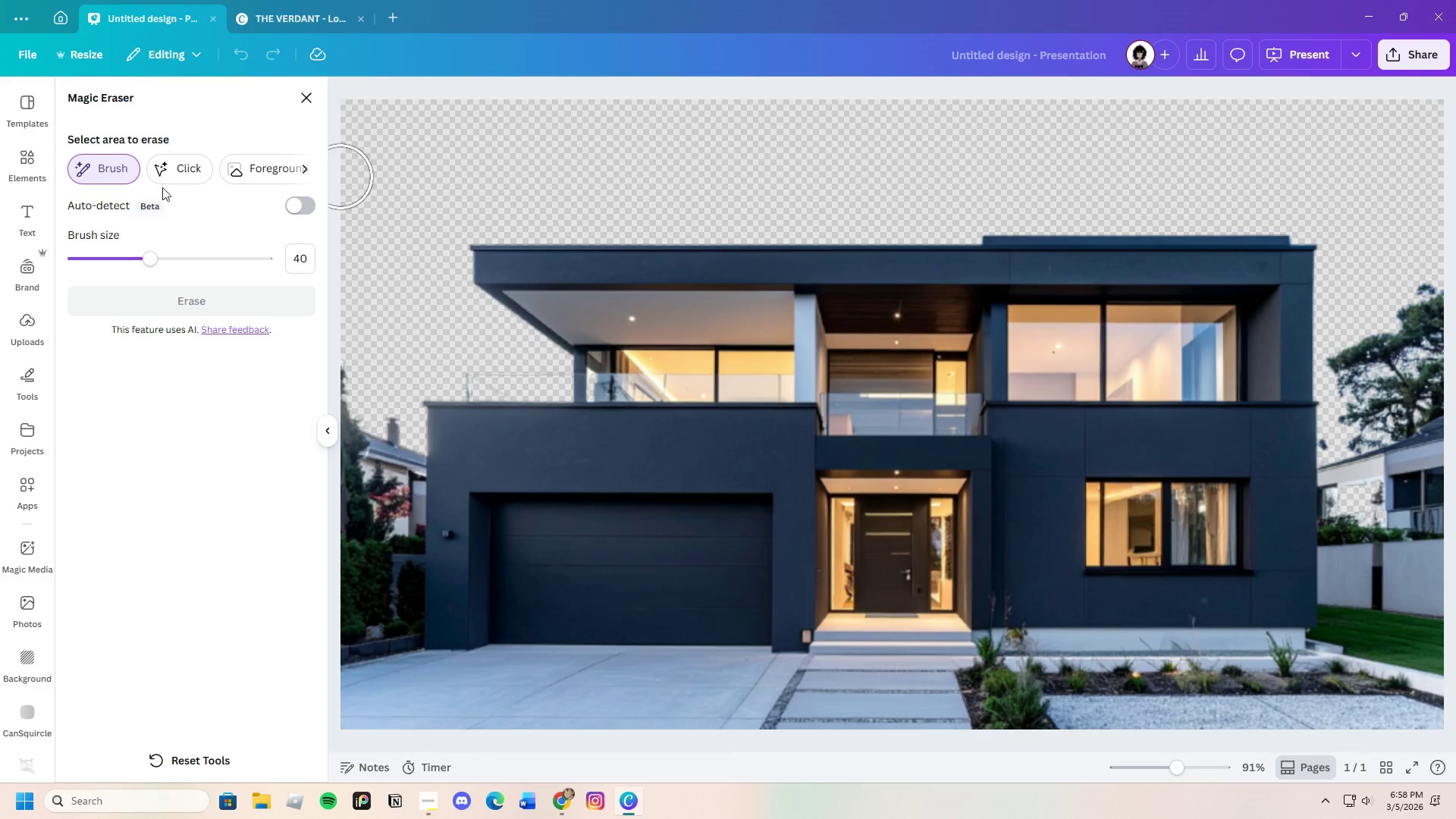 
left_click([196, 164])
 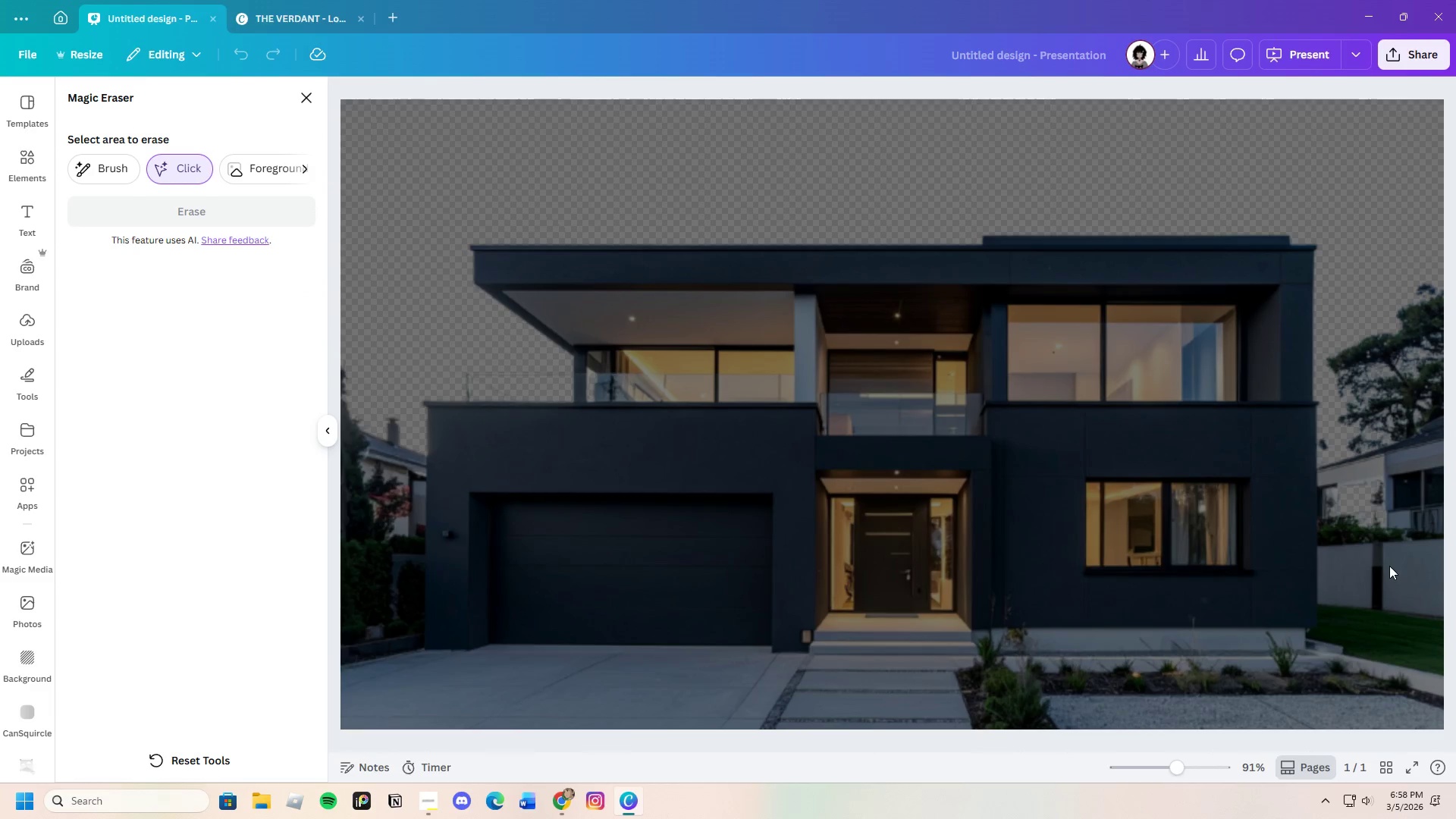 
left_click([1389, 555])
 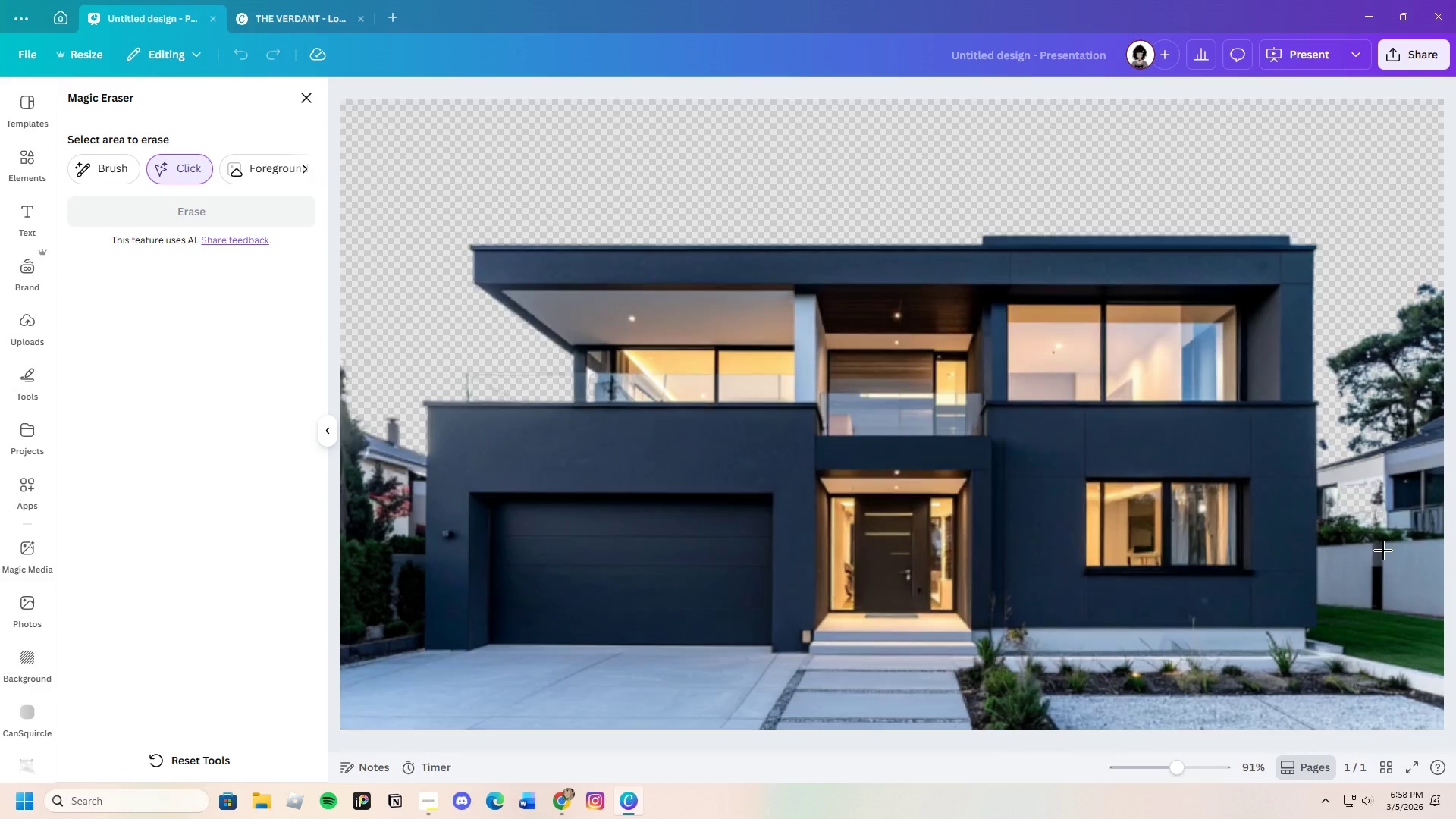 
left_click([1401, 534])
 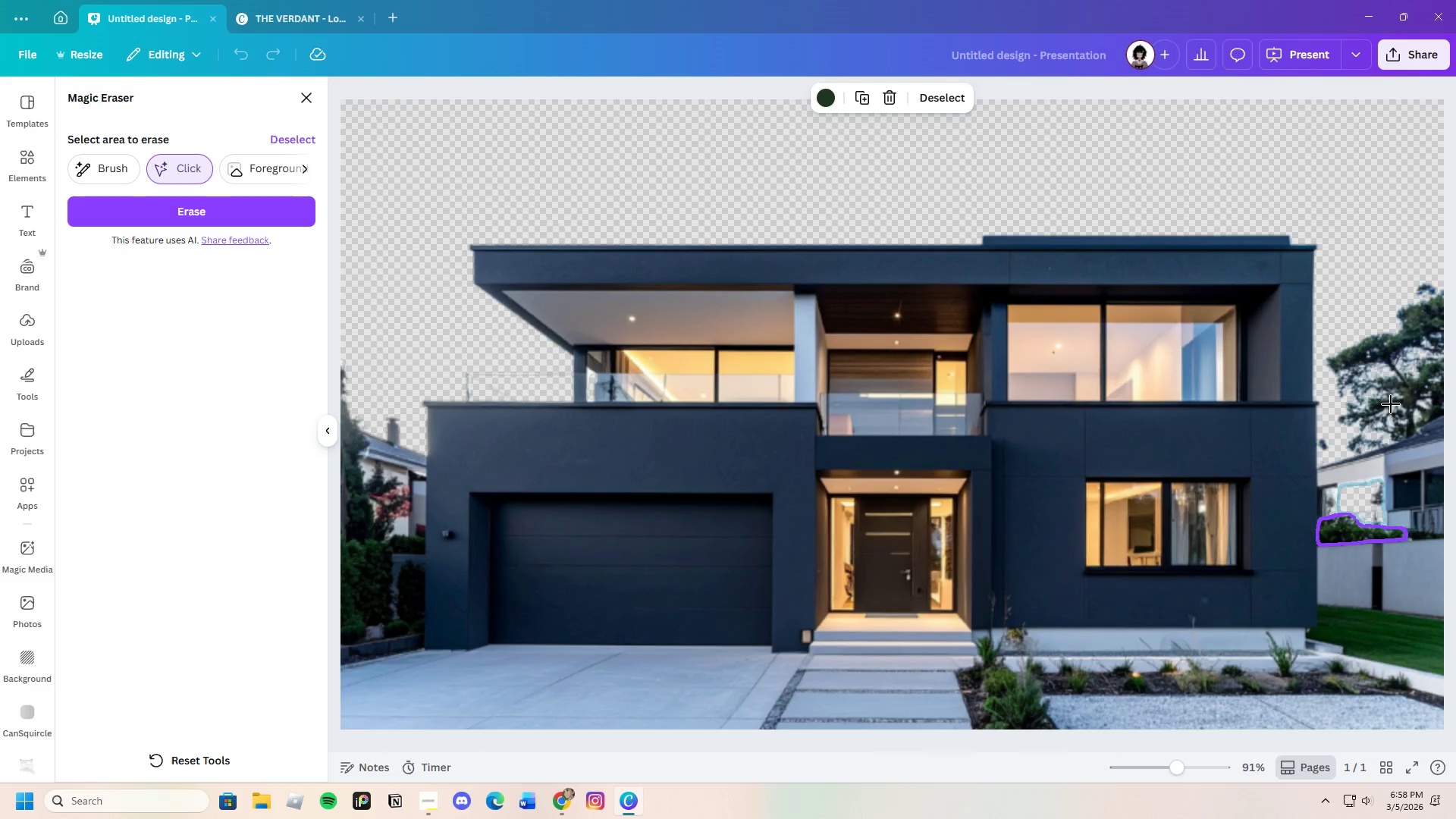 
wait(5.11)
 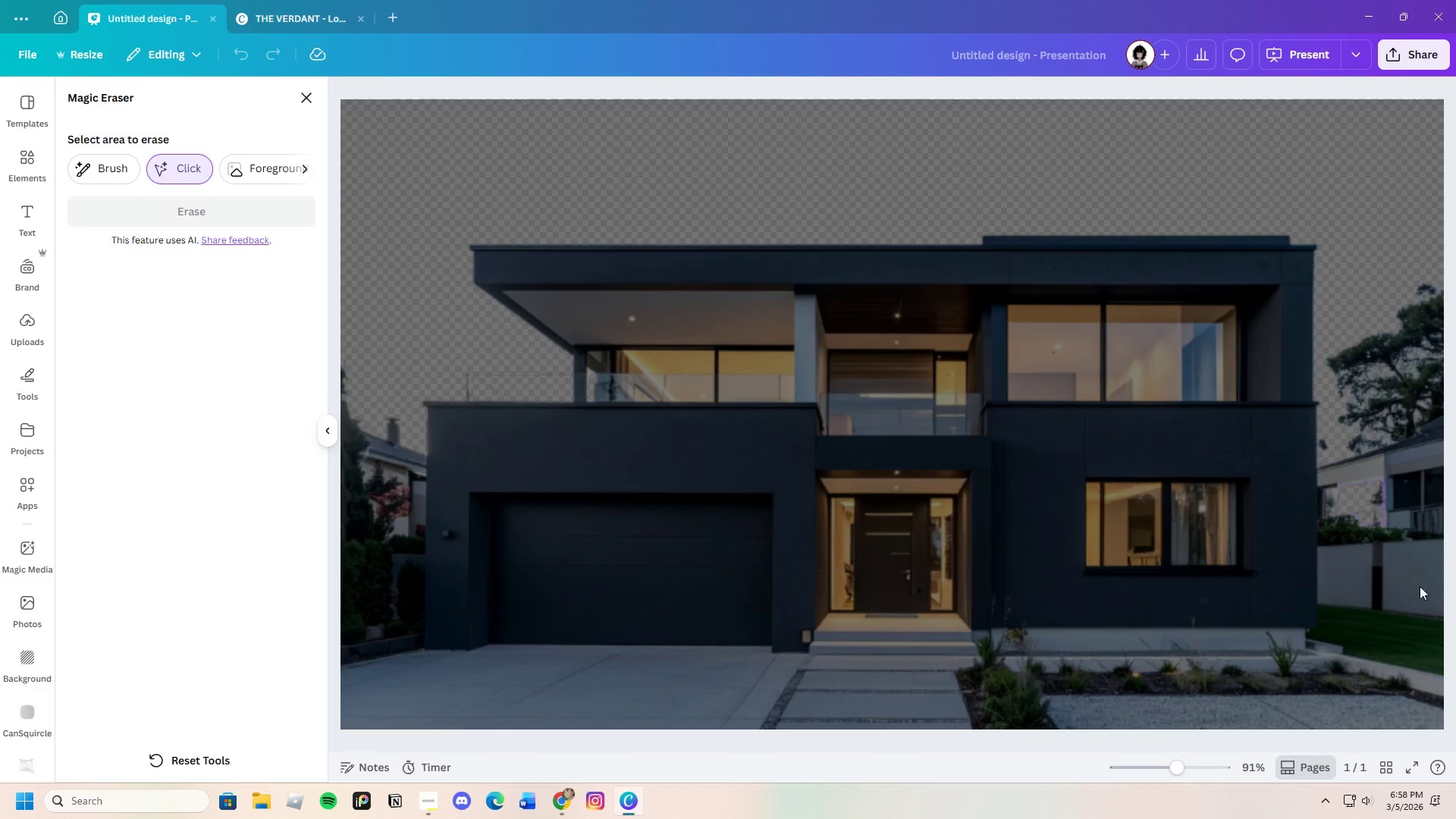 
left_click([1420, 576])
 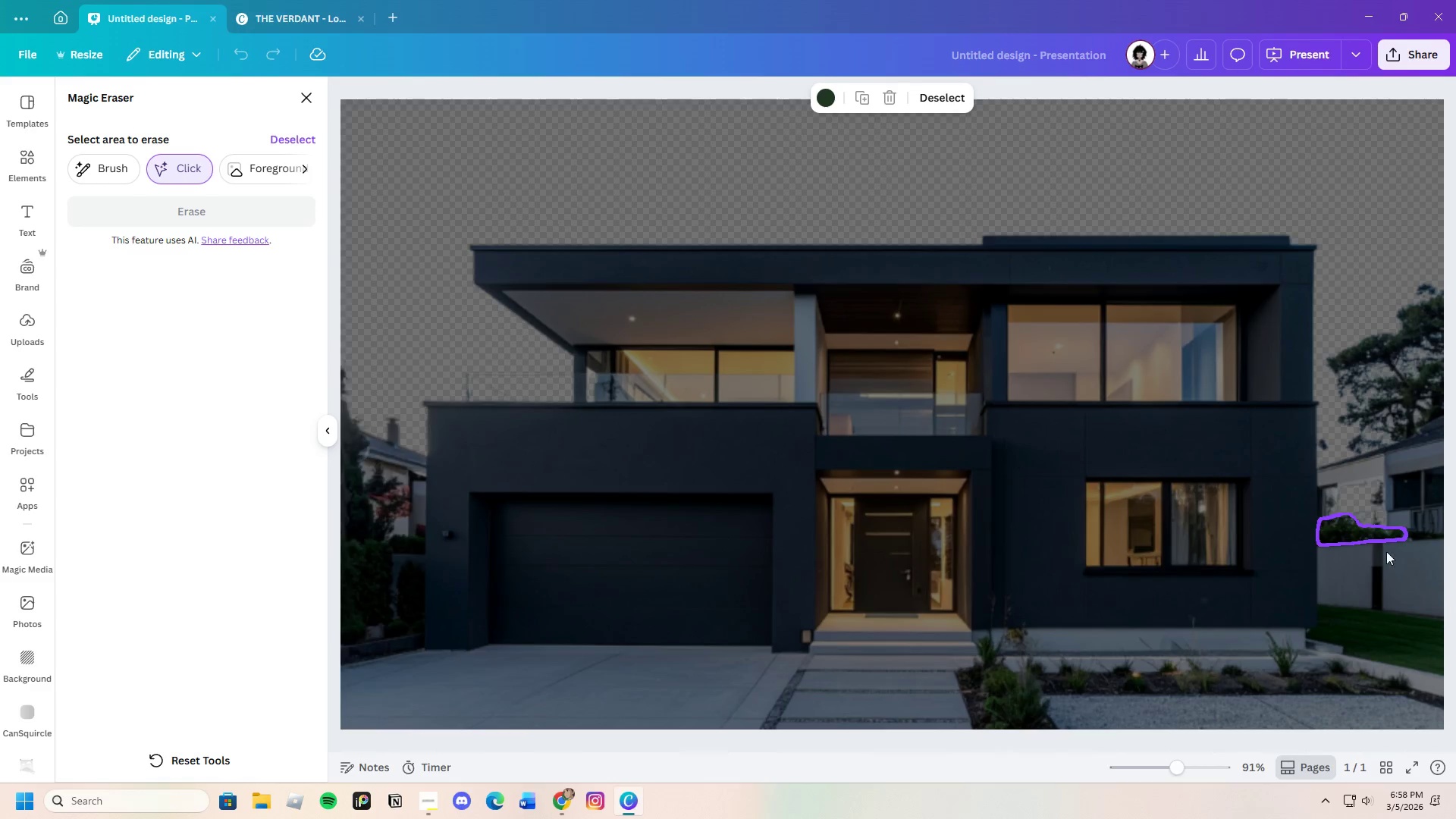 
left_click_drag(start_coordinate=[1389, 535], to_coordinate=[1425, 579])
 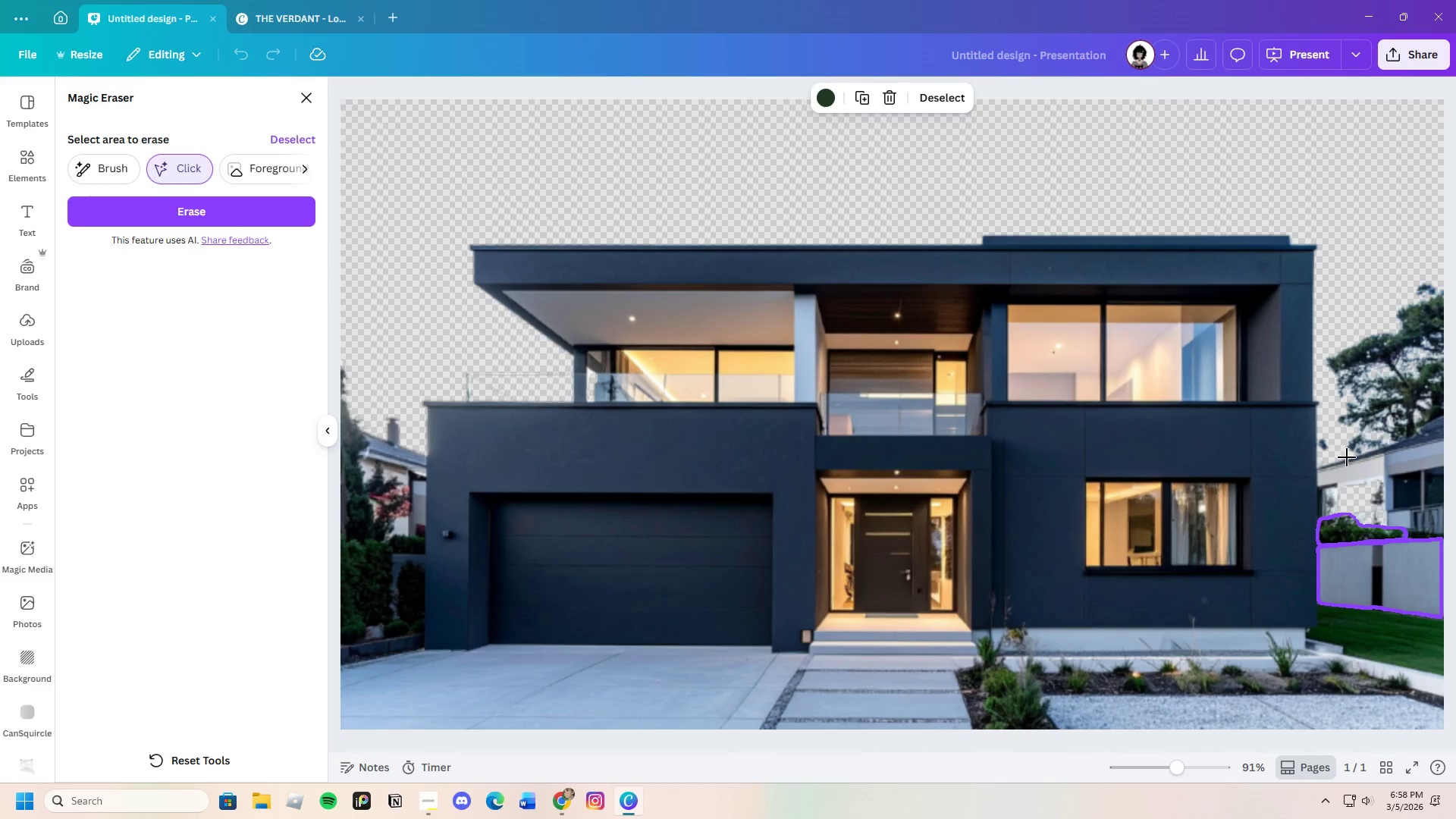 
left_click_drag(start_coordinate=[1332, 469], to_coordinate=[1441, 433])
 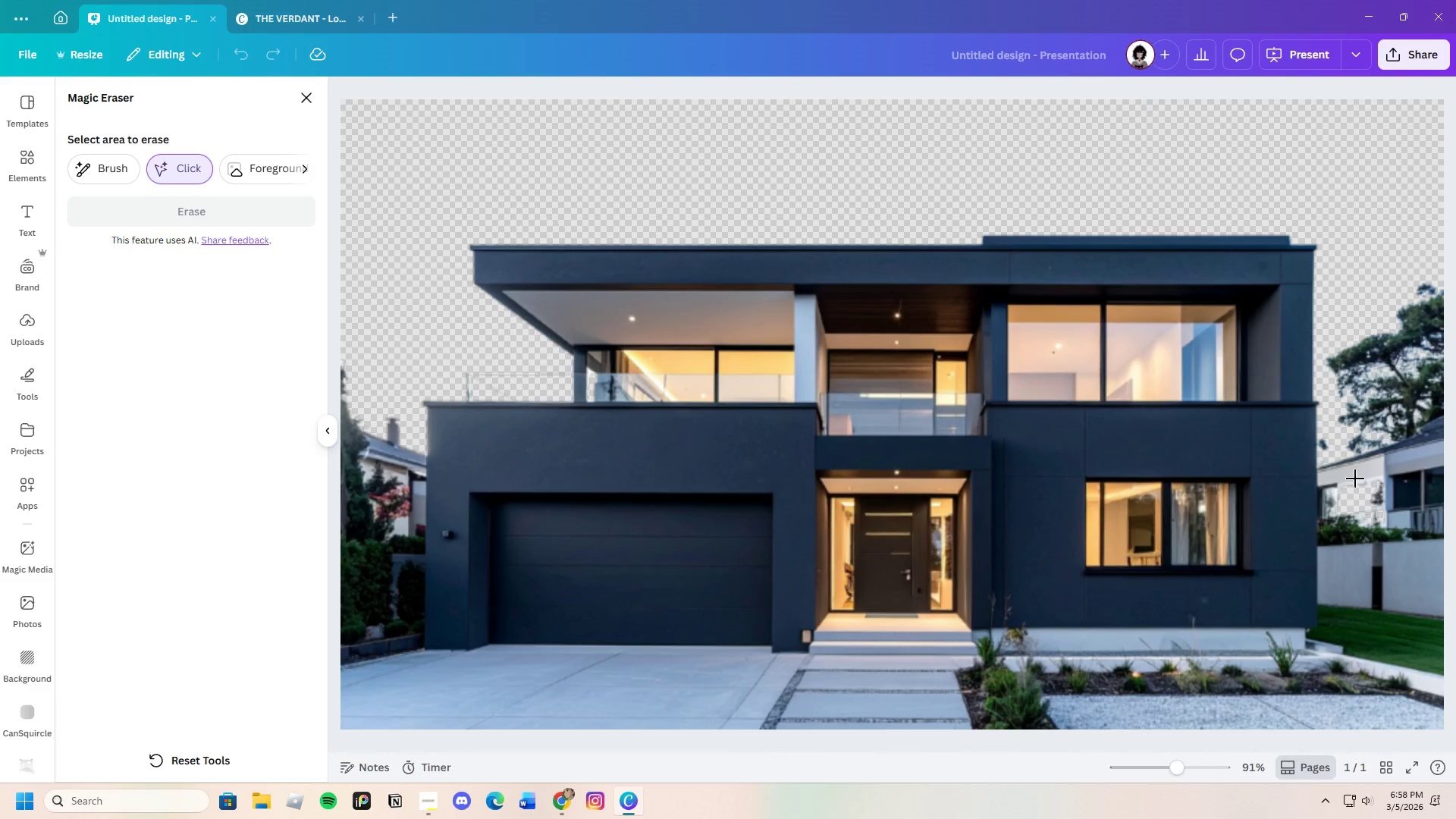 
left_click([1361, 475])
 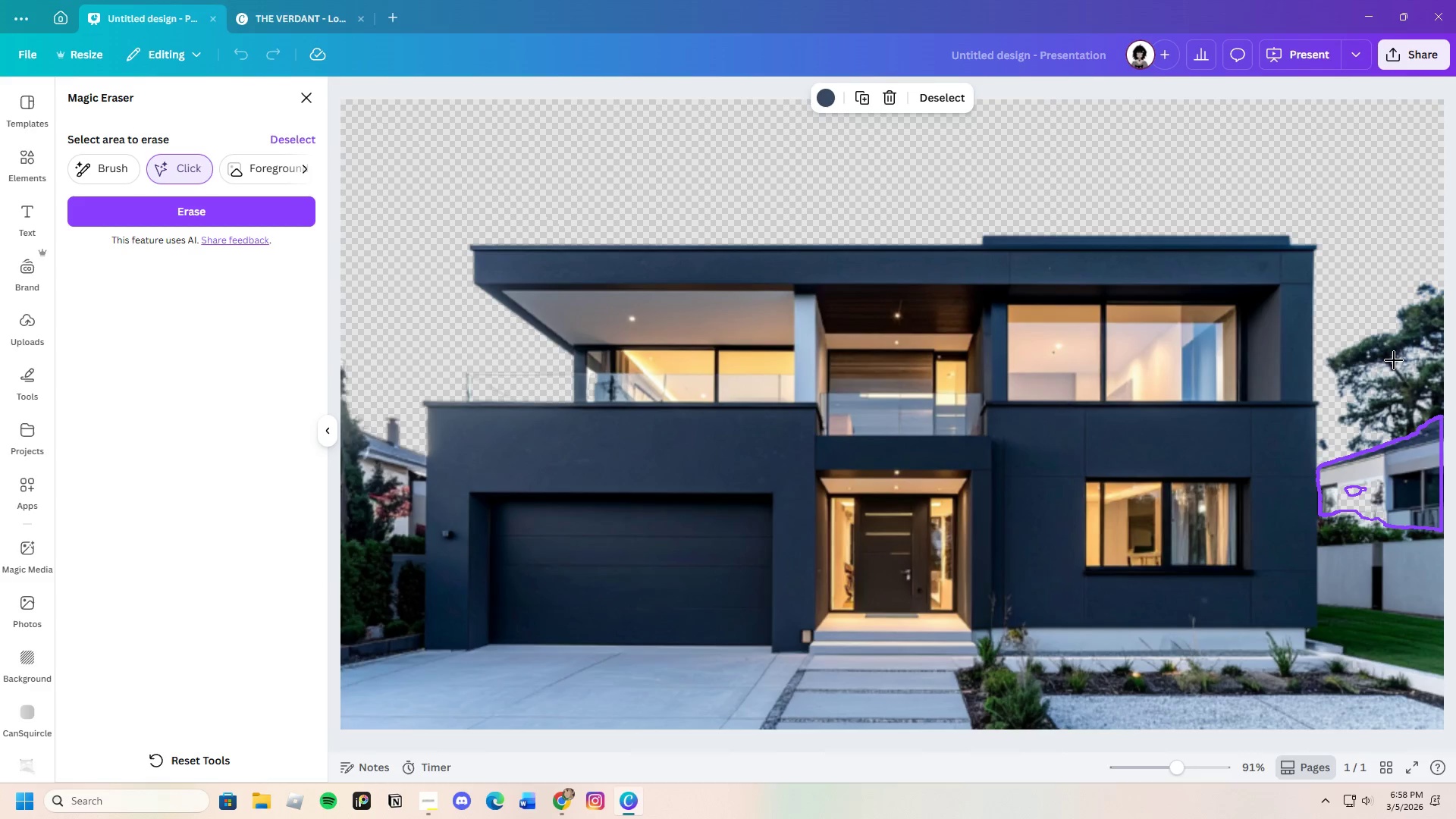 
wait(6.69)
 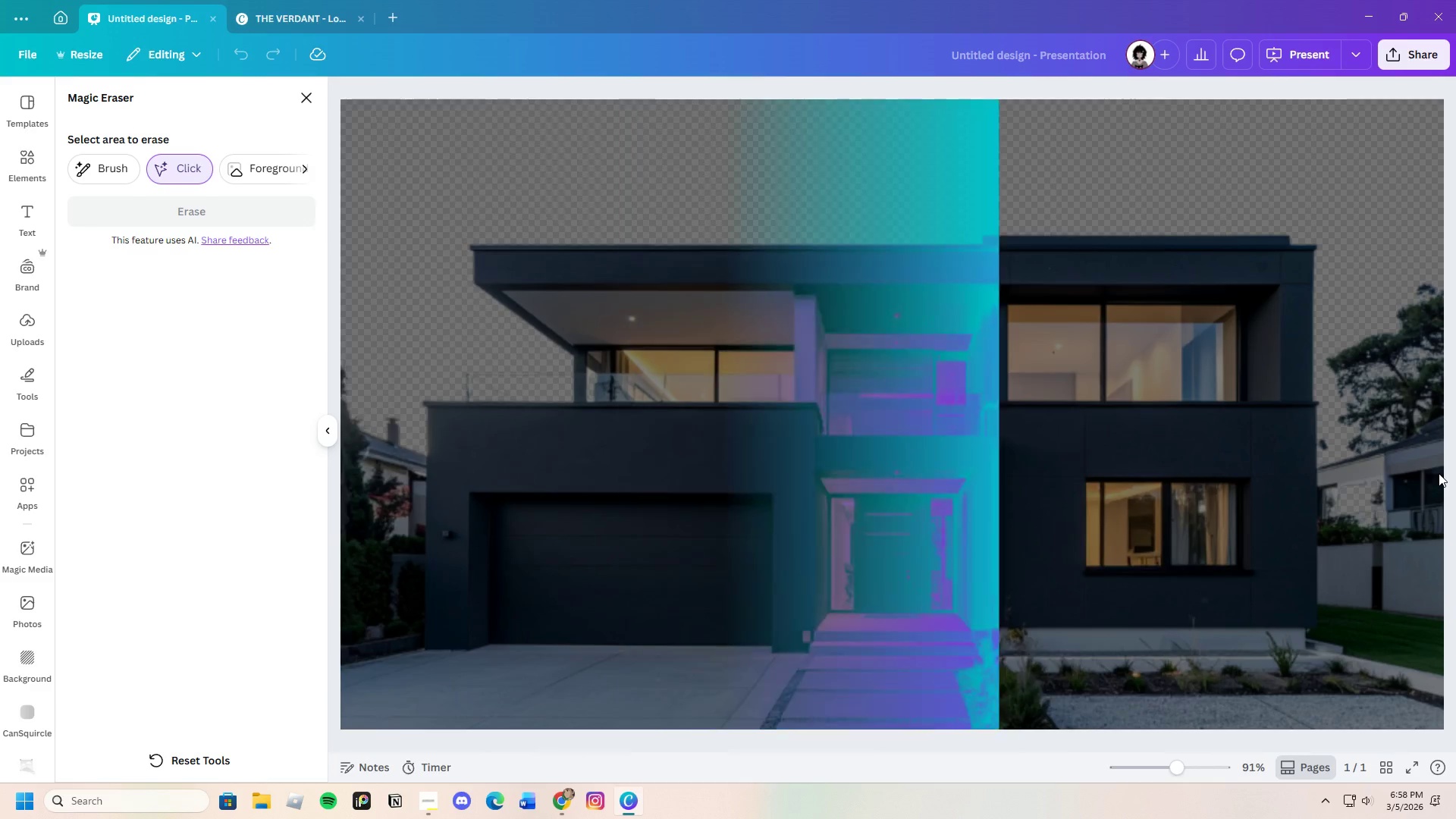 
left_click_drag(start_coordinate=[1356, 301], to_coordinate=[1455, 455])
 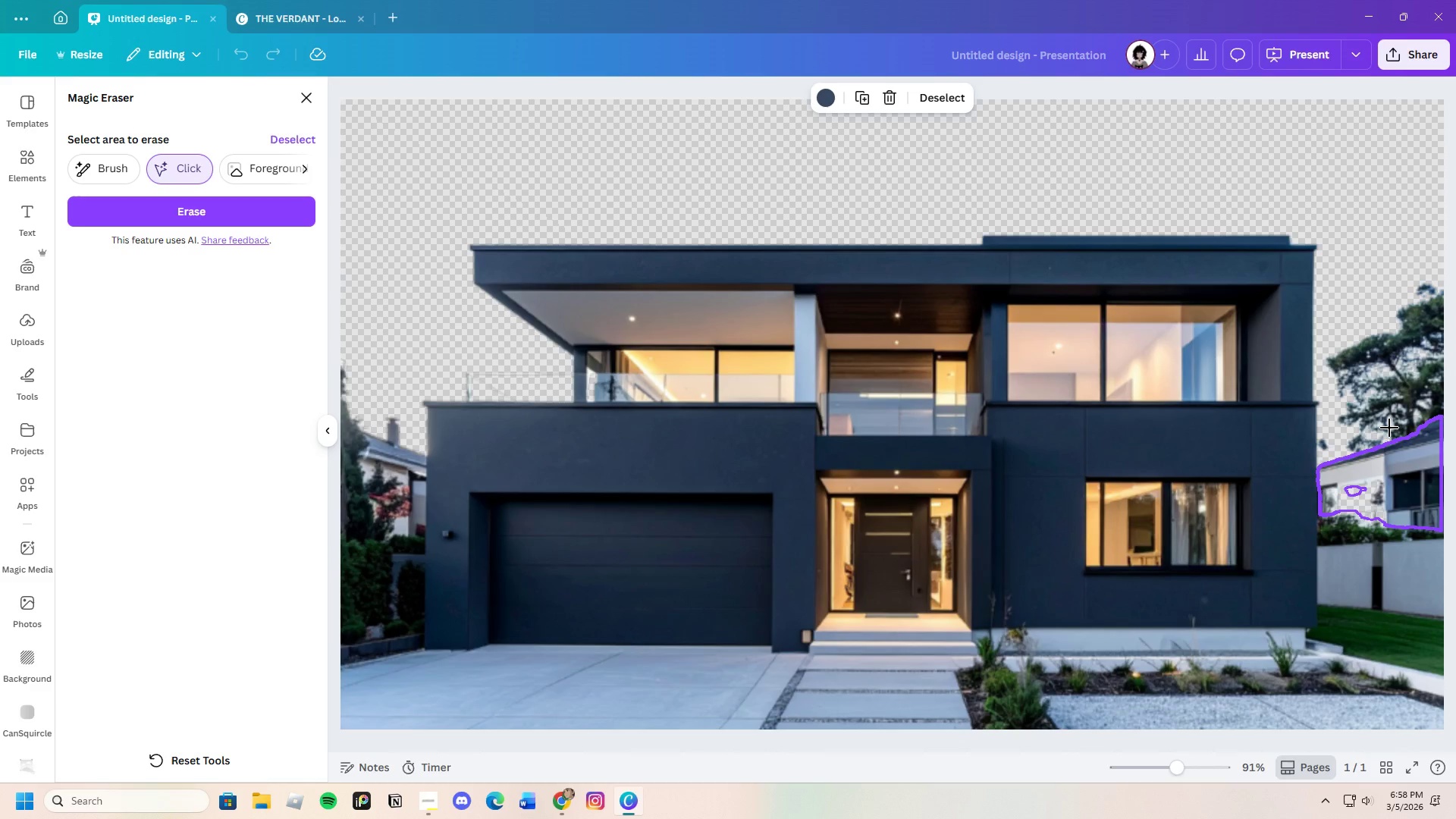 
left_click_drag(start_coordinate=[1394, 441], to_coordinate=[1417, 303])
 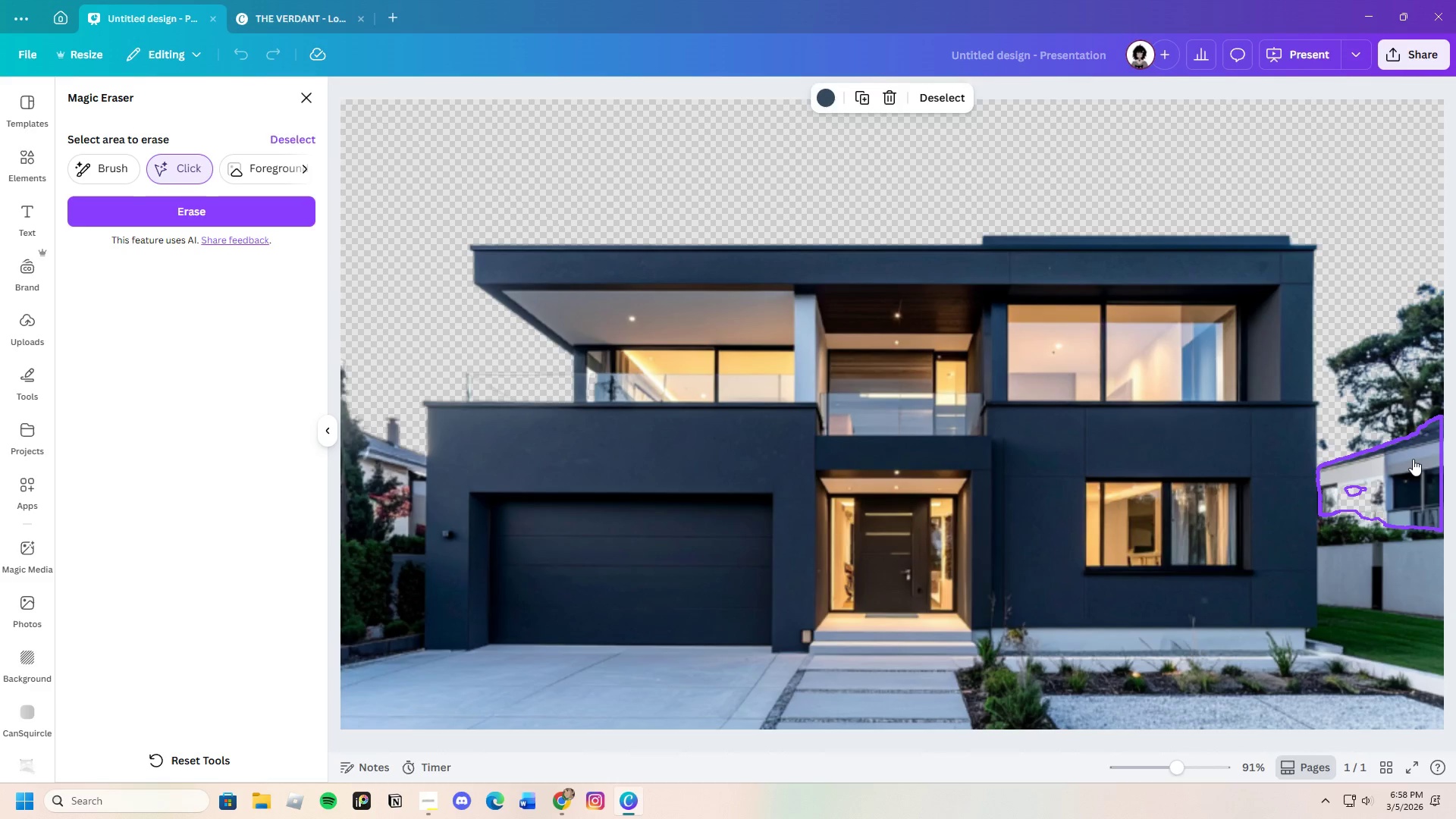 
left_click_drag(start_coordinate=[1413, 459], to_coordinate=[1399, 358])
 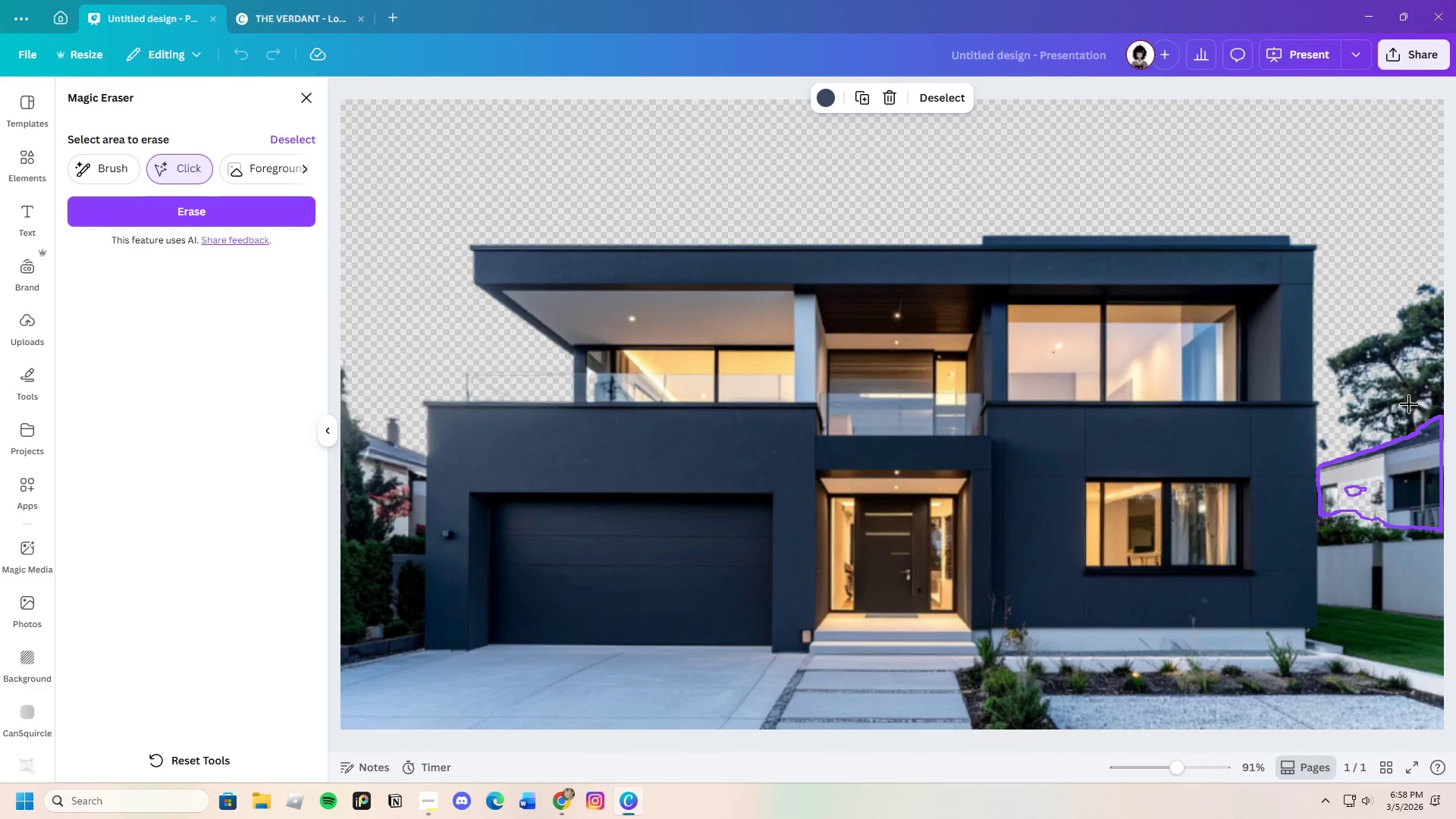 
left_click([1409, 404])
 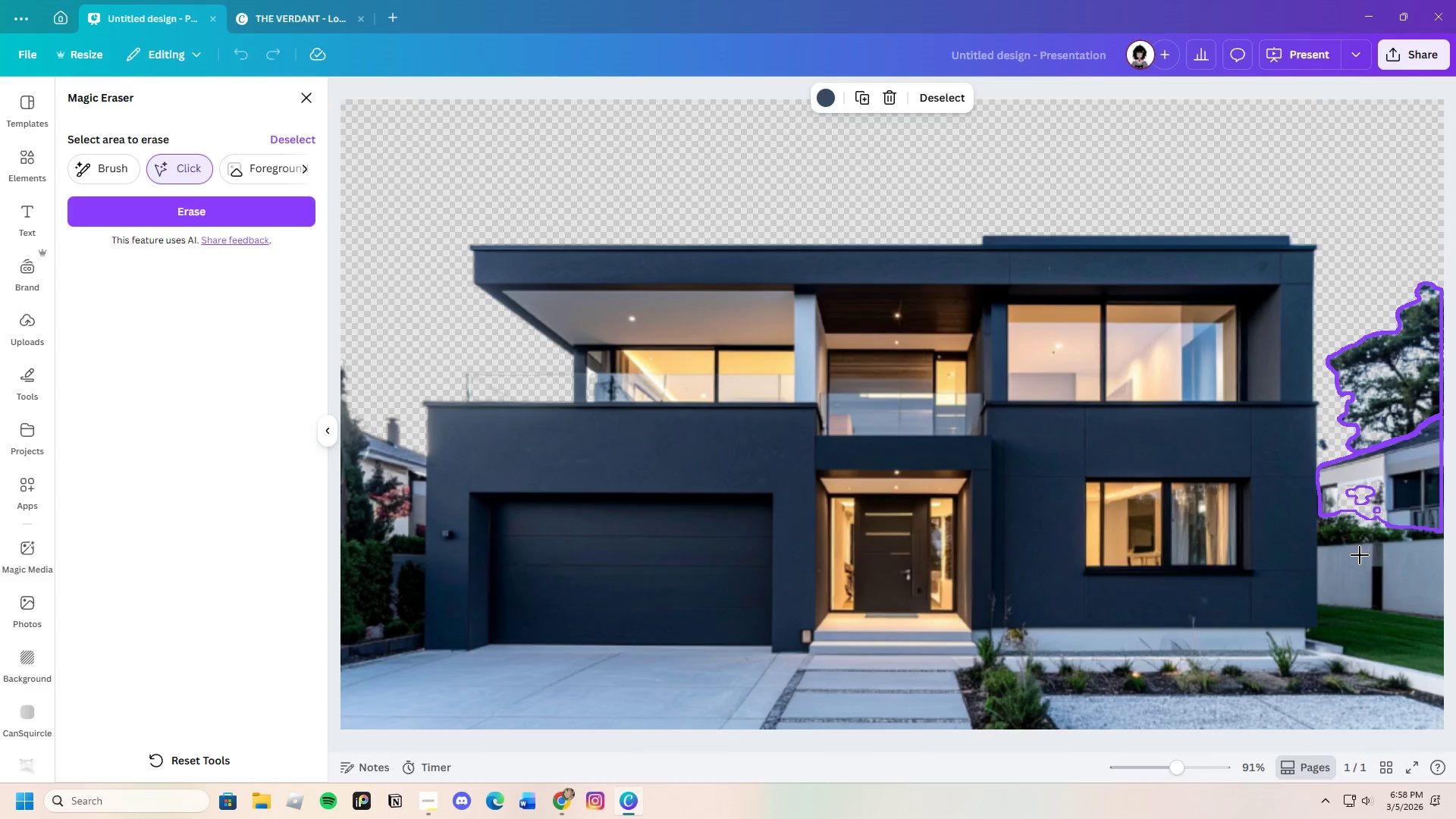 
wait(5.58)
 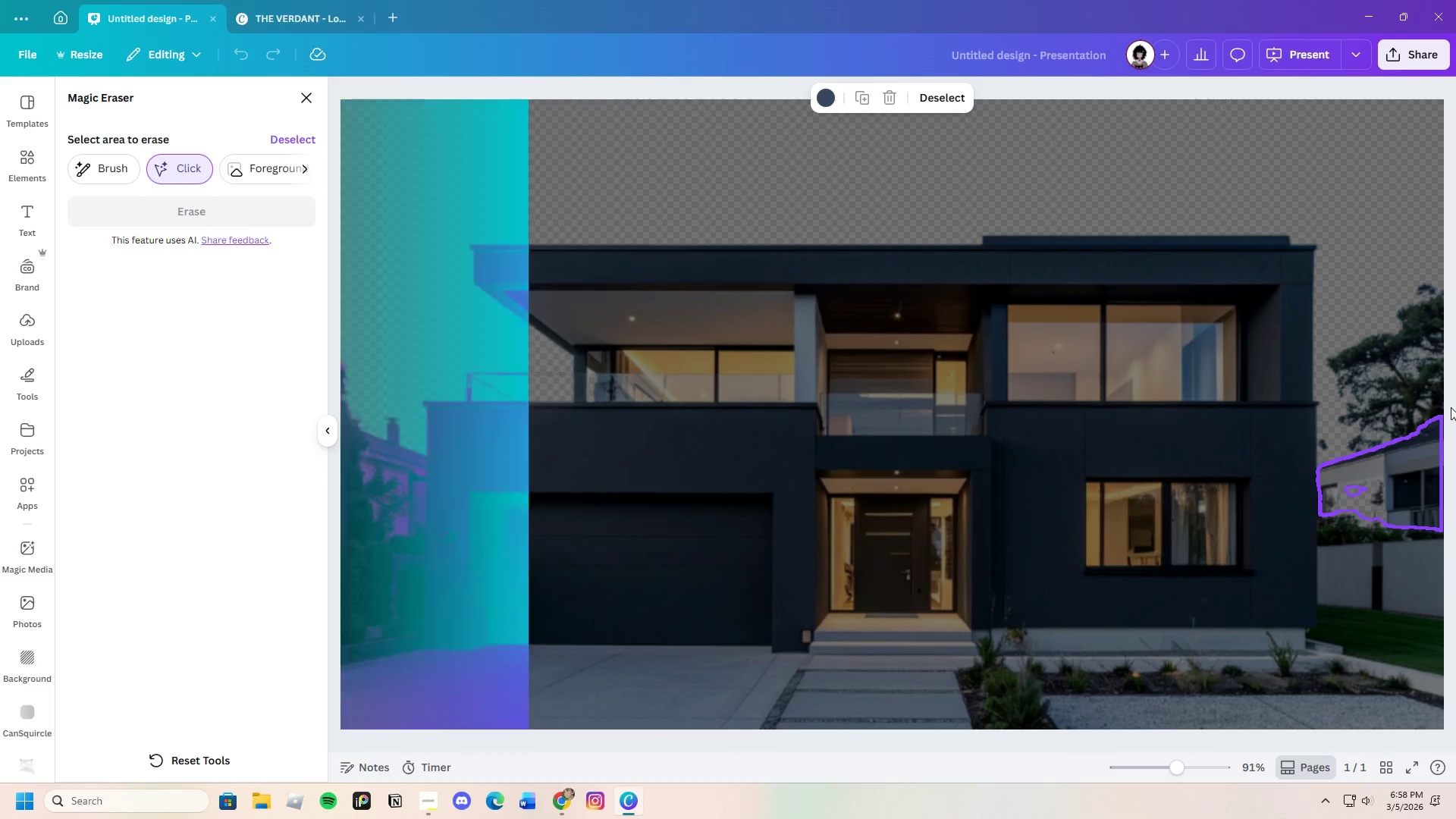 
left_click([891, 96])
 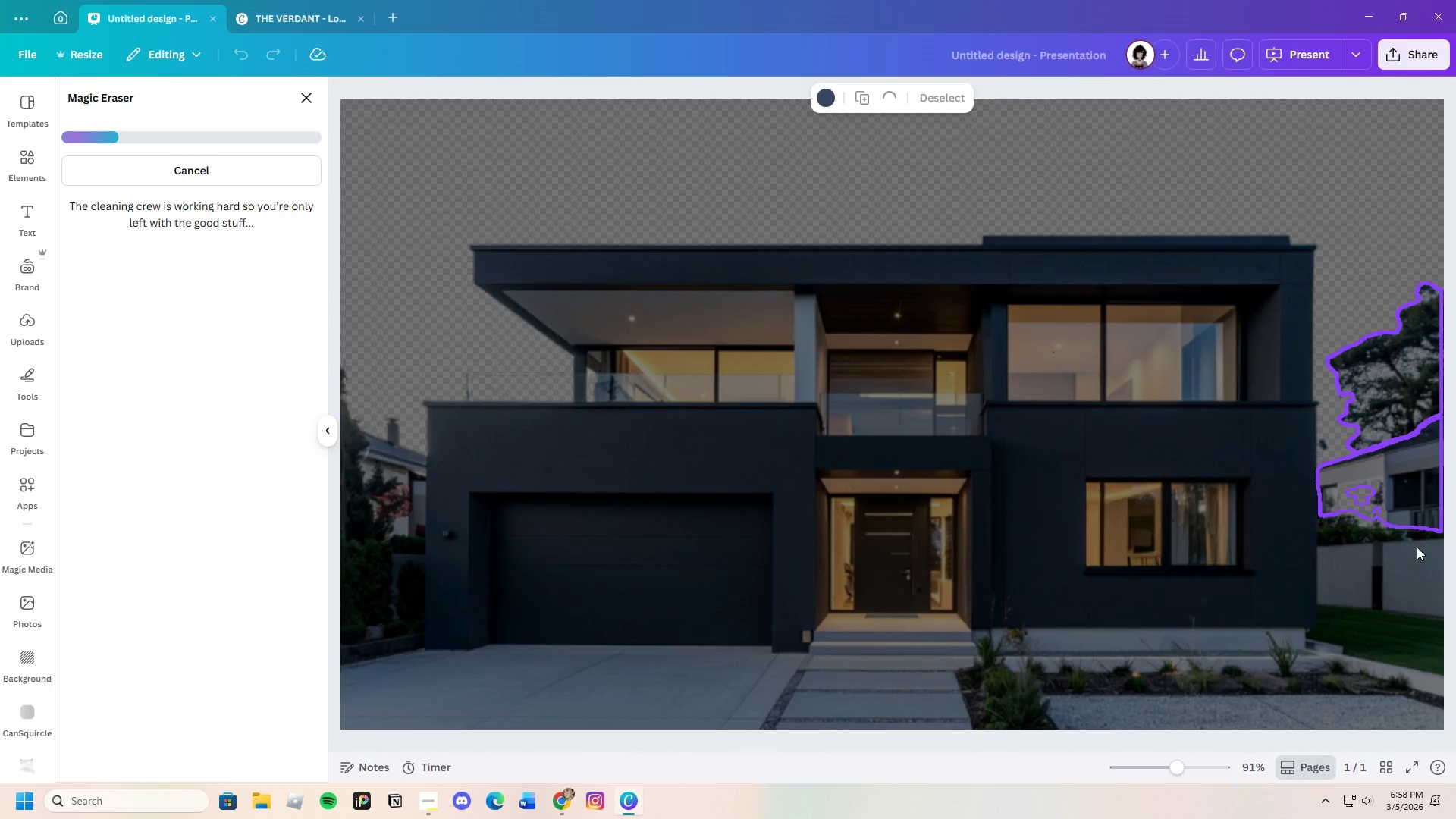 
wait(8.75)
 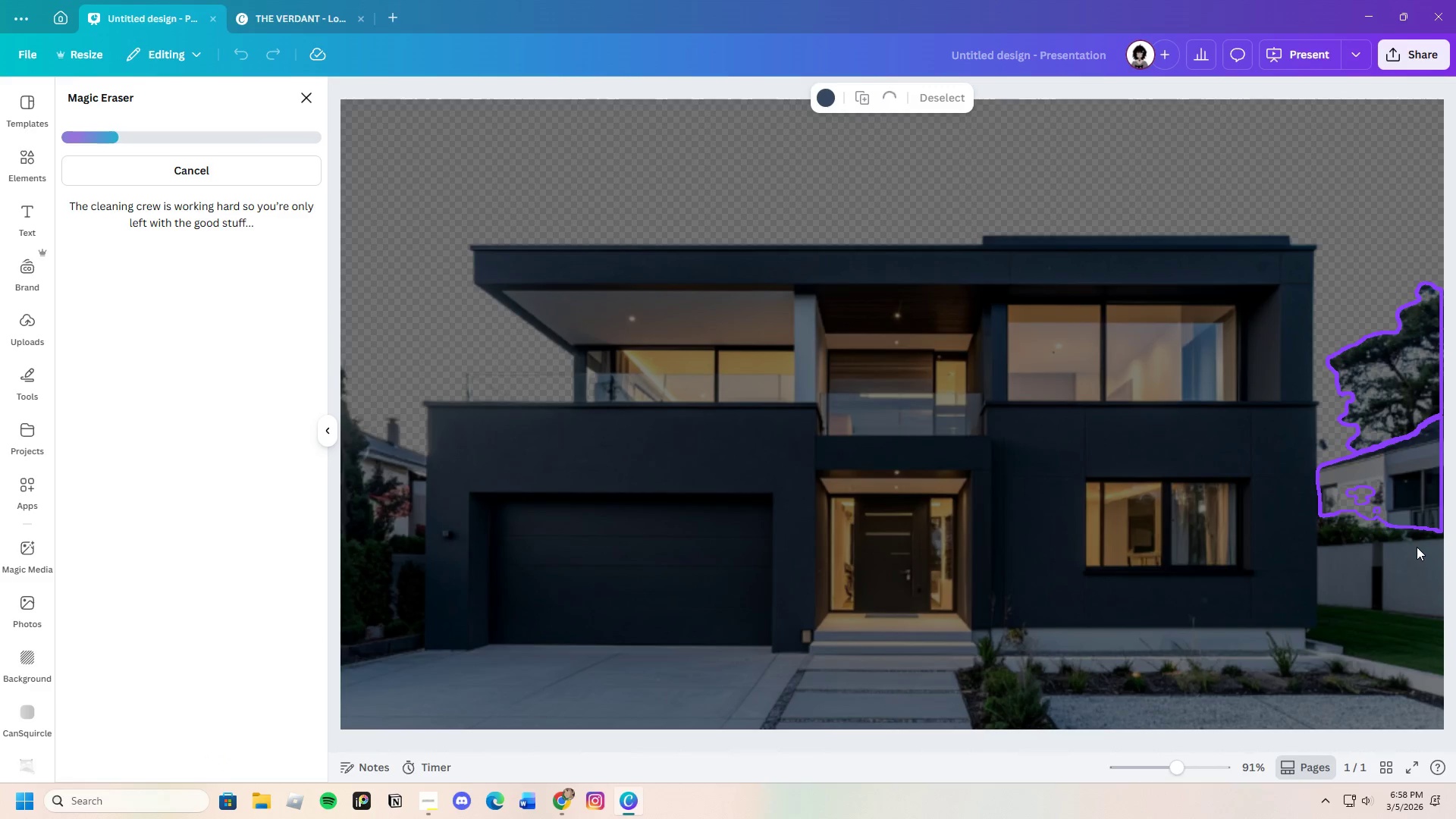 
left_click_drag(start_coordinate=[1327, 546], to_coordinate=[1453, 667])
 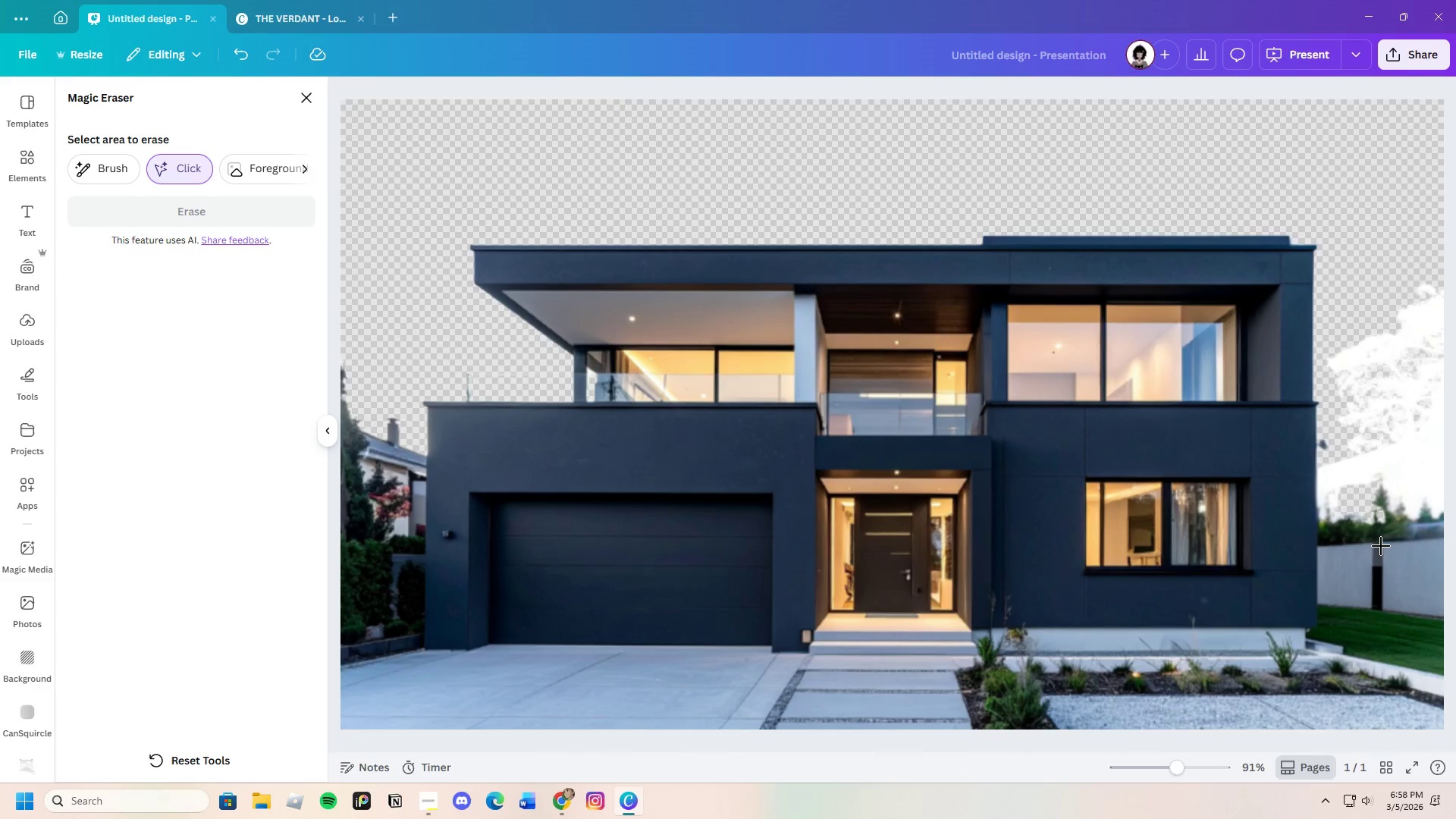 
left_click_drag(start_coordinate=[1379, 545], to_coordinate=[1427, 605])
 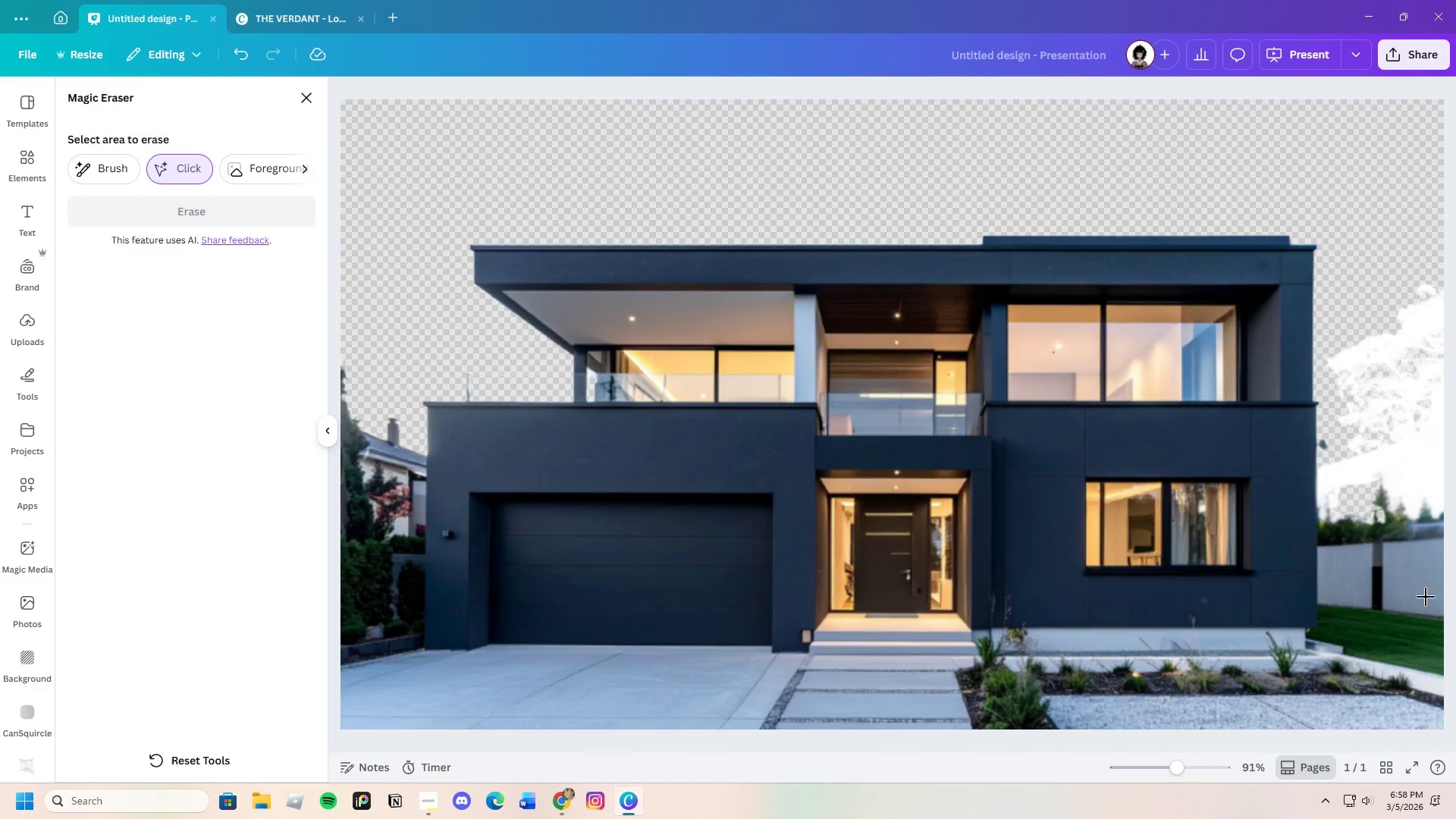 
left_click([1426, 597])
 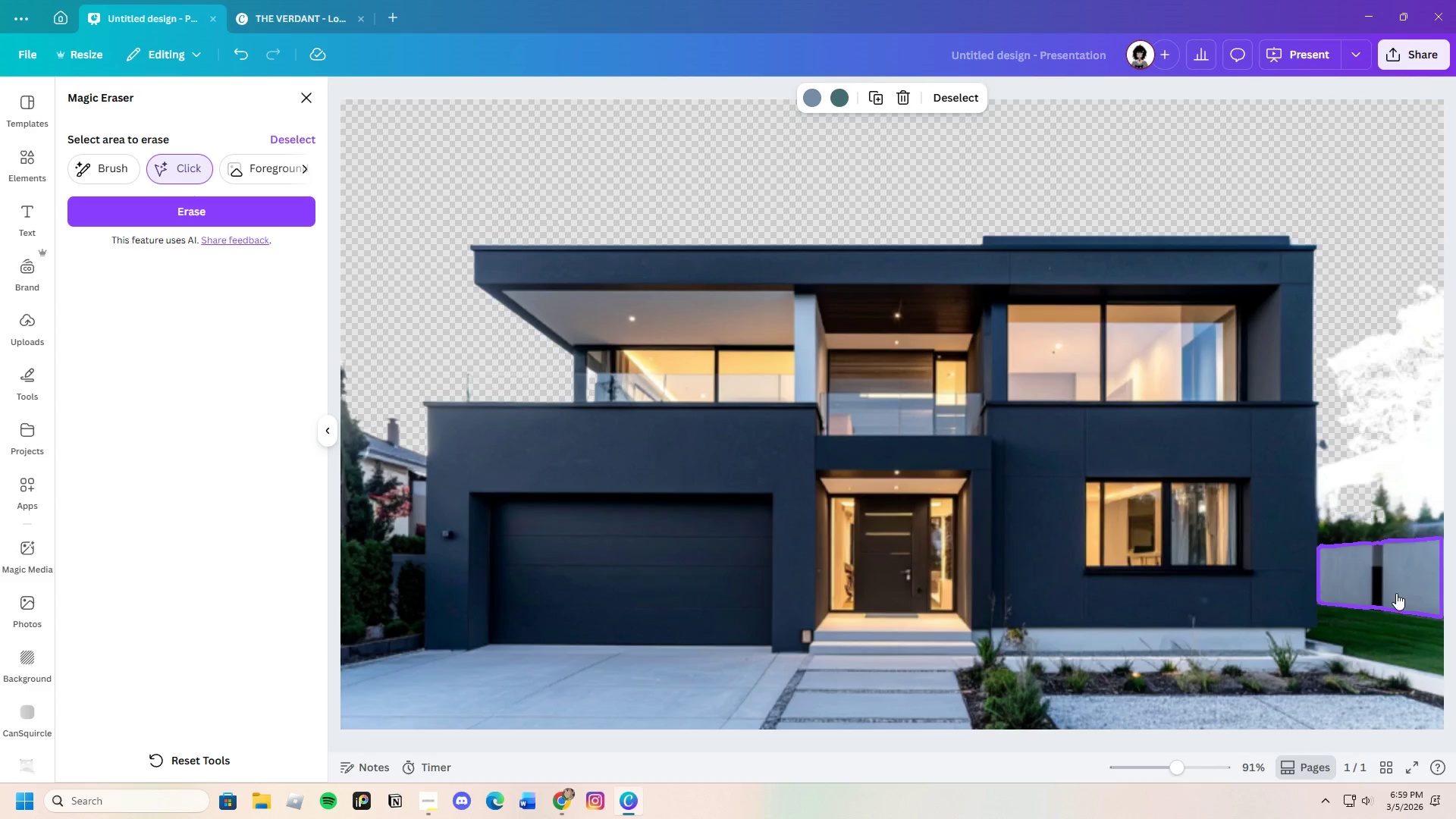 
wait(7.77)
 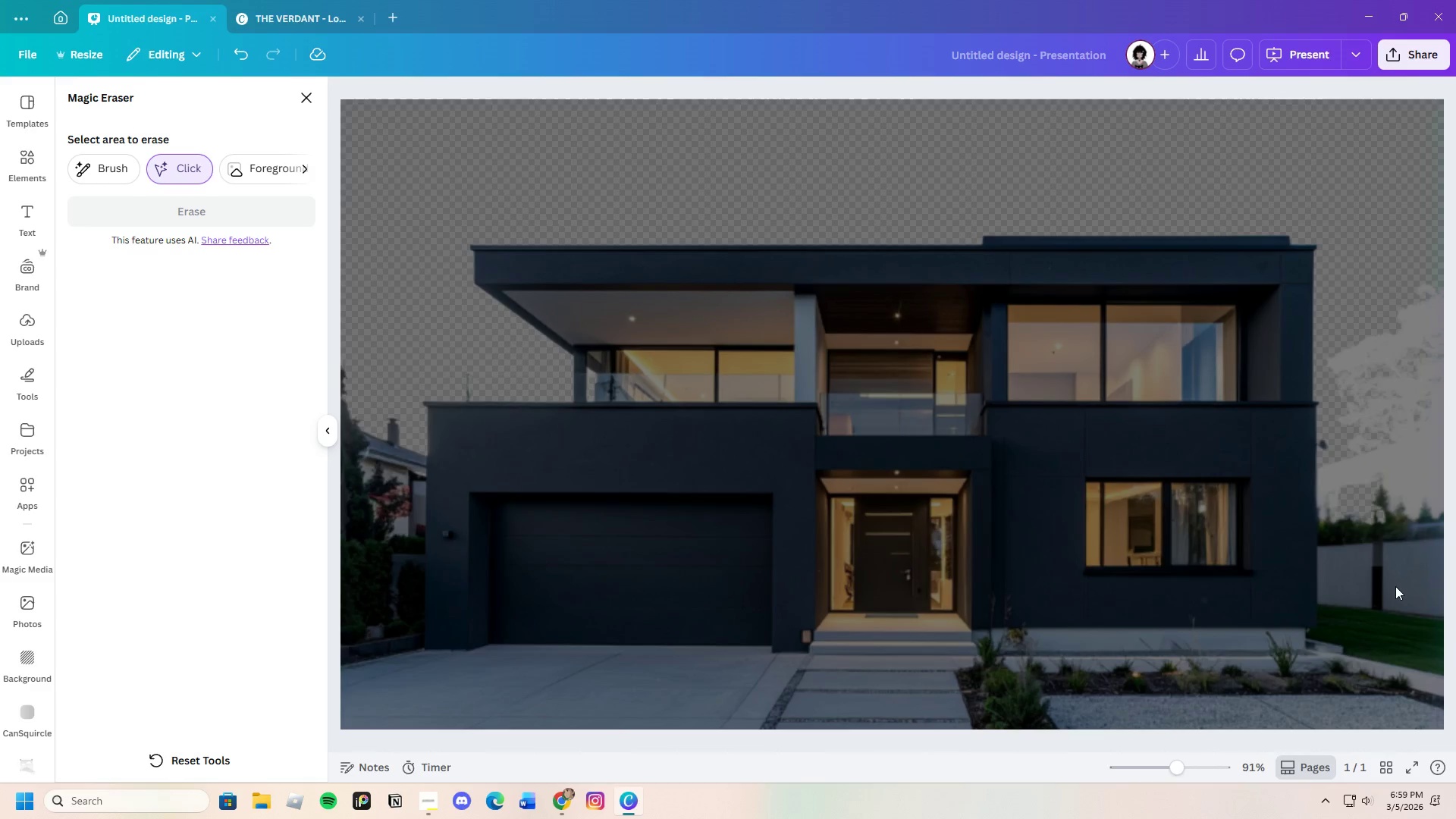 
left_click([908, 99])
 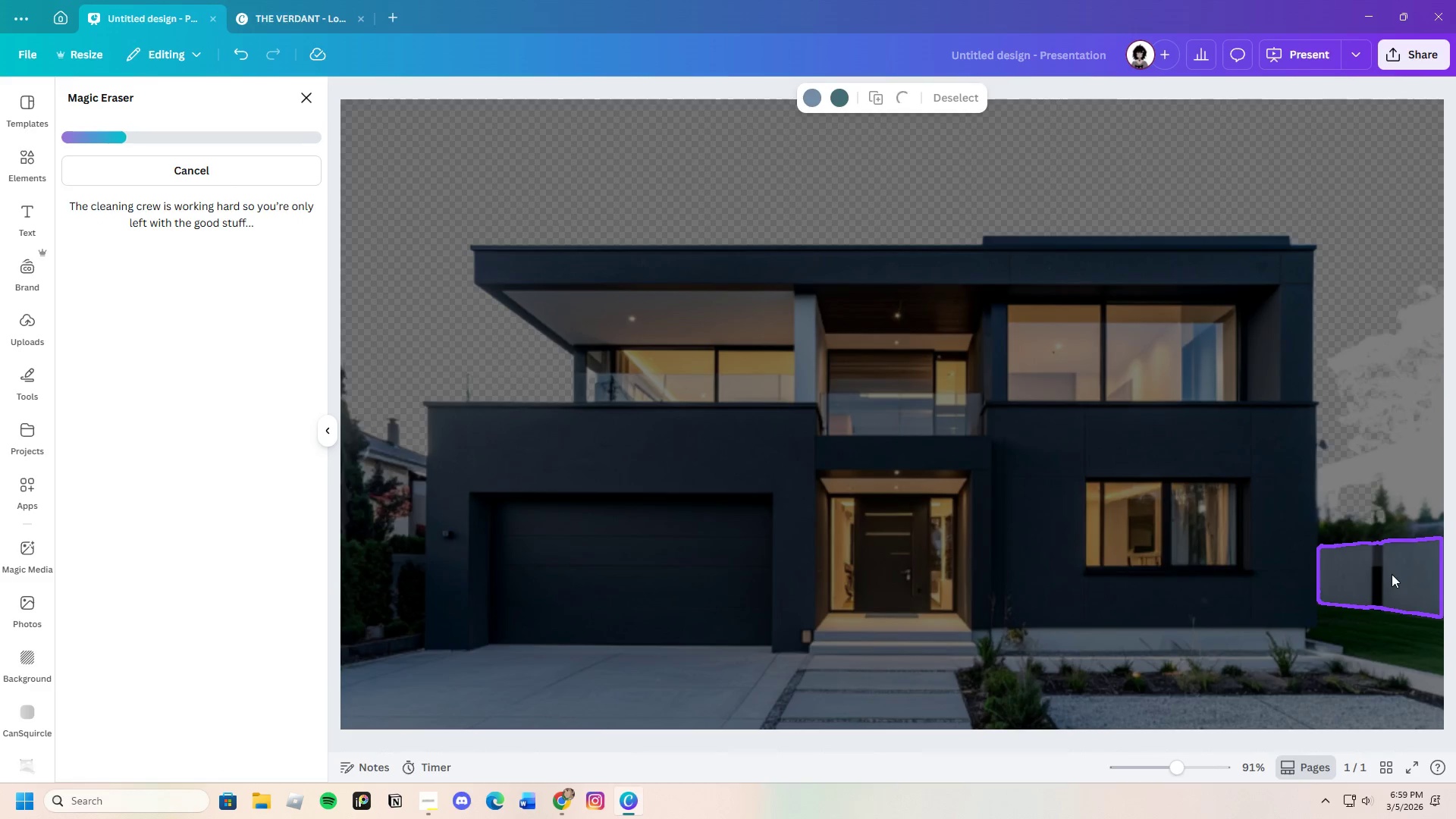 
wait(5.5)
 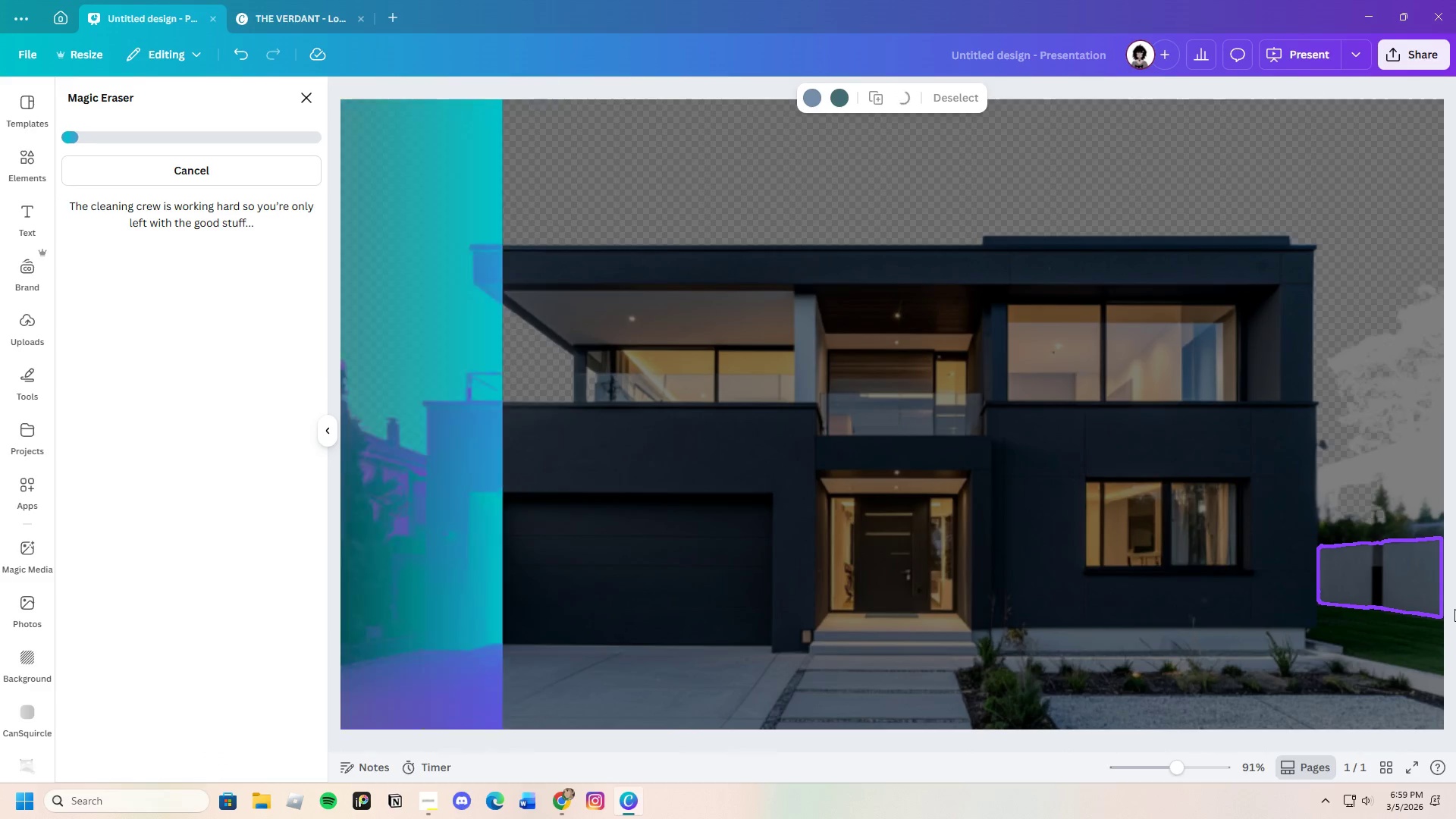 
scroll: coordinate [937, 570], scroll_direction: down, amount: 2.0
 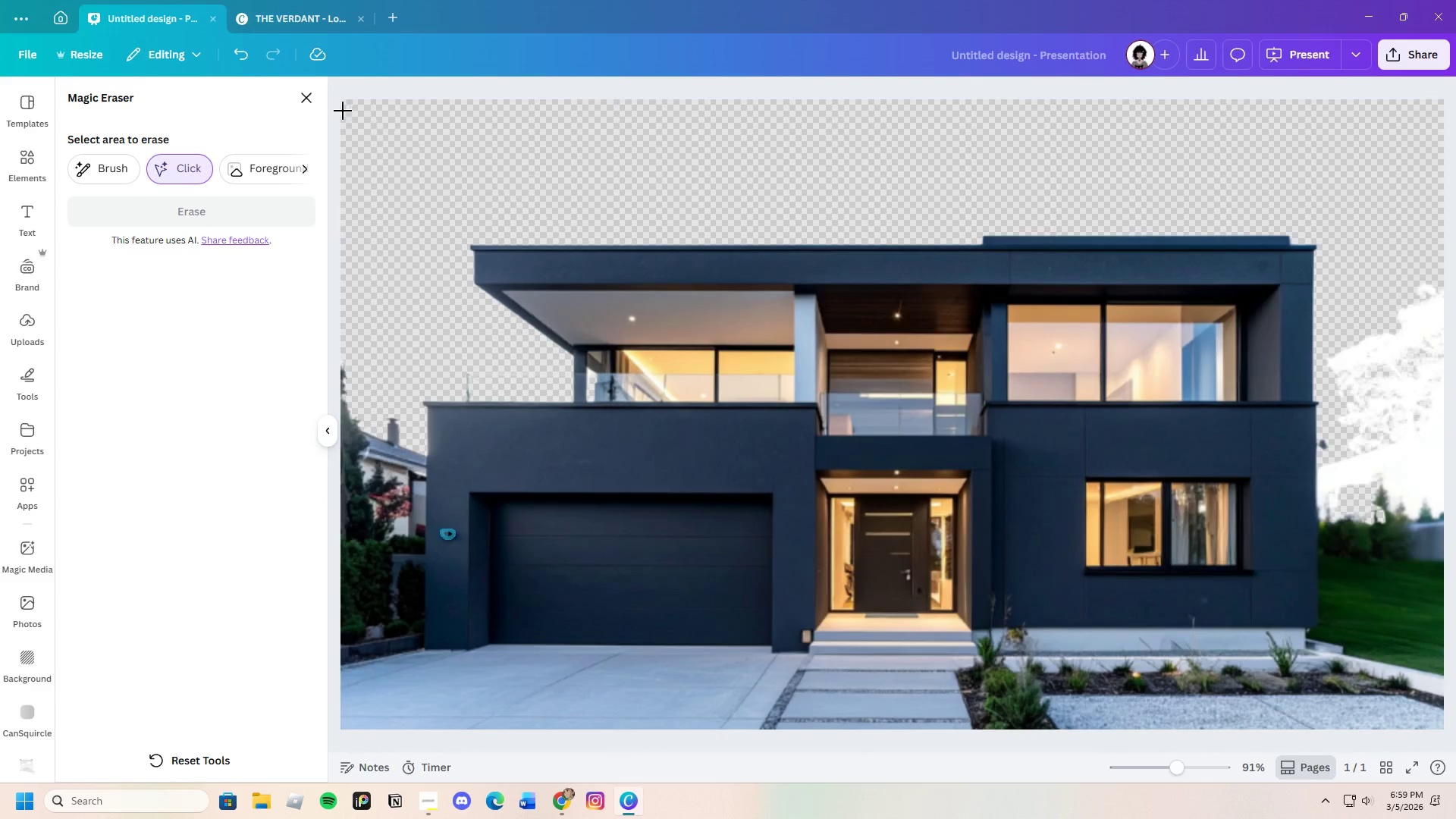 
left_click([304, 92])
 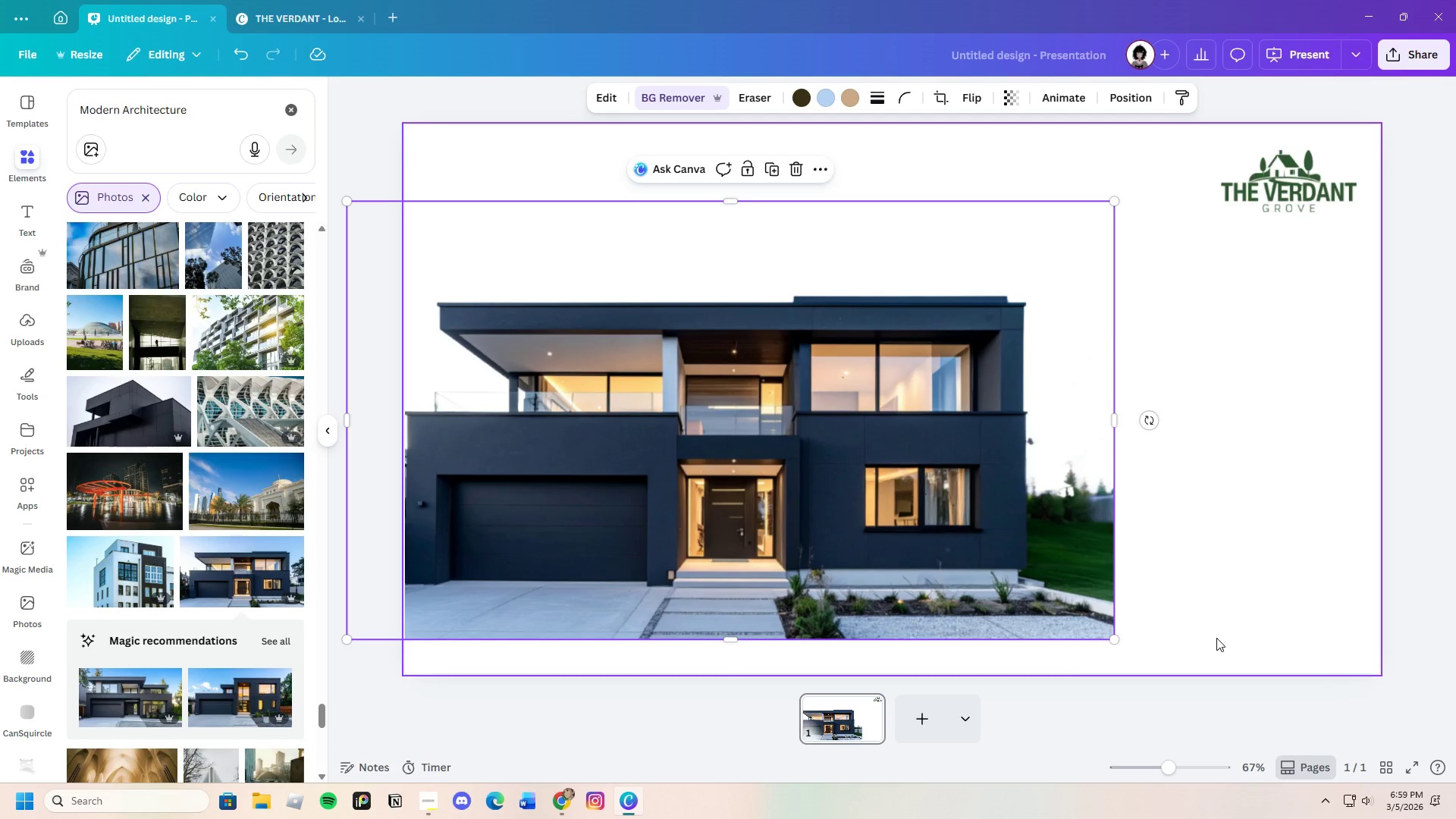 
left_click([1207, 624])
 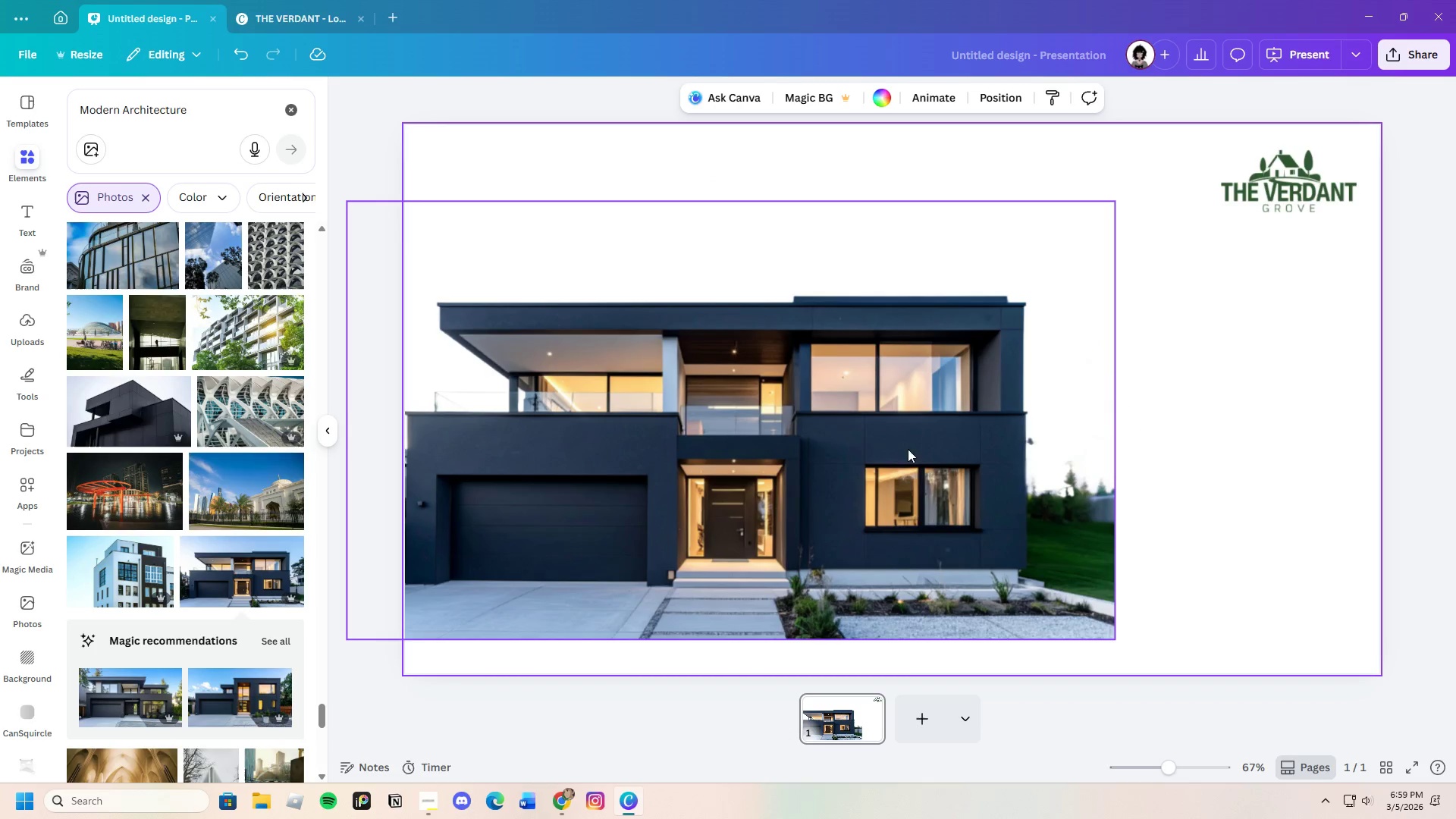 
left_click([795, 305])
 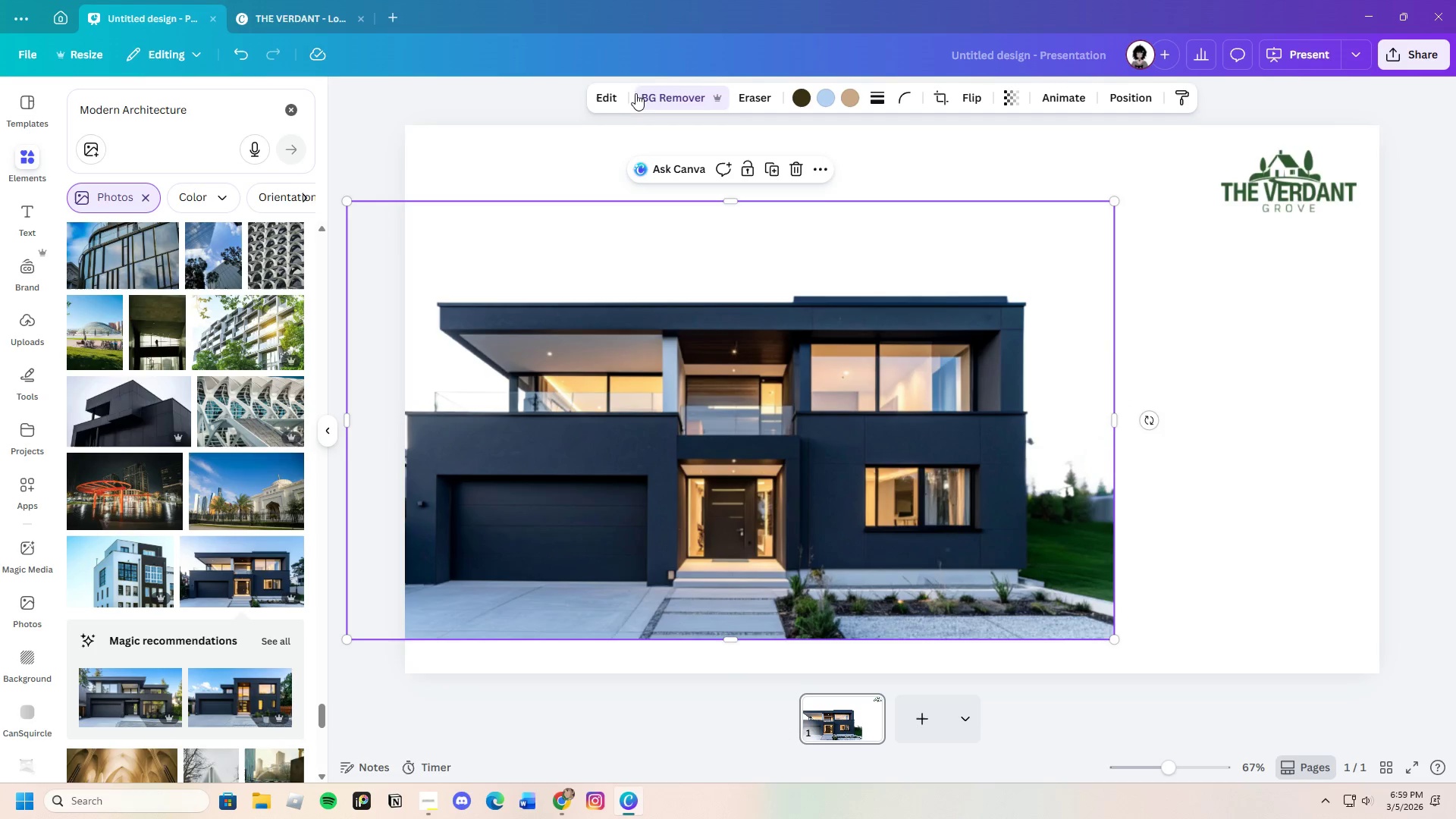 
left_click([652, 94])
 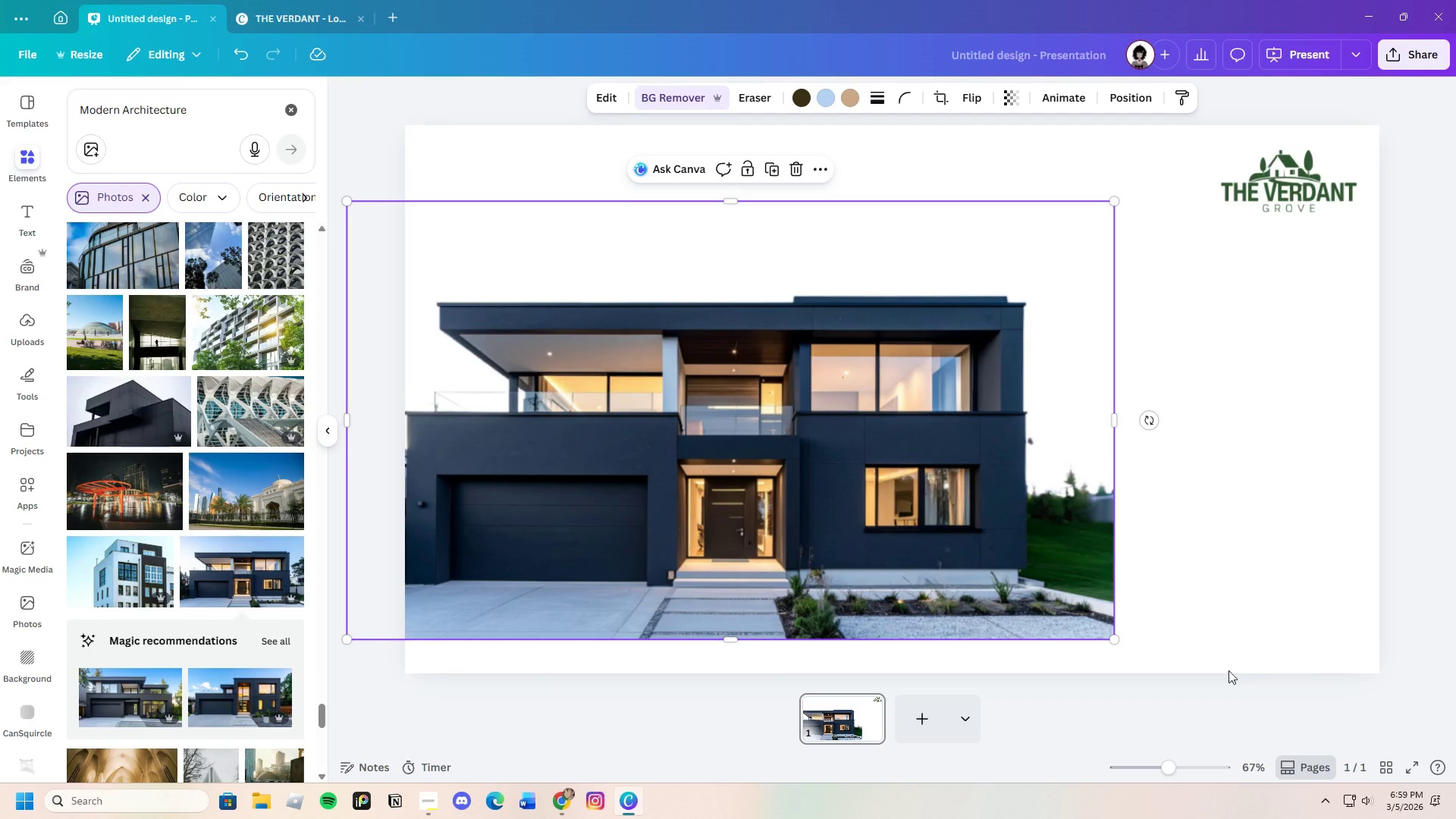 
wait(7.02)
 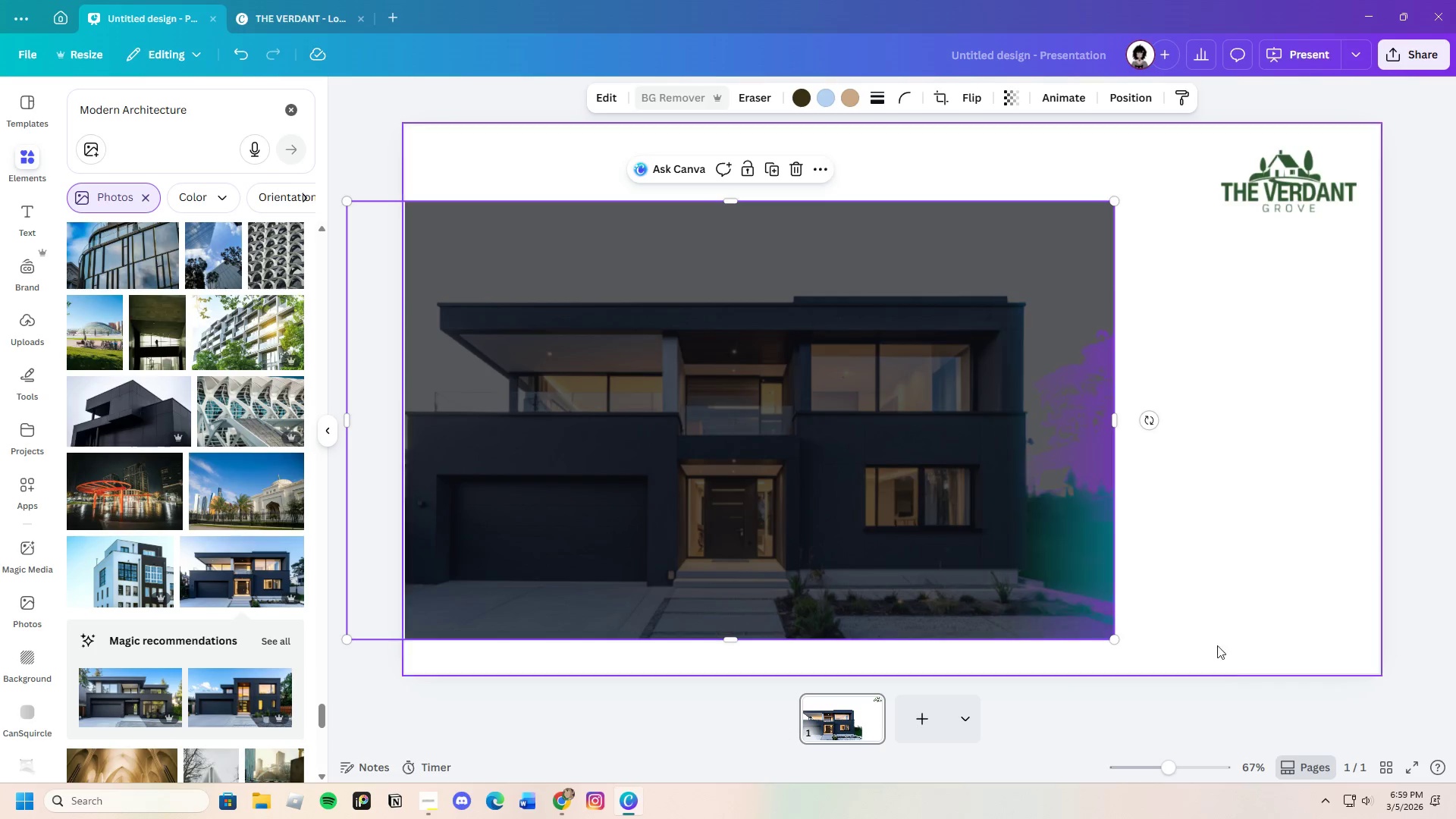 
left_click([600, 93])
 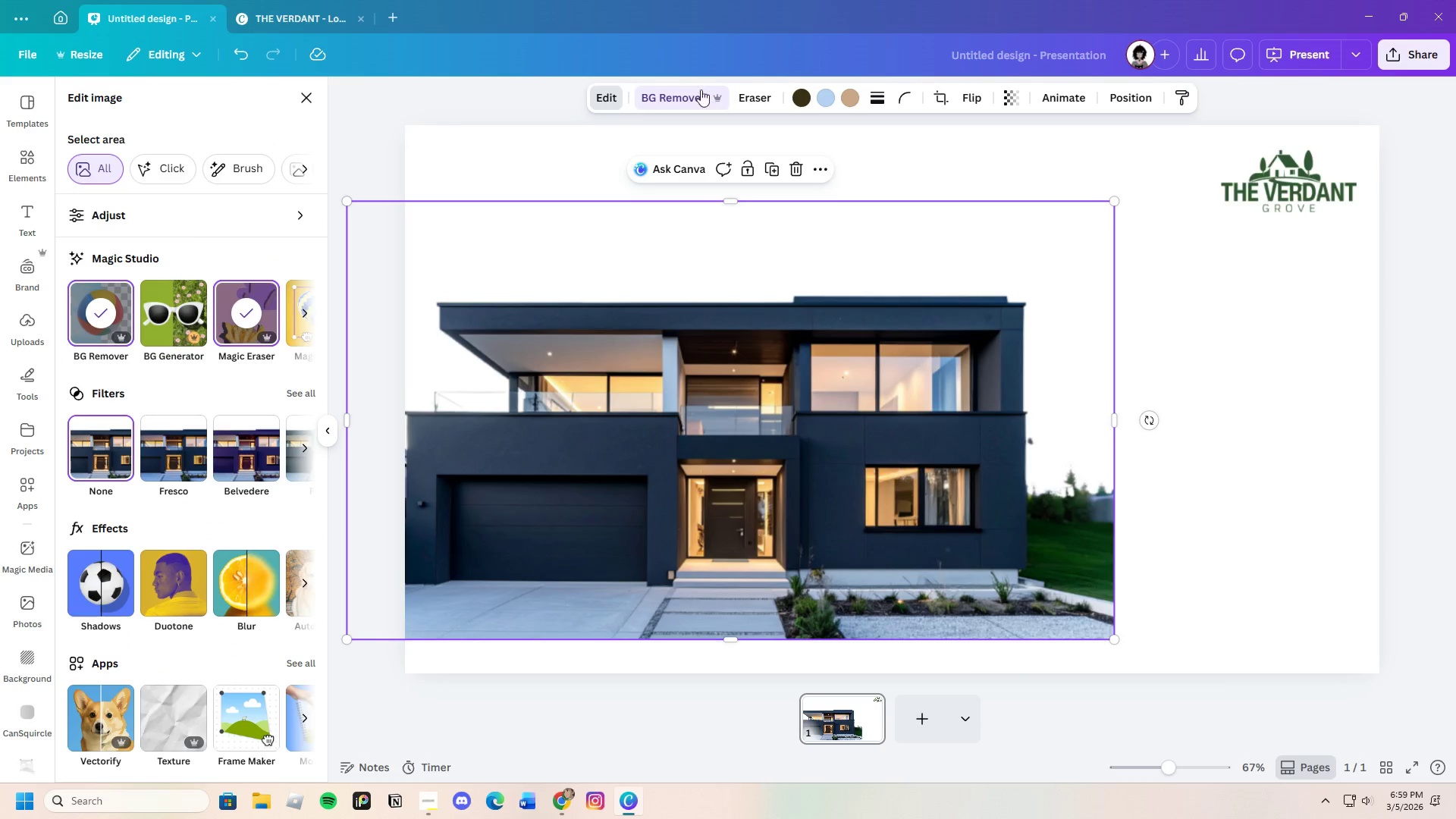 
left_click([243, 160])
 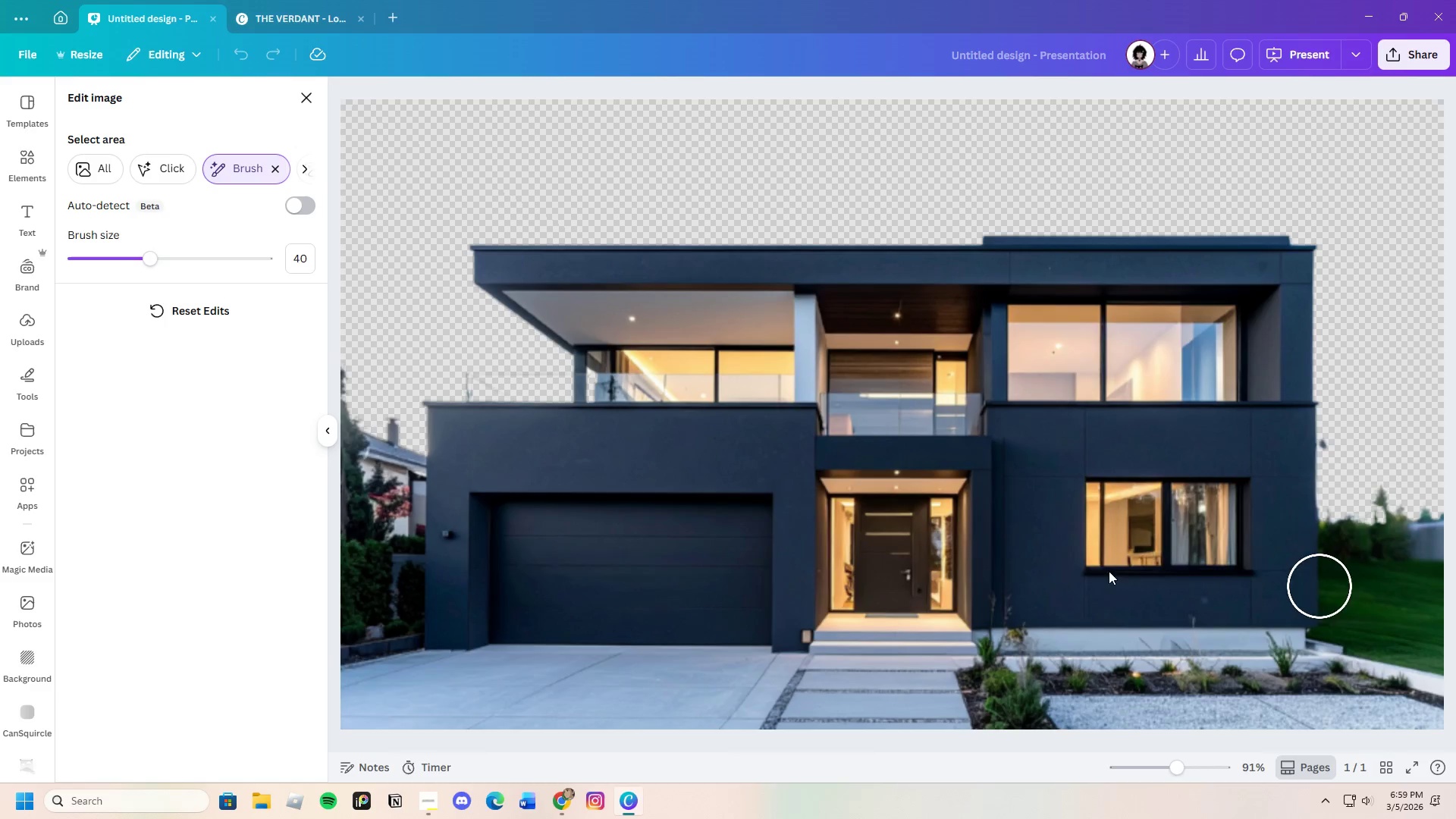 
scroll: coordinate [737, 493], scroll_direction: down, amount: 2.0
 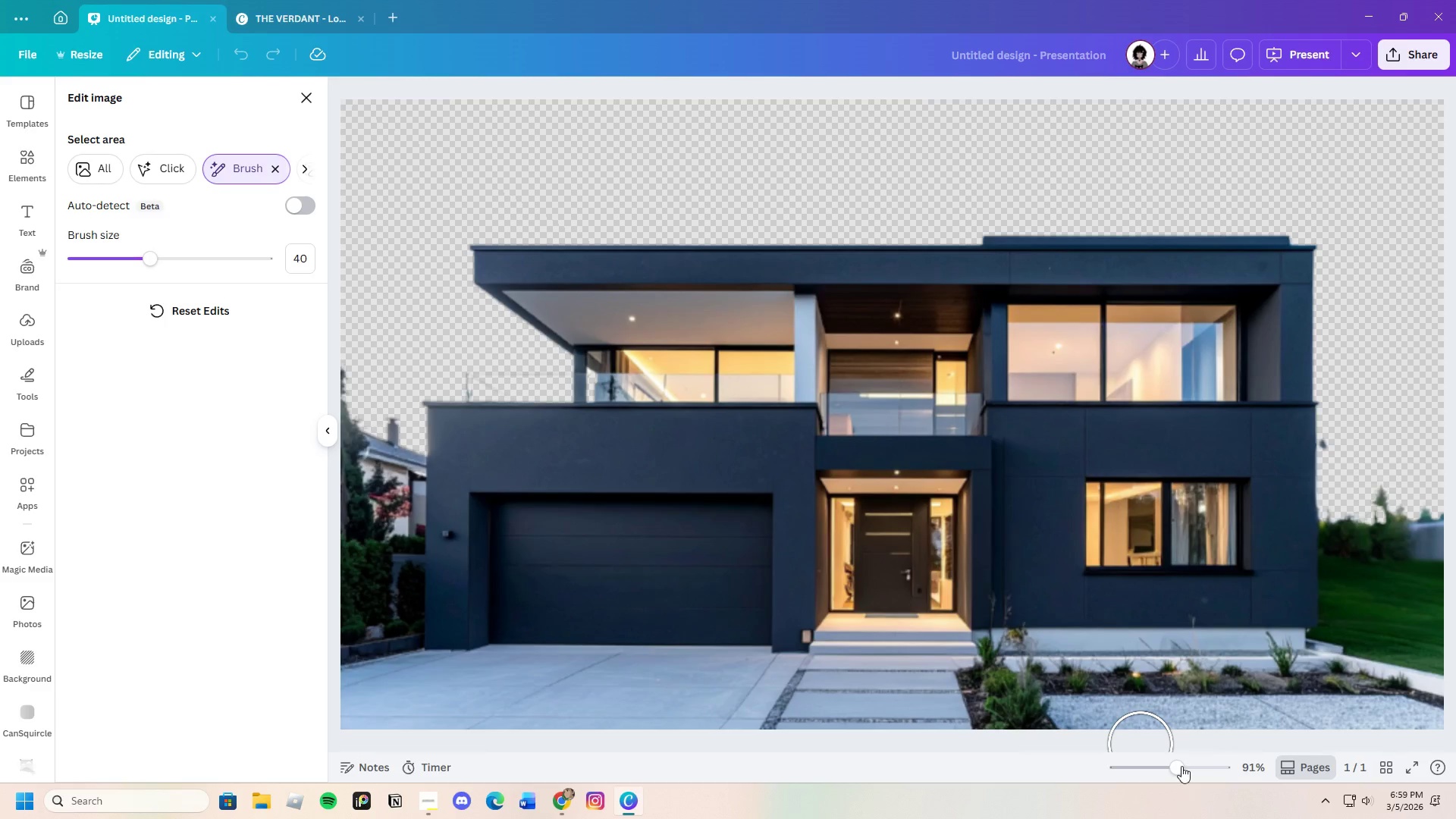 
left_click_drag(start_coordinate=[1180, 763], to_coordinate=[1173, 767])
 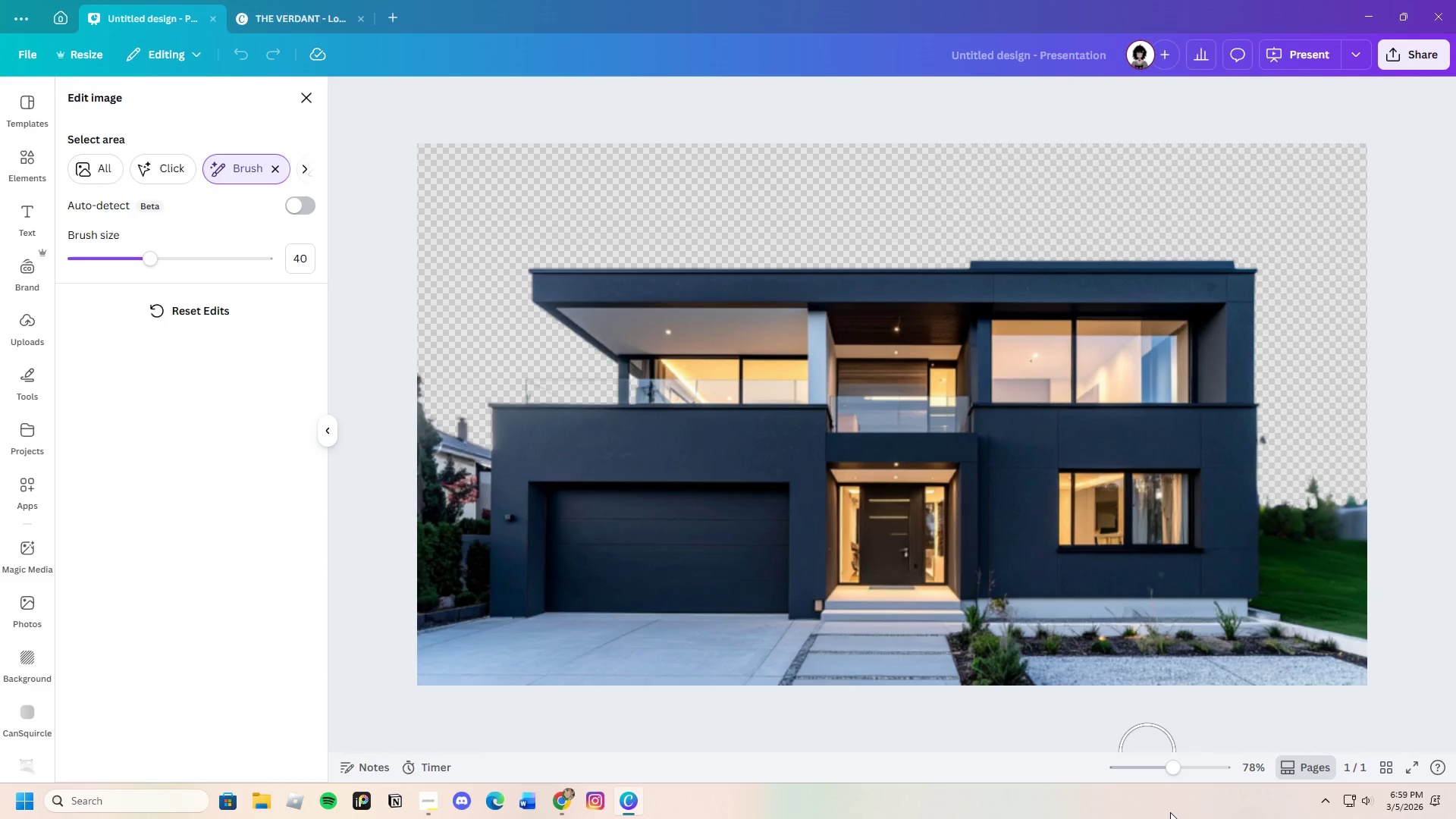 
left_click_drag(start_coordinate=[1172, 770], to_coordinate=[1181, 766])
 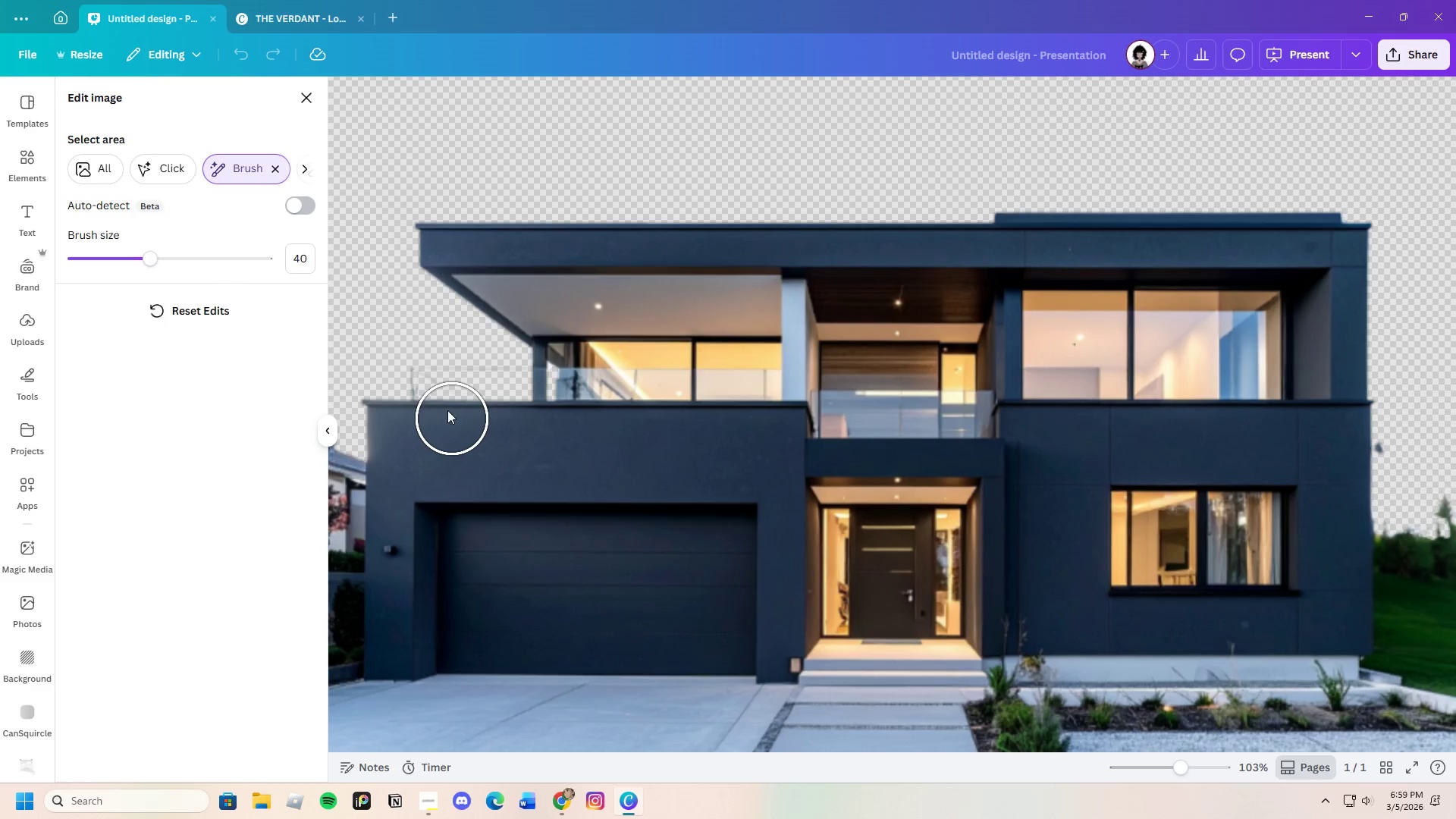 
left_click_drag(start_coordinate=[137, 261], to_coordinate=[86, 265])
 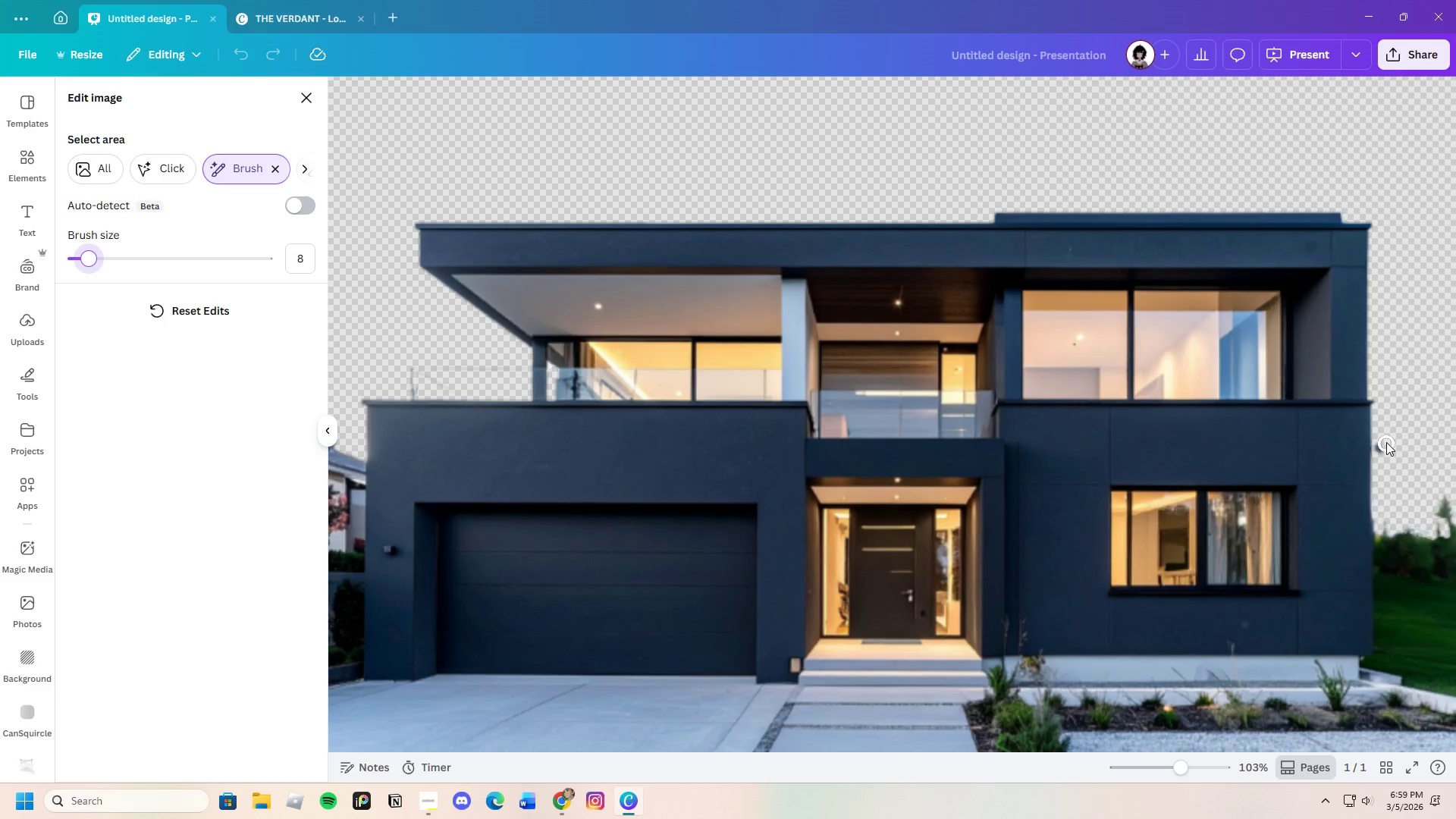 
left_click_drag(start_coordinate=[1384, 441], to_coordinate=[1379, 450])
 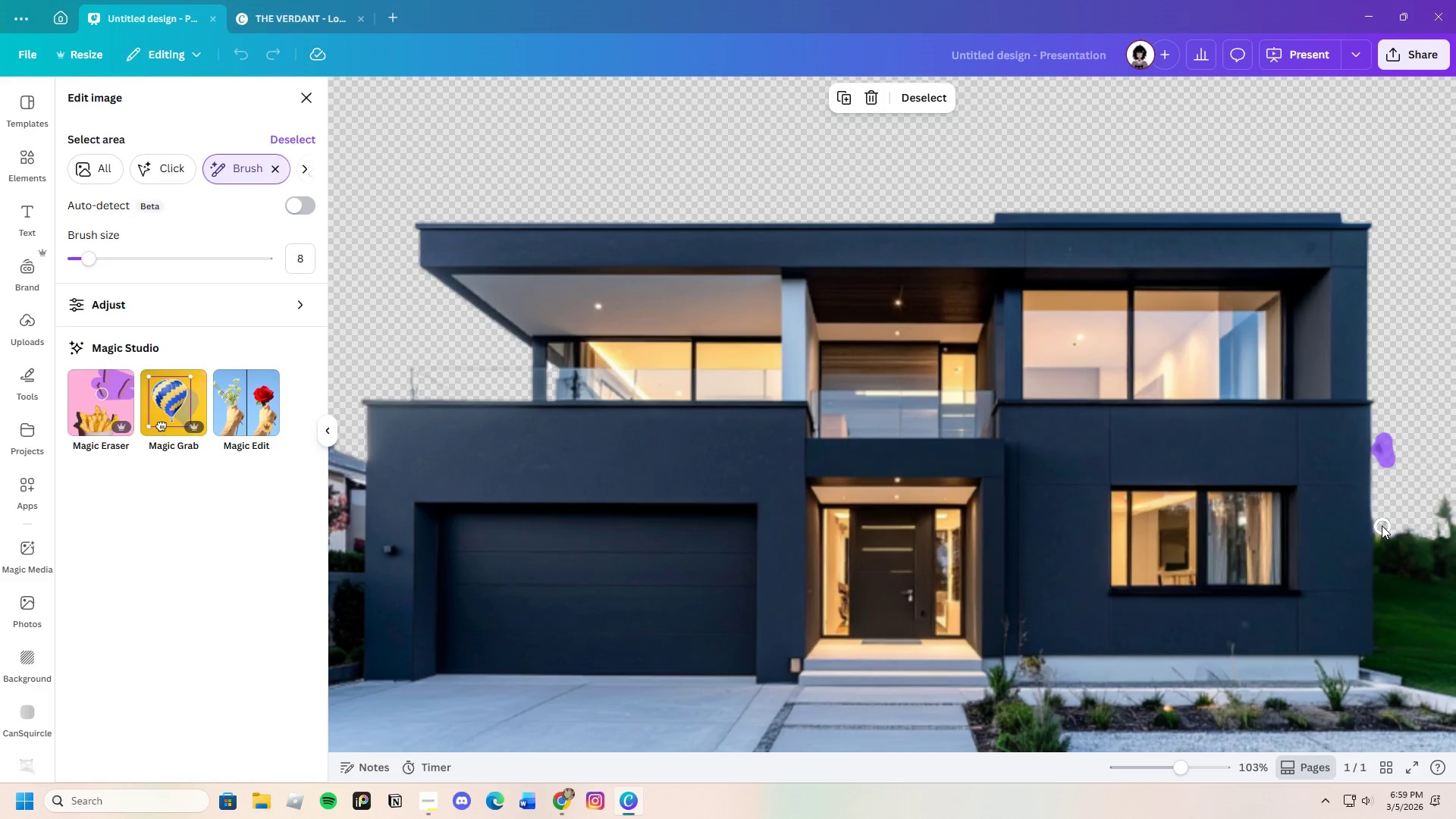 
left_click_drag(start_coordinate=[1380, 522], to_coordinate=[1379, 565])
 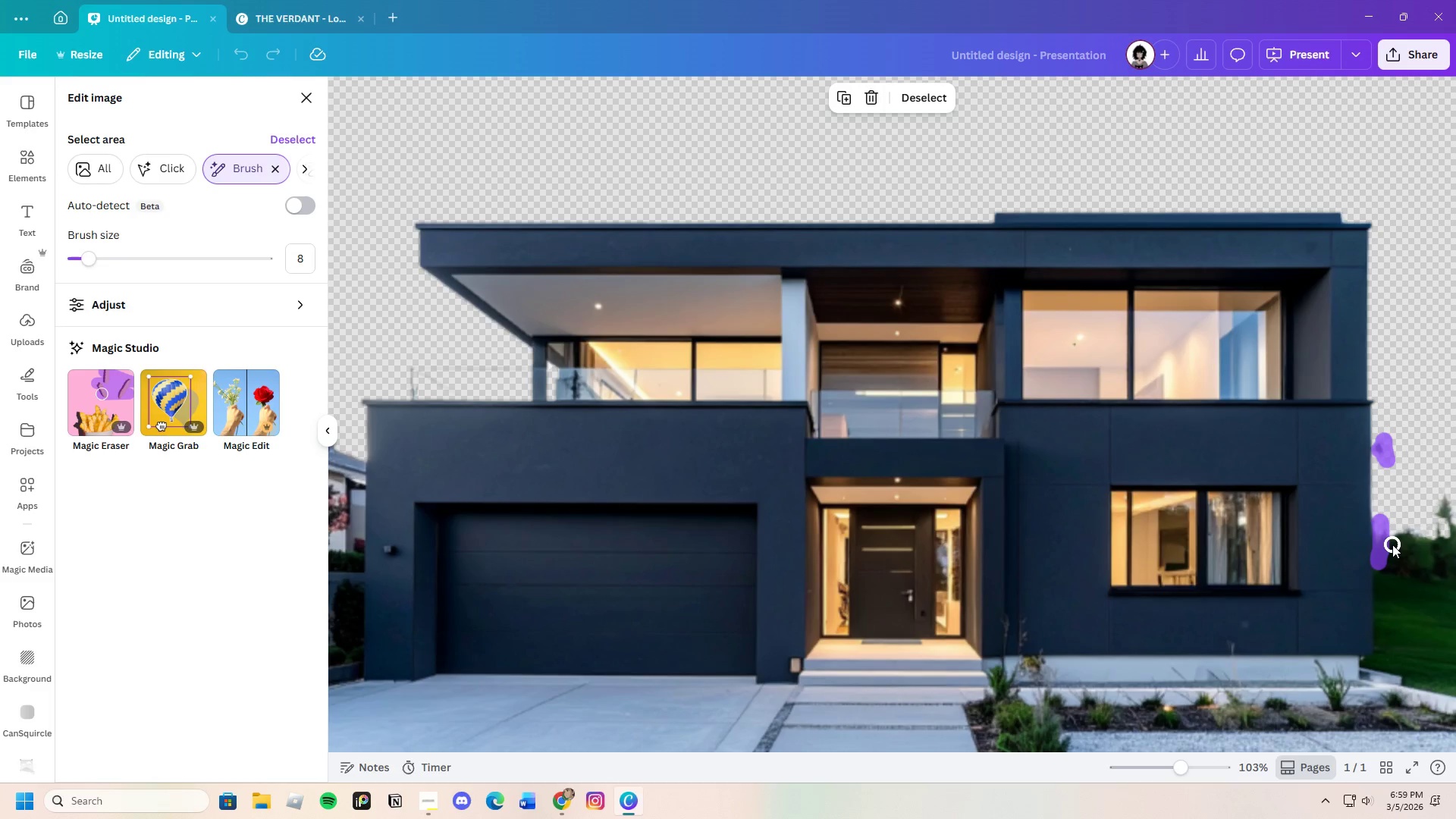 
key(Control+Z)
 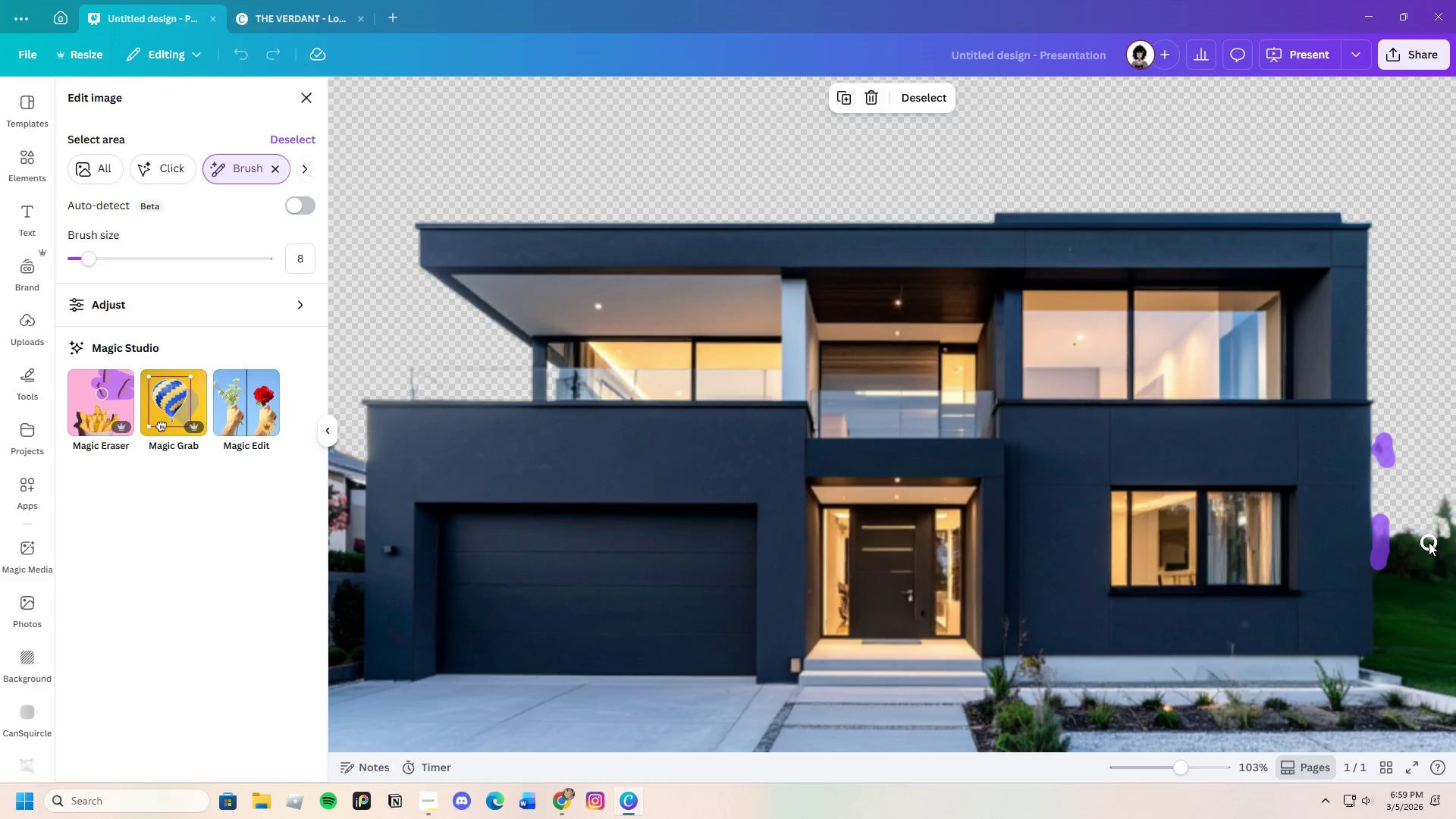 
key(Control+Z)
 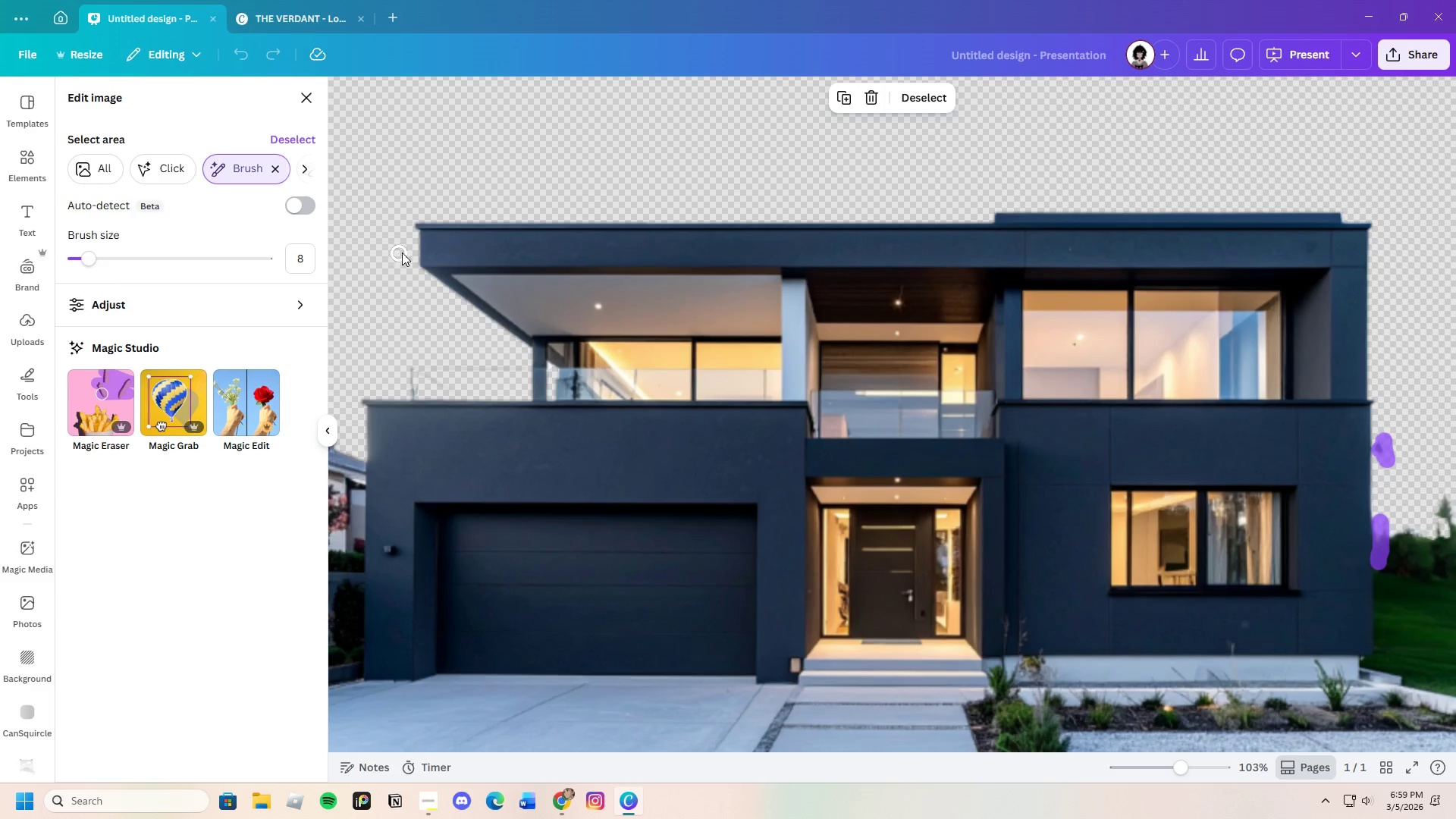 
left_click([912, 89])
 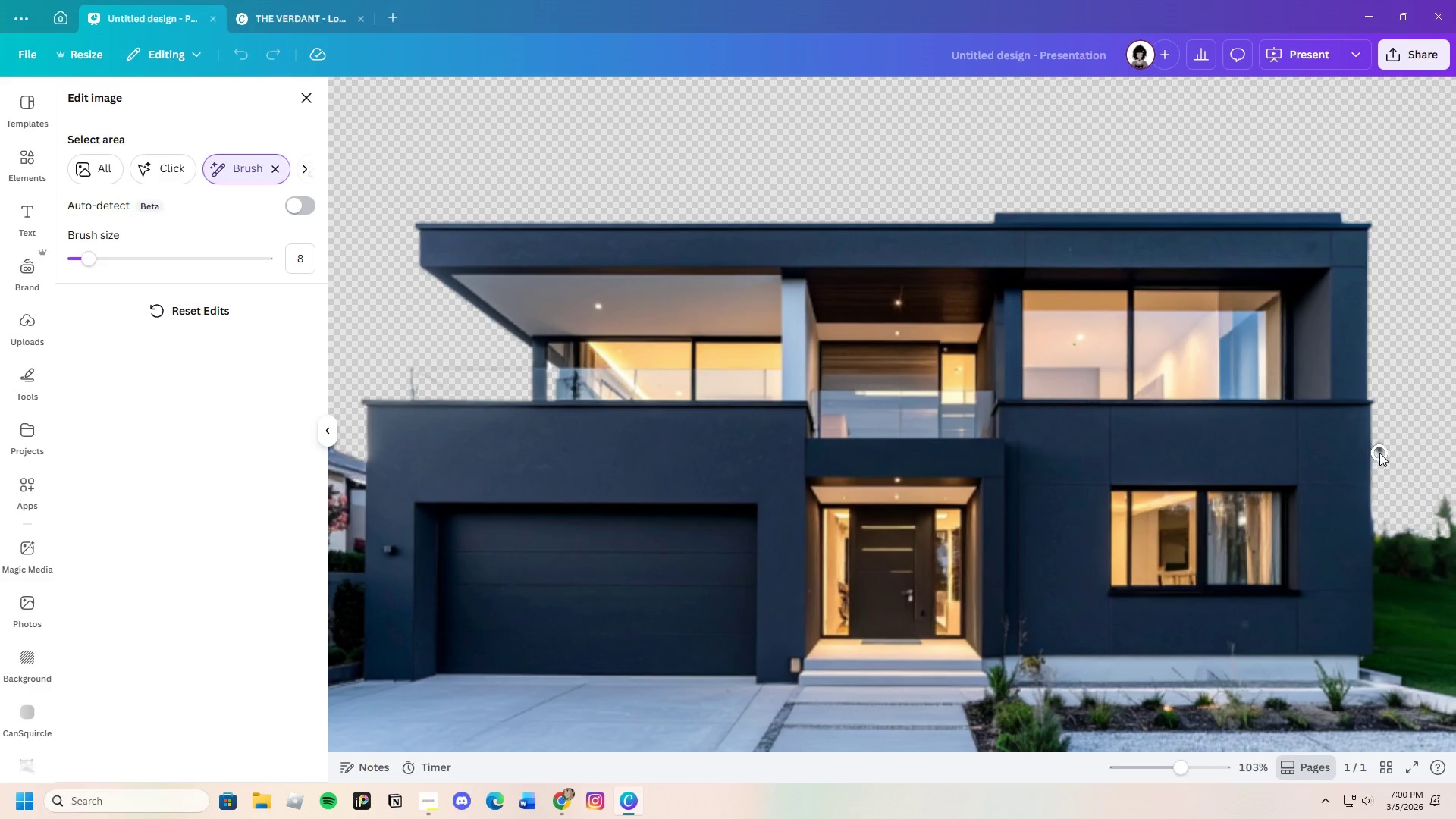 
left_click_drag(start_coordinate=[1380, 443], to_coordinate=[1386, 458])
 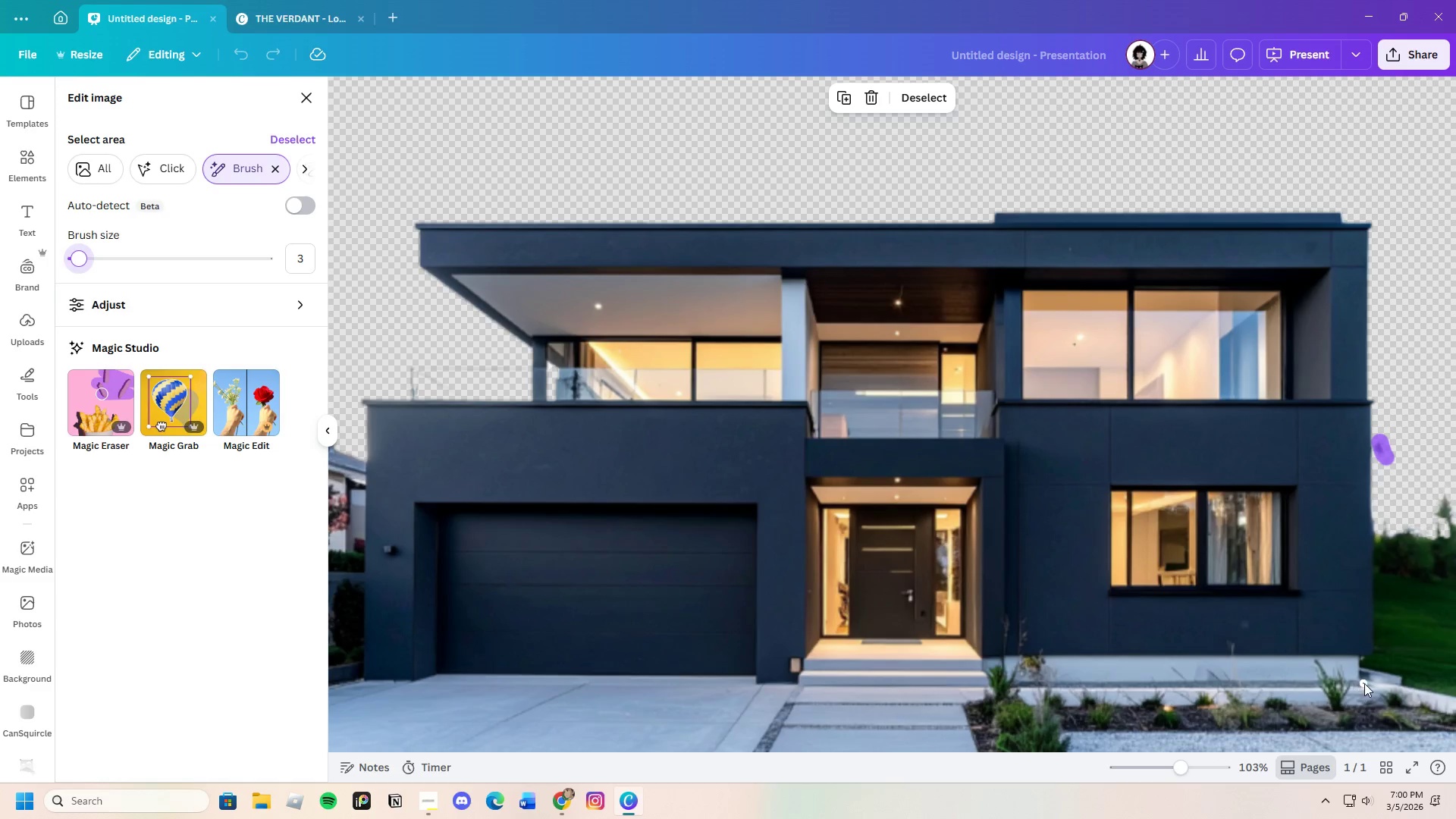 
wait(7.62)
 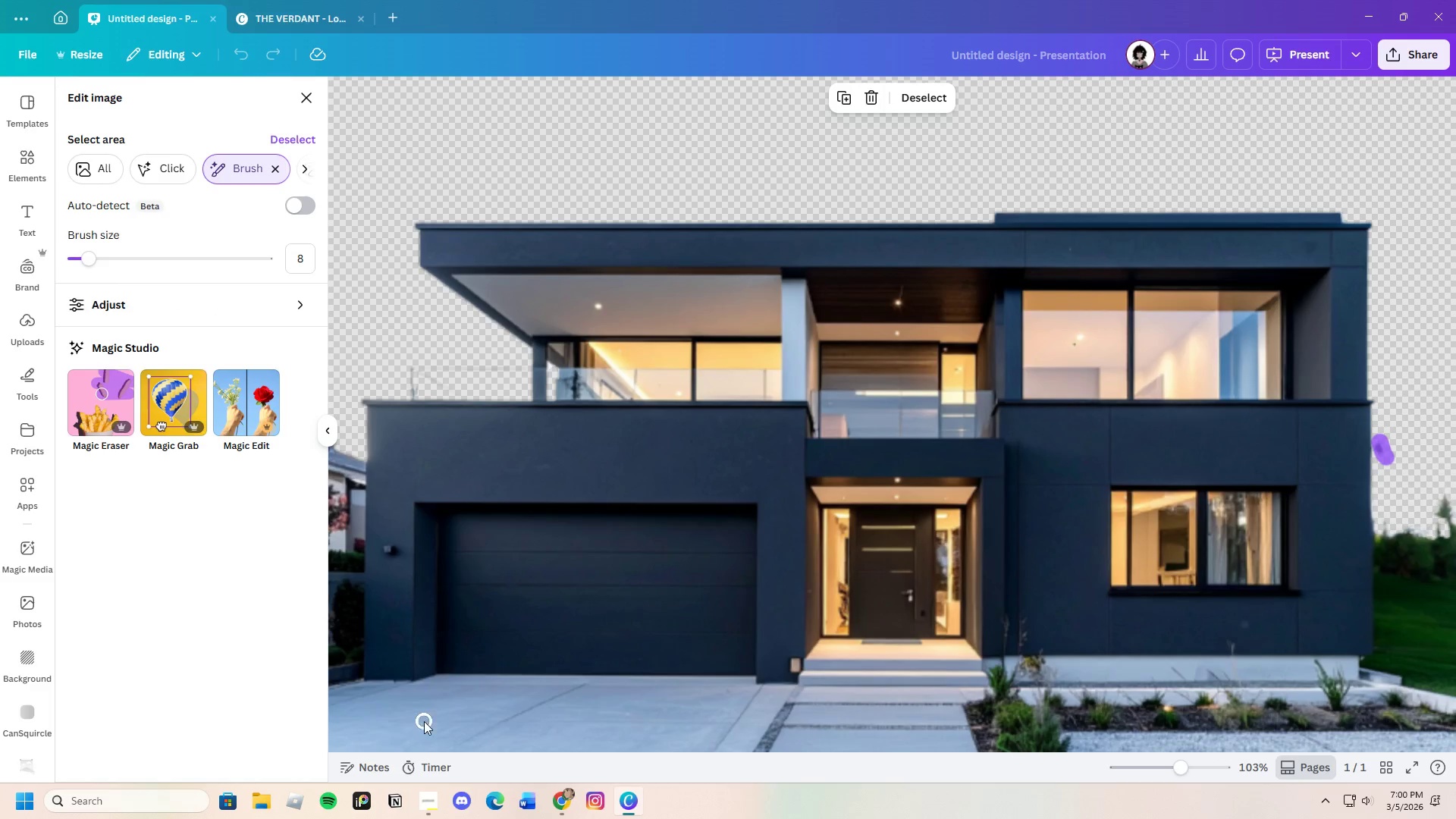 
left_click_drag(start_coordinate=[1373, 667], to_coordinate=[1408, 675])
 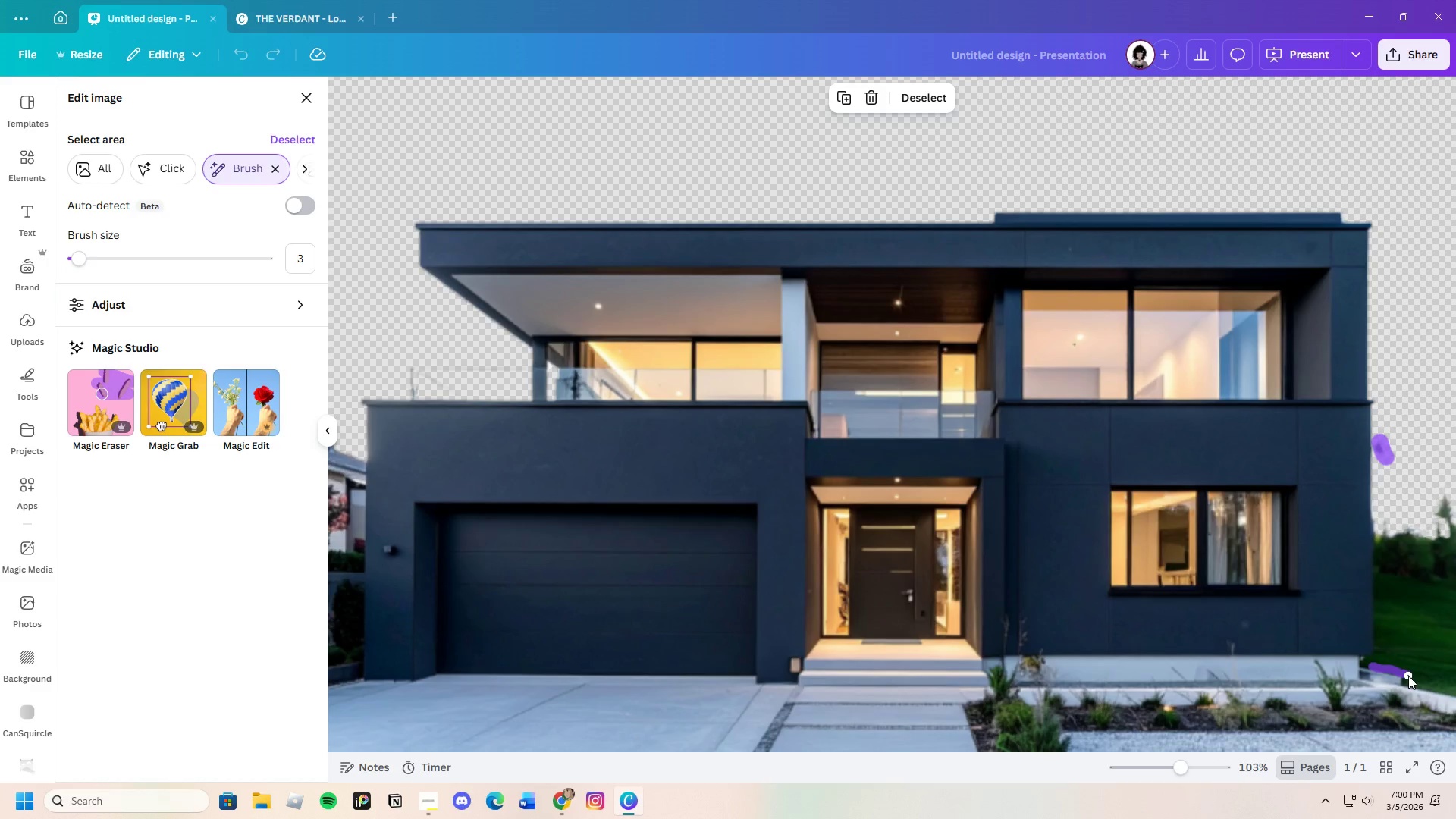 
left_click_drag(start_coordinate=[1408, 676], to_coordinate=[1408, 683])
 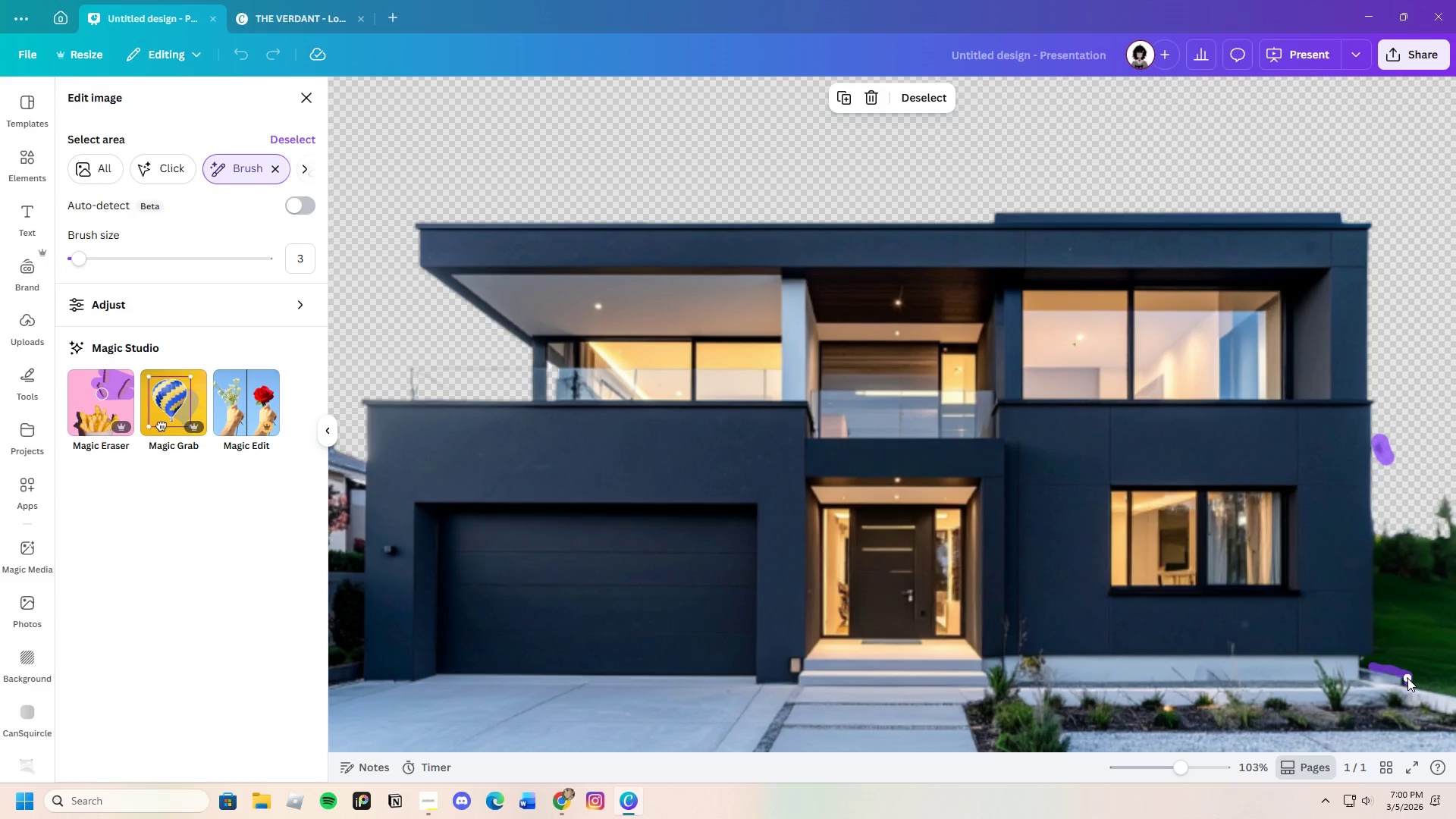 
left_click_drag(start_coordinate=[1407, 678], to_coordinate=[1436, 690])
 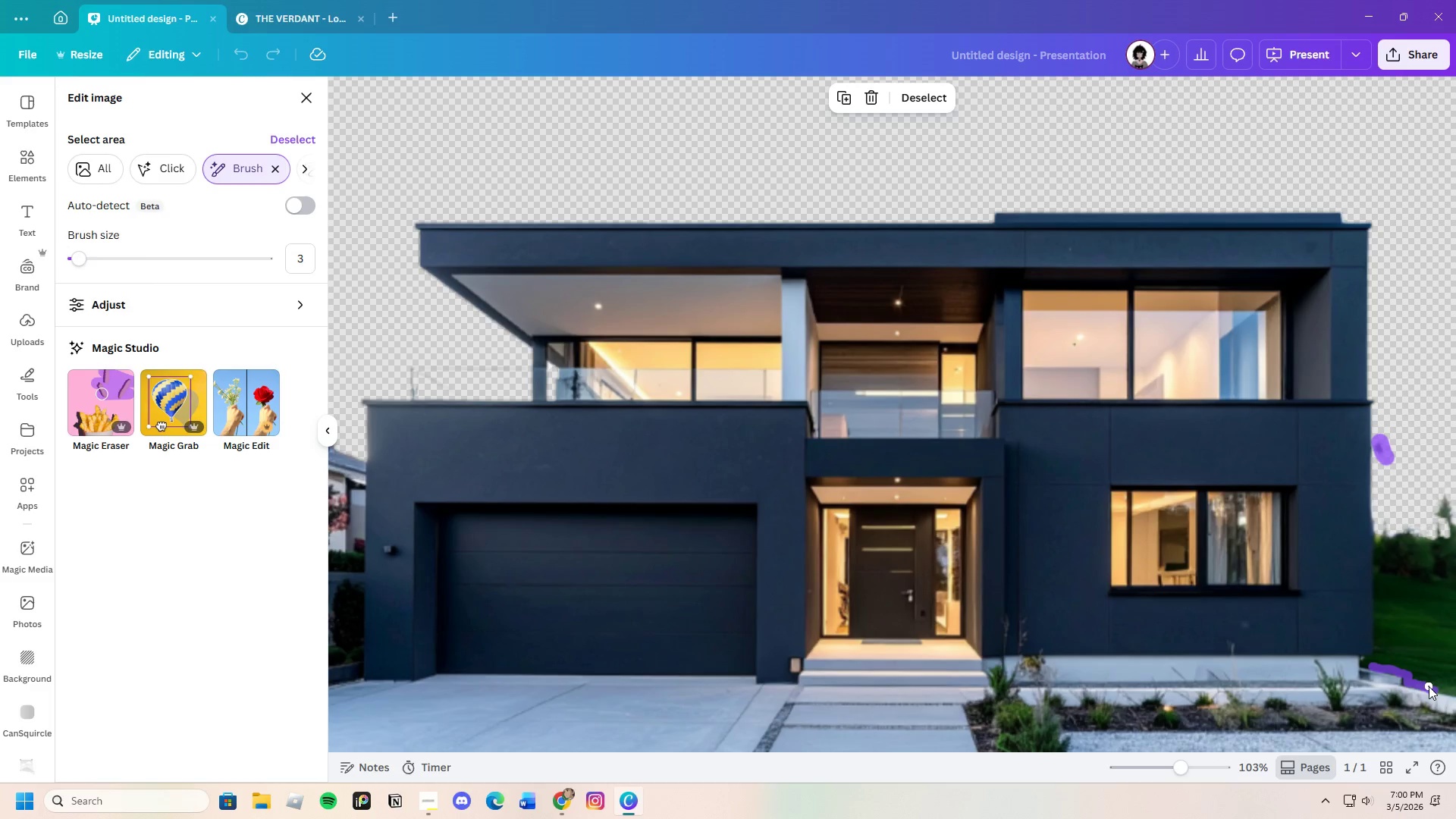 
left_click_drag(start_coordinate=[1429, 686], to_coordinate=[1455, 693])
 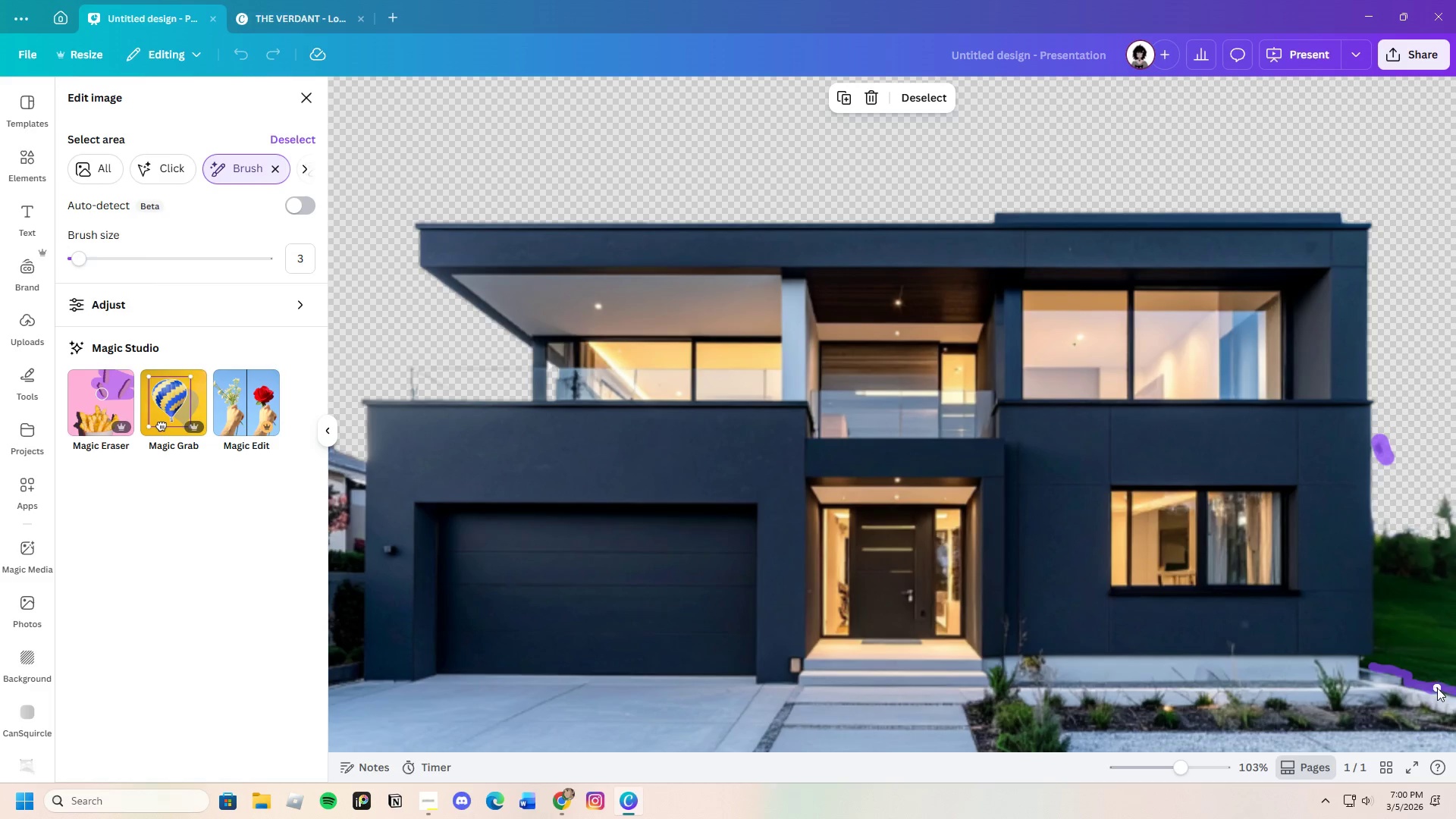 
left_click_drag(start_coordinate=[1437, 688], to_coordinate=[1455, 691])
 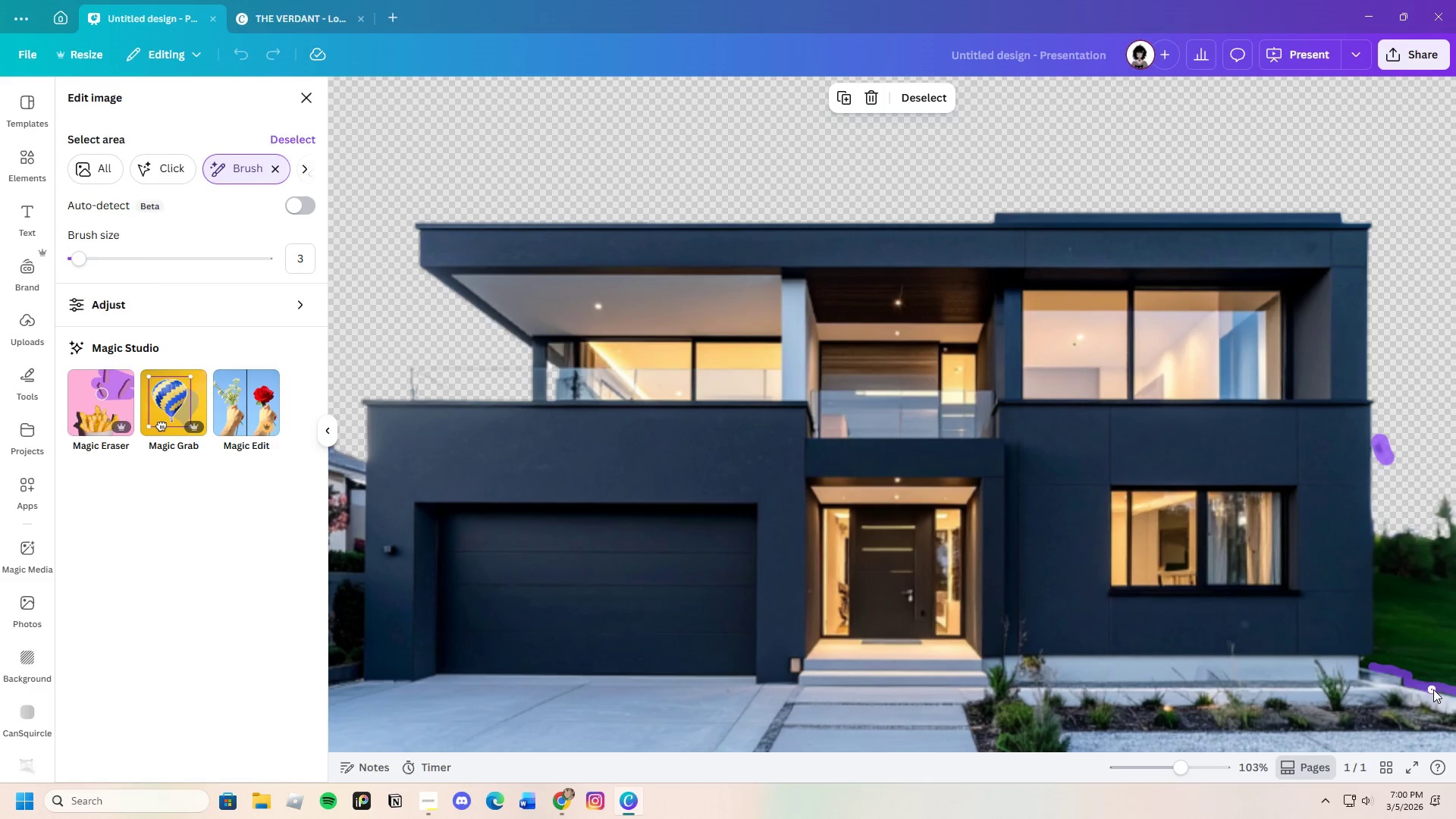 
left_click_drag(start_coordinate=[1435, 689], to_coordinate=[1455, 695])
 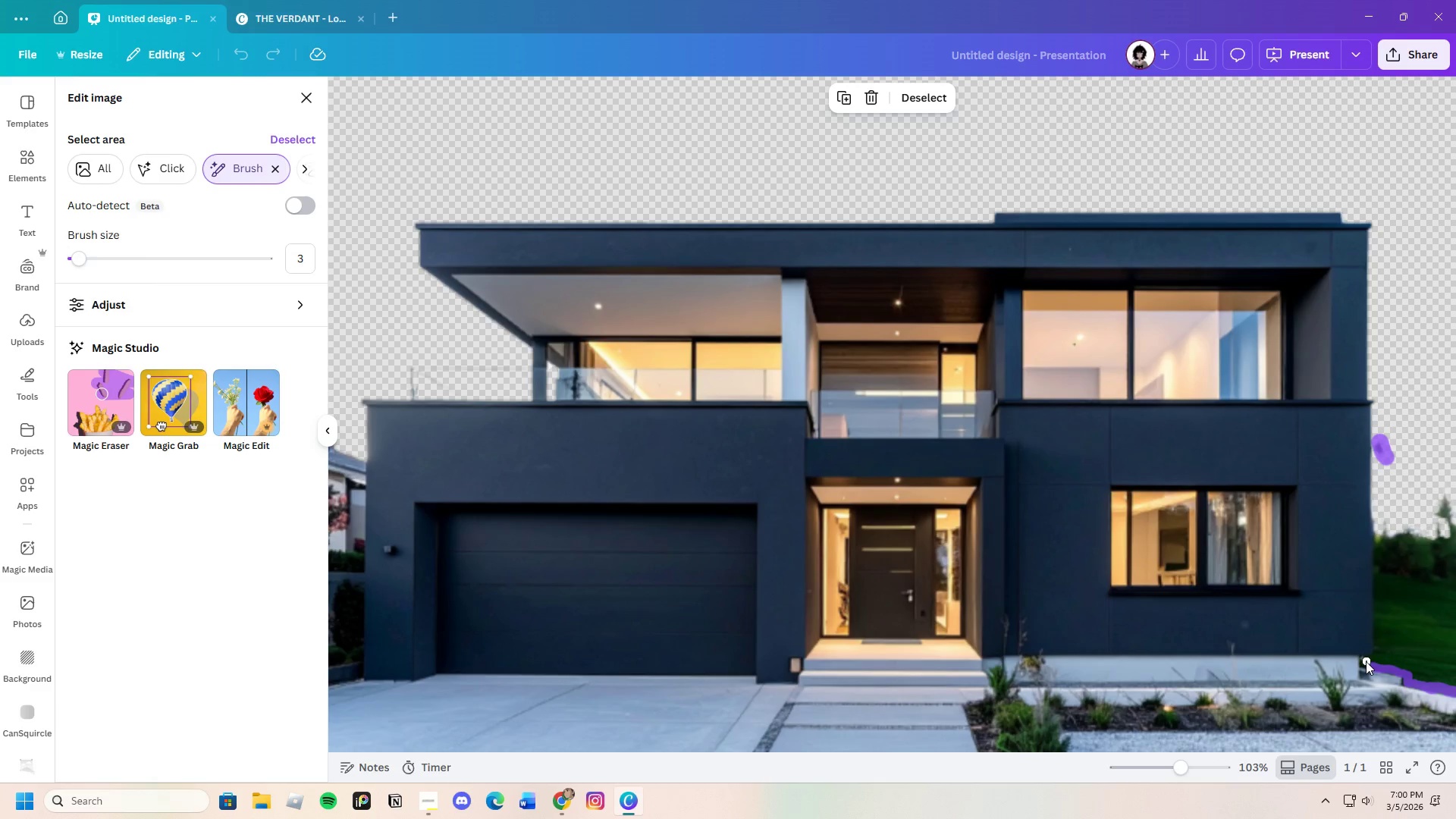 
left_click_drag(start_coordinate=[1366, 661], to_coordinate=[1380, 658])
 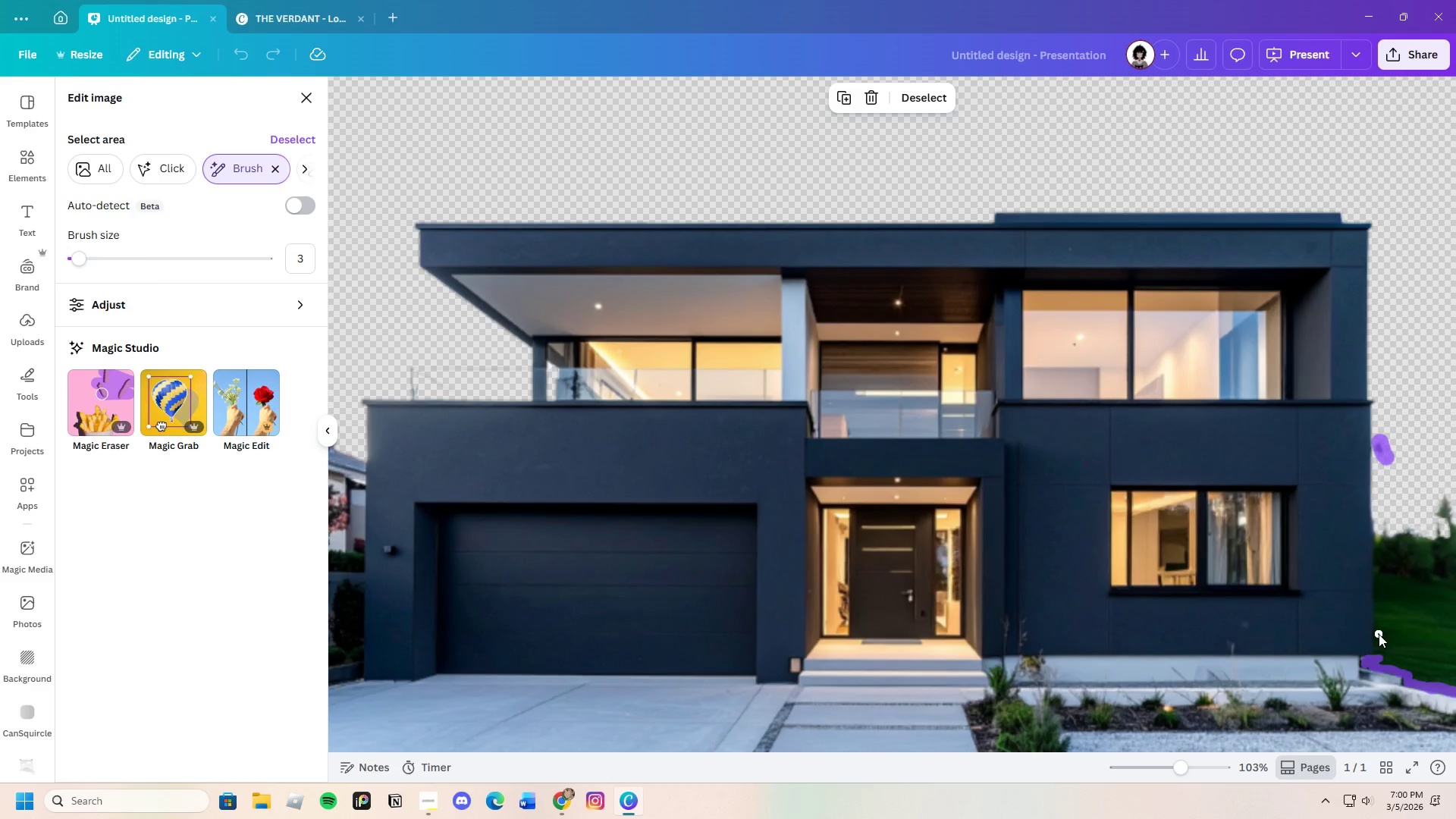 
left_click_drag(start_coordinate=[1379, 634], to_coordinate=[1377, 662])
 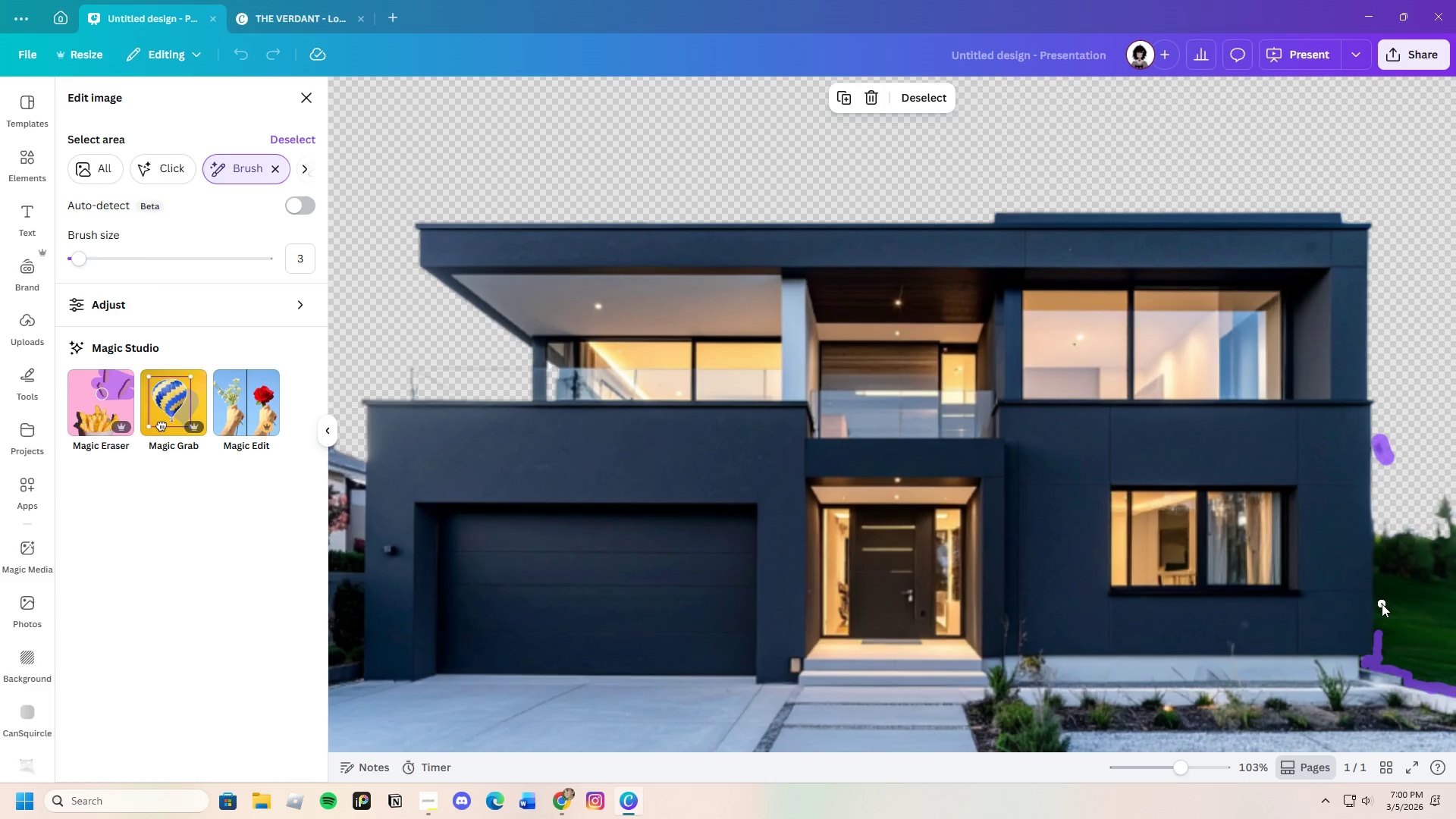 
left_click_drag(start_coordinate=[1382, 604], to_coordinate=[1382, 582])
 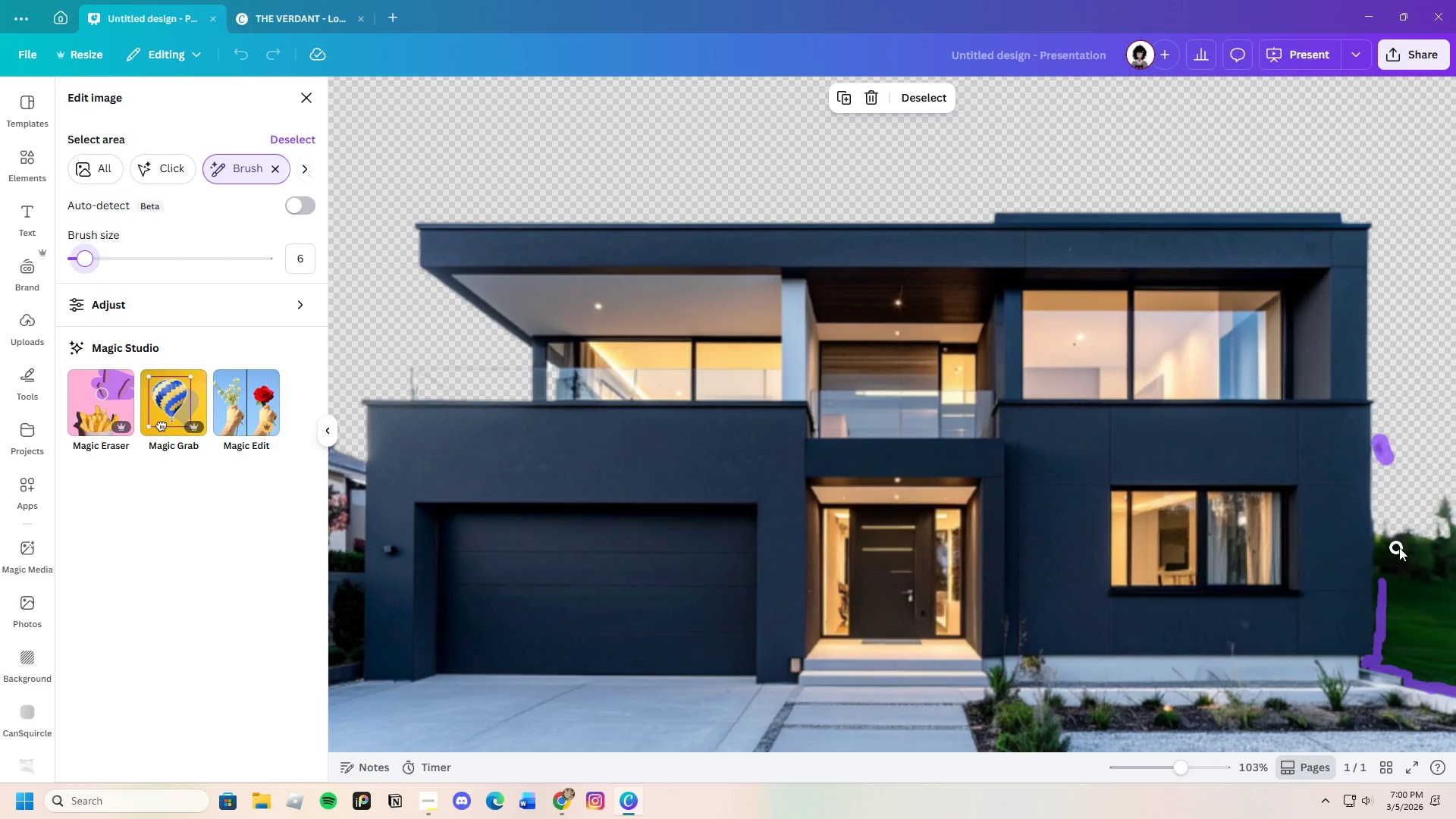 
left_click_drag(start_coordinate=[1382, 574], to_coordinate=[1380, 635])
 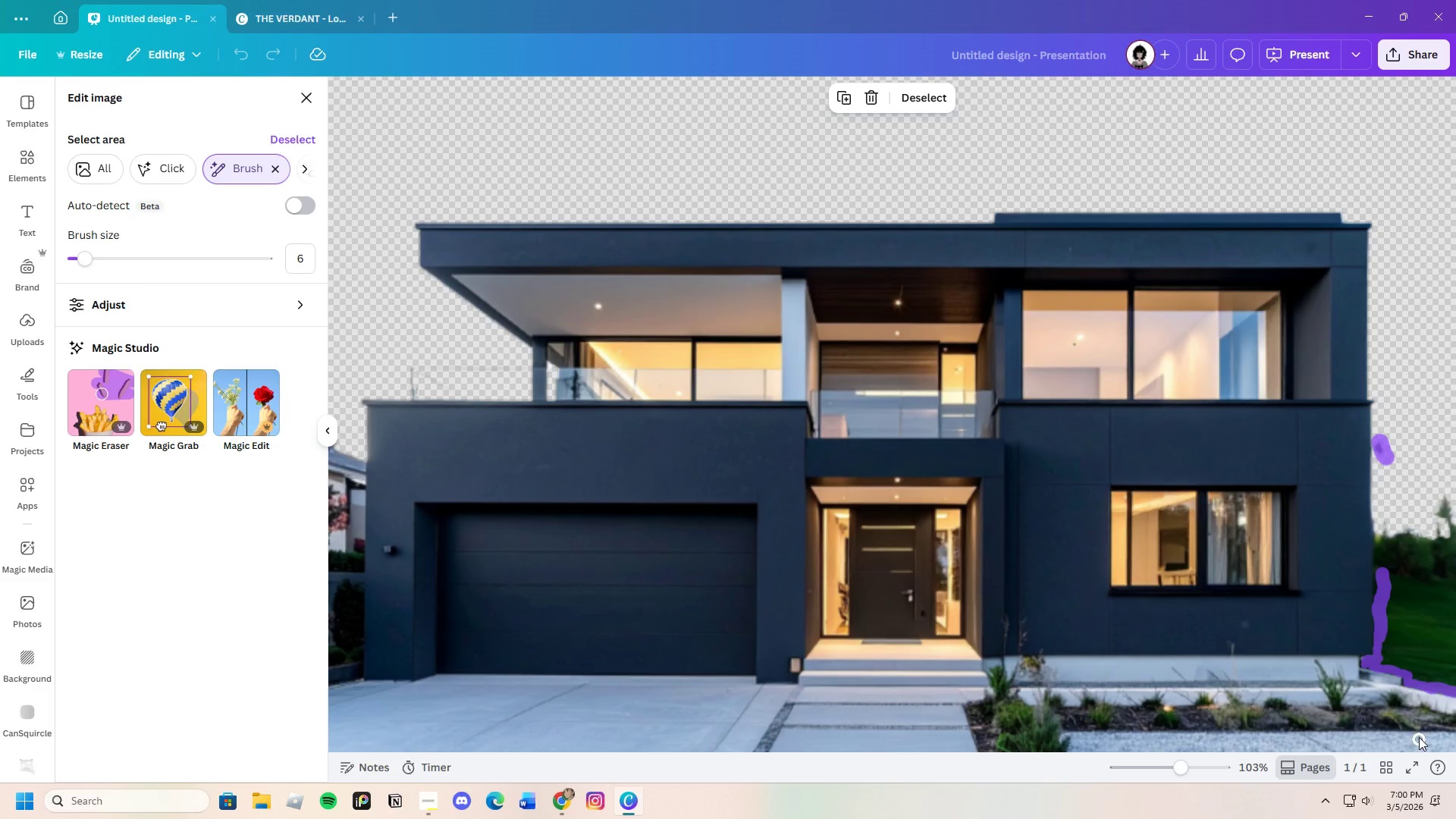 
left_click([923, 98])
 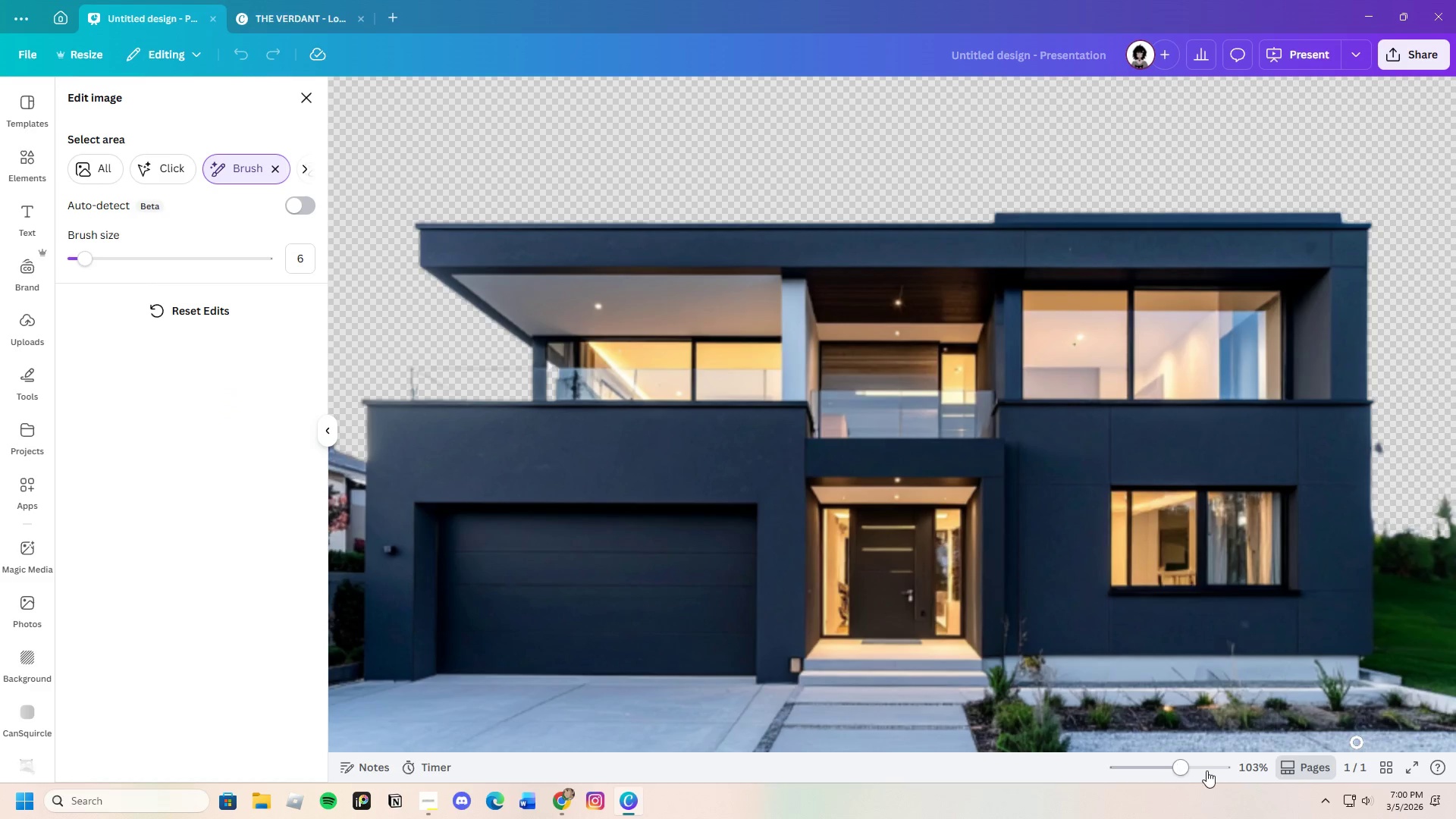 
left_click_drag(start_coordinate=[1178, 767], to_coordinate=[1187, 767])
 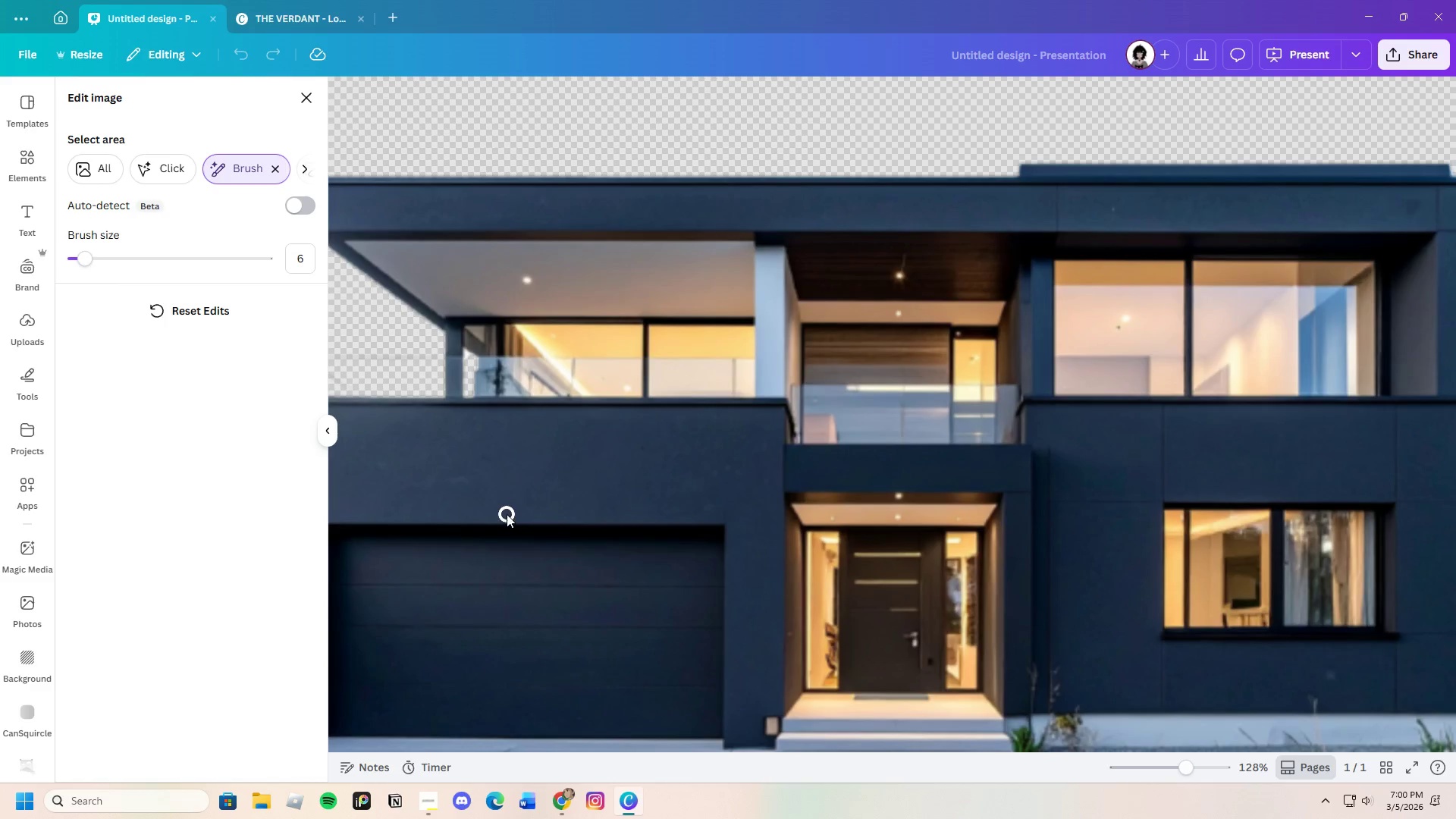 
left_click([331, 437])
 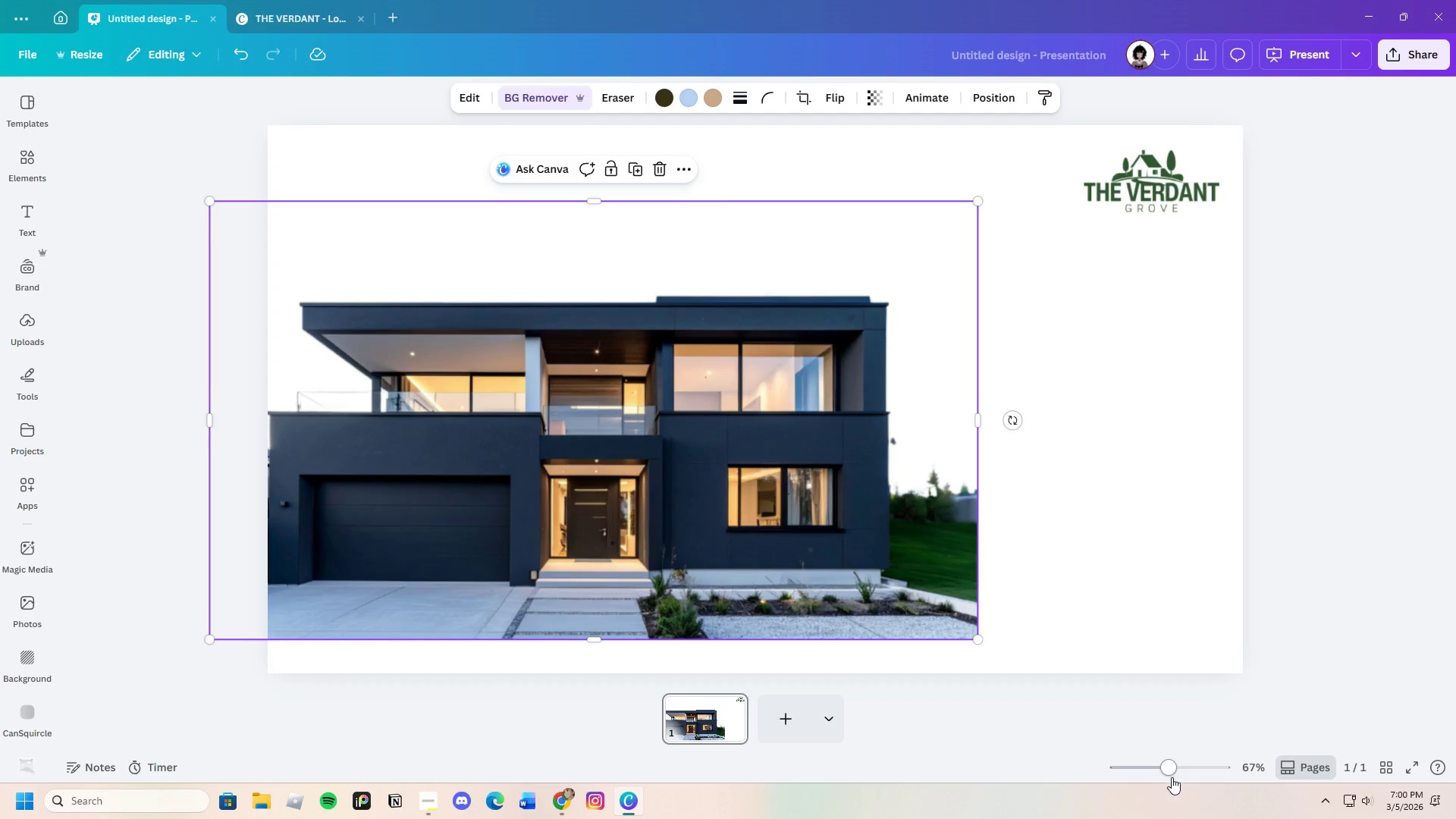 
left_click_drag(start_coordinate=[1178, 768], to_coordinate=[1187, 764])
 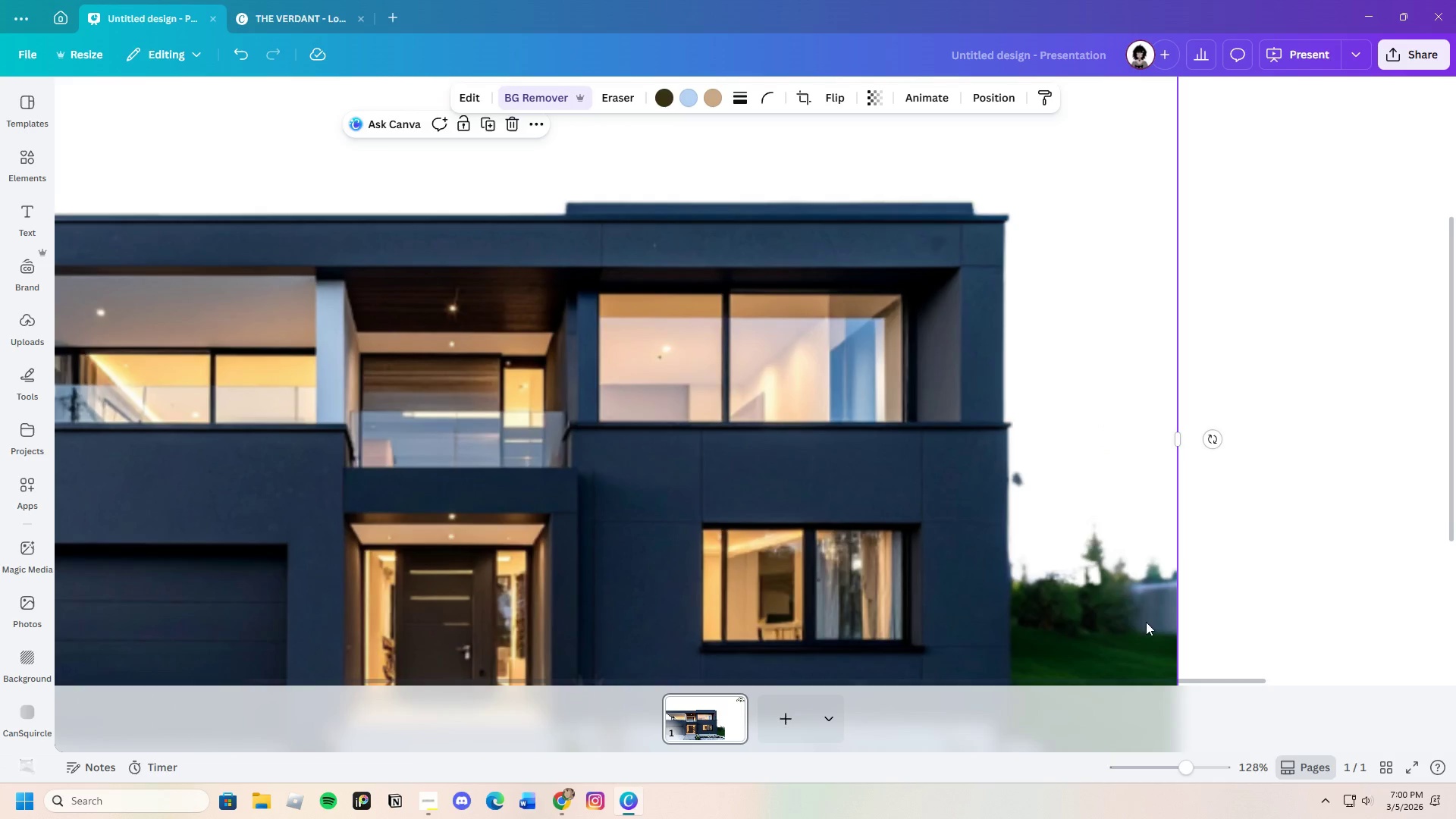 
scroll: coordinate [1125, 579], scroll_direction: down, amount: 3.0
 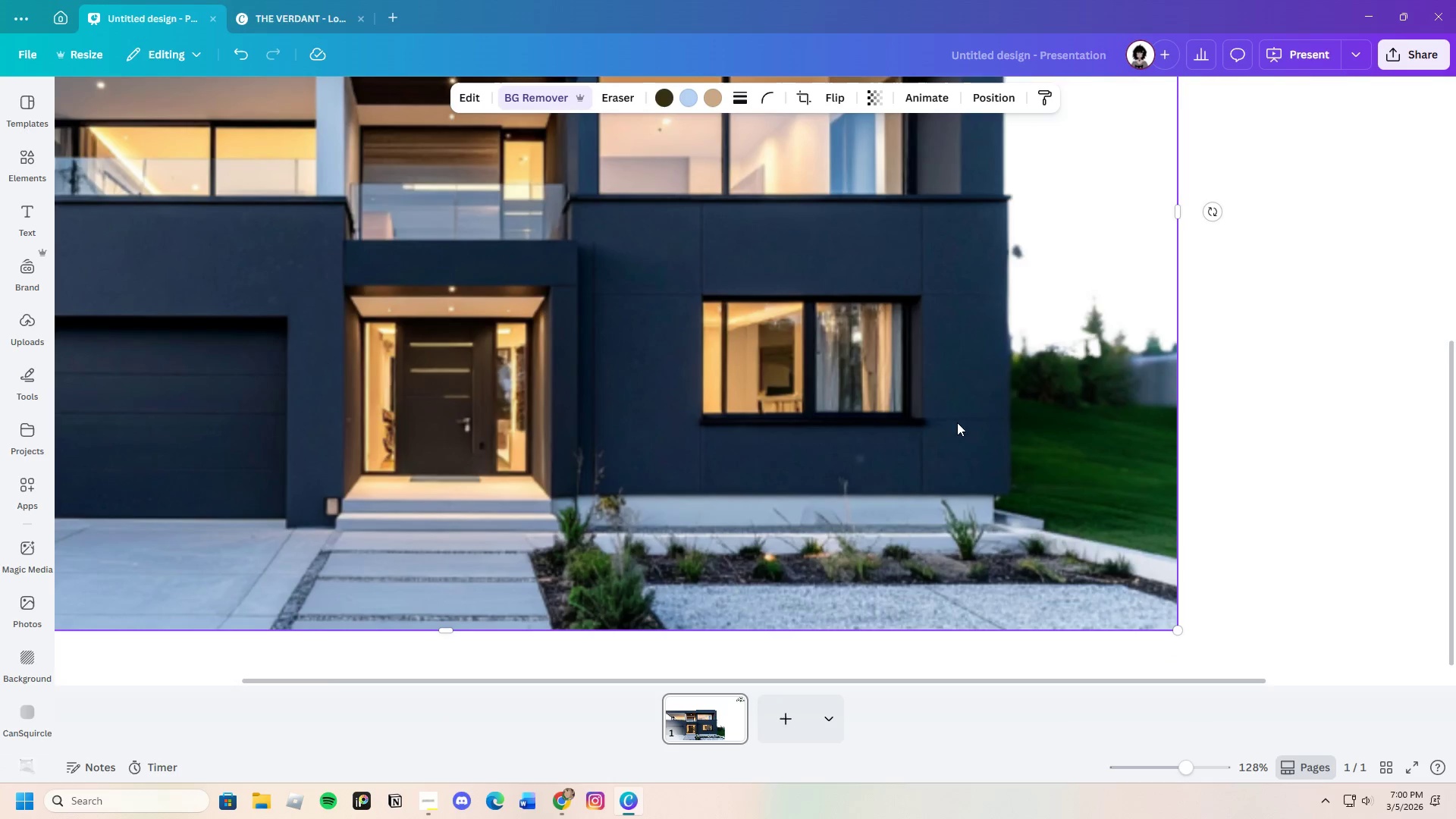 
scroll: coordinate [945, 435], scroll_direction: up, amount: 1.0
 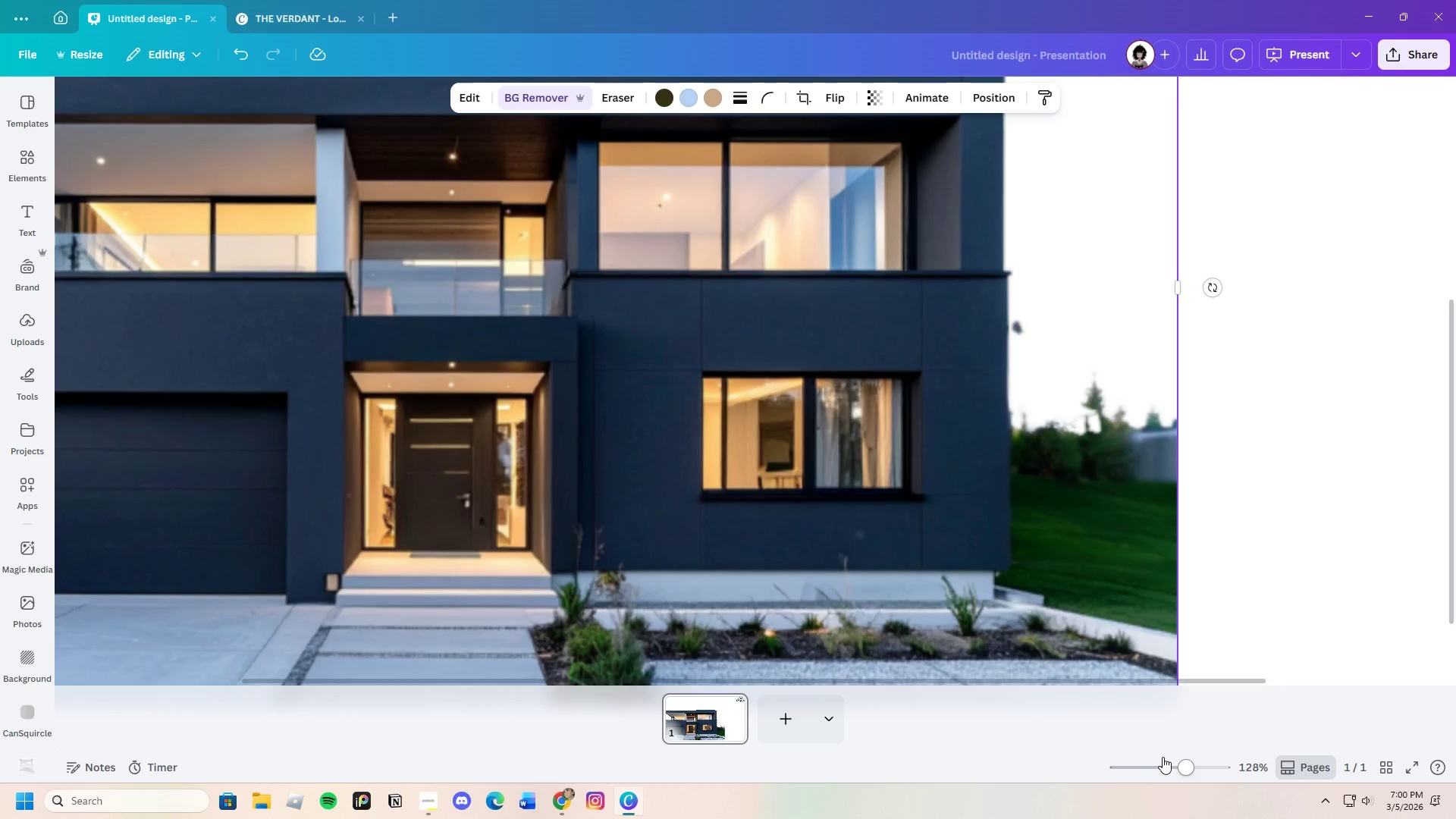 
left_click_drag(start_coordinate=[1191, 763], to_coordinate=[1183, 770])
 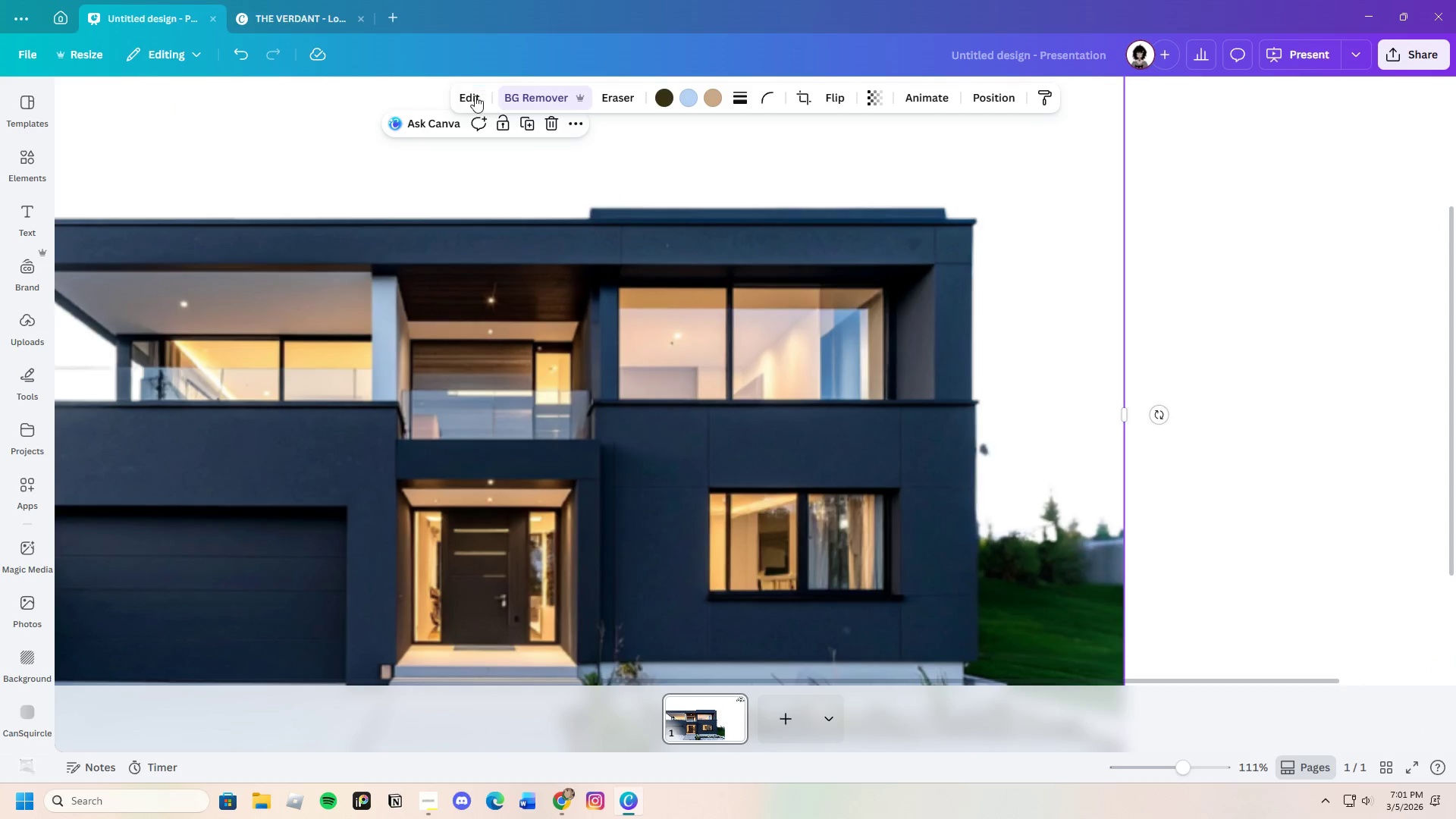 
left_click([474, 95])
 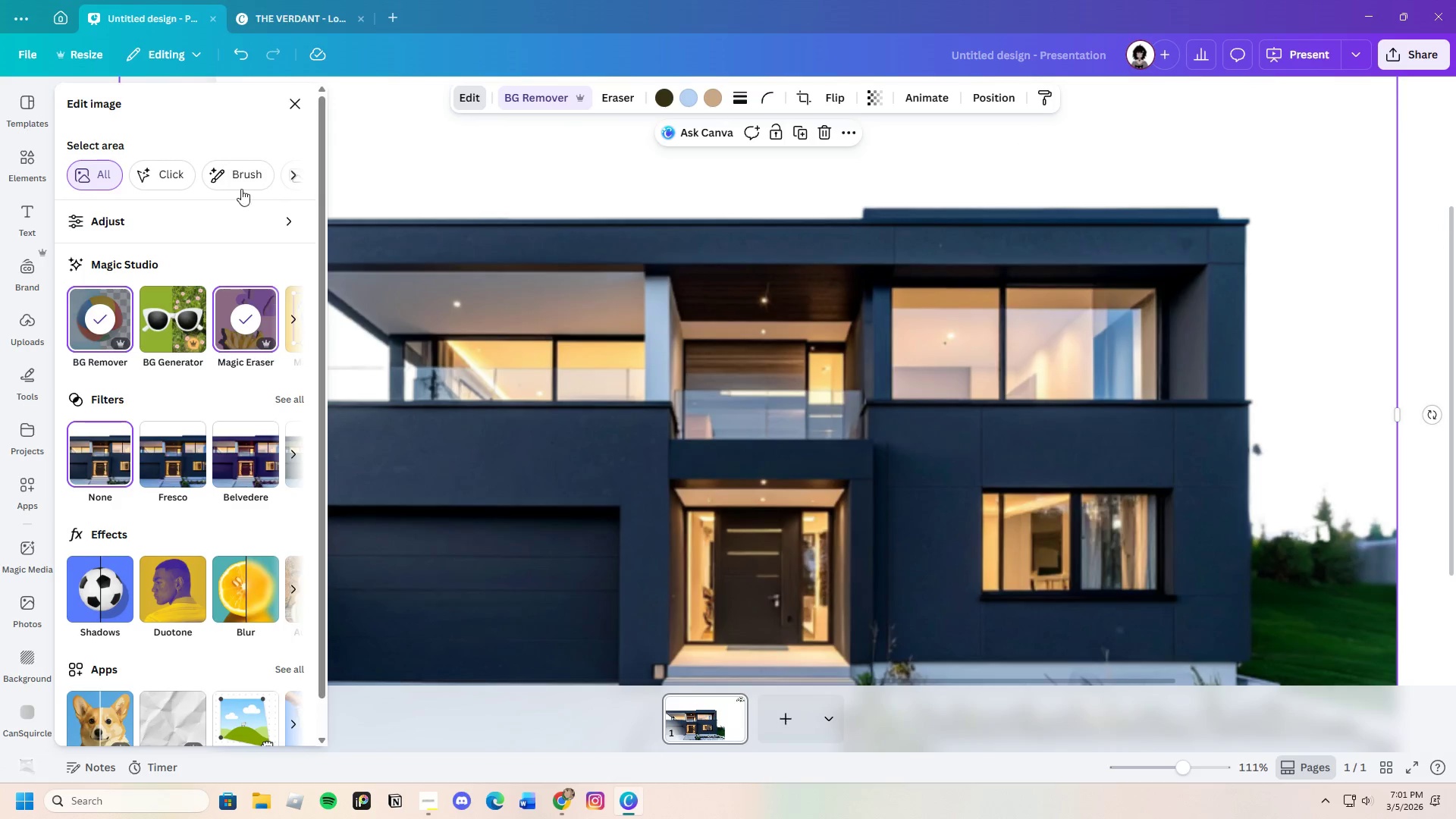 
left_click([237, 174])
 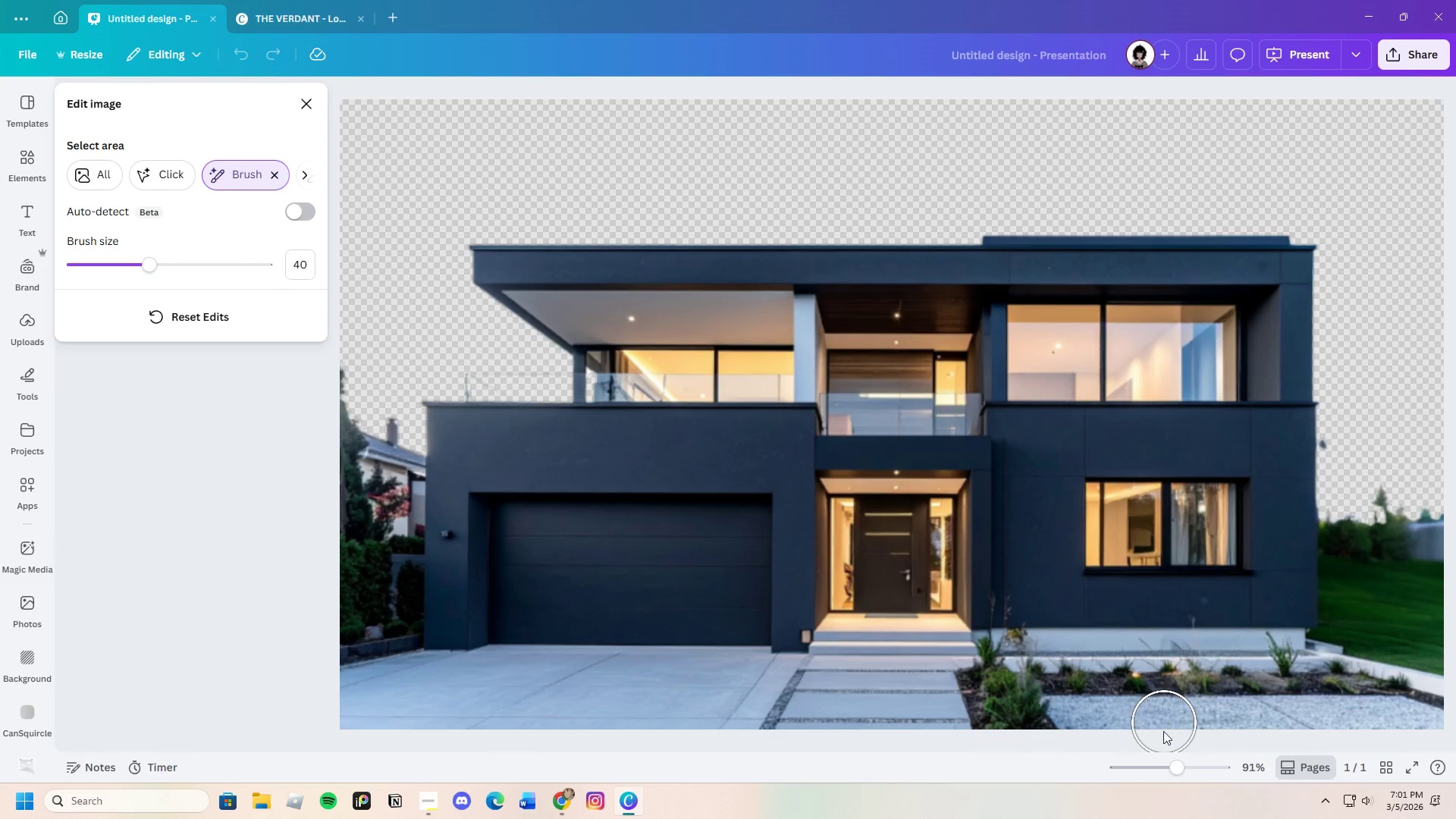 
left_click_drag(start_coordinate=[1169, 761], to_coordinate=[1183, 759])
 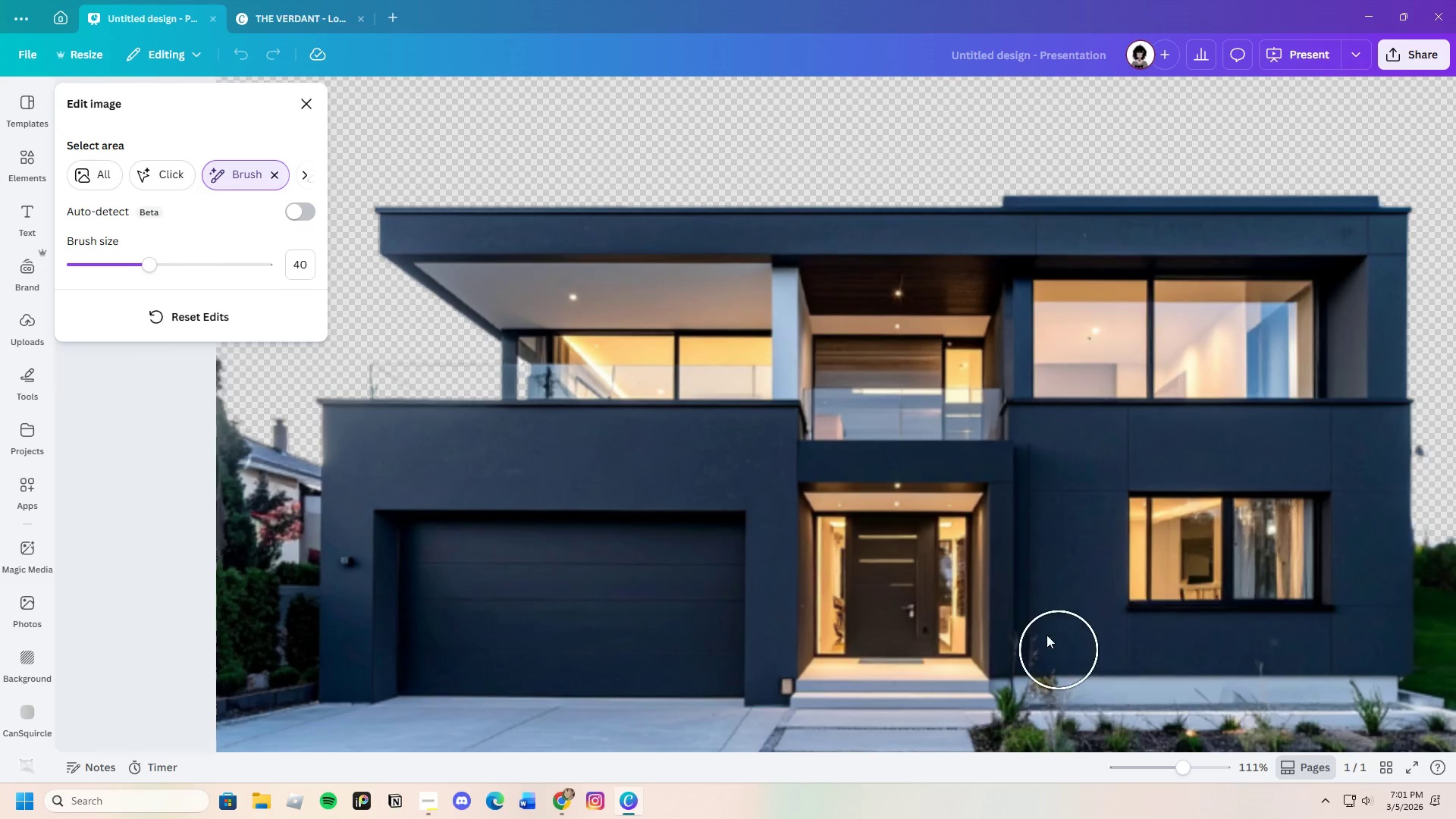 
scroll: coordinate [1025, 607], scroll_direction: down, amount: 2.0
 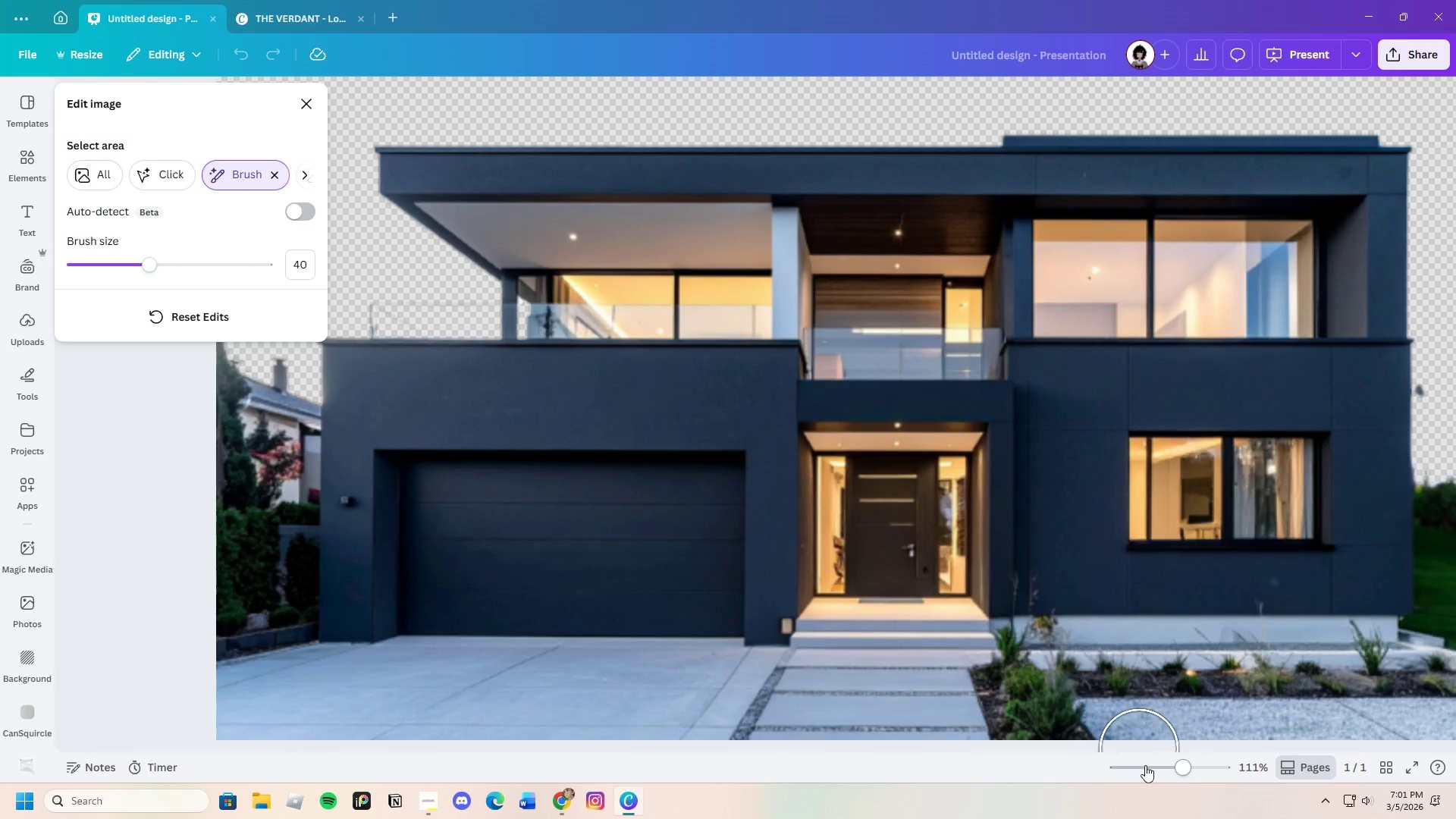 
left_click_drag(start_coordinate=[1166, 770], to_coordinate=[1172, 770])
 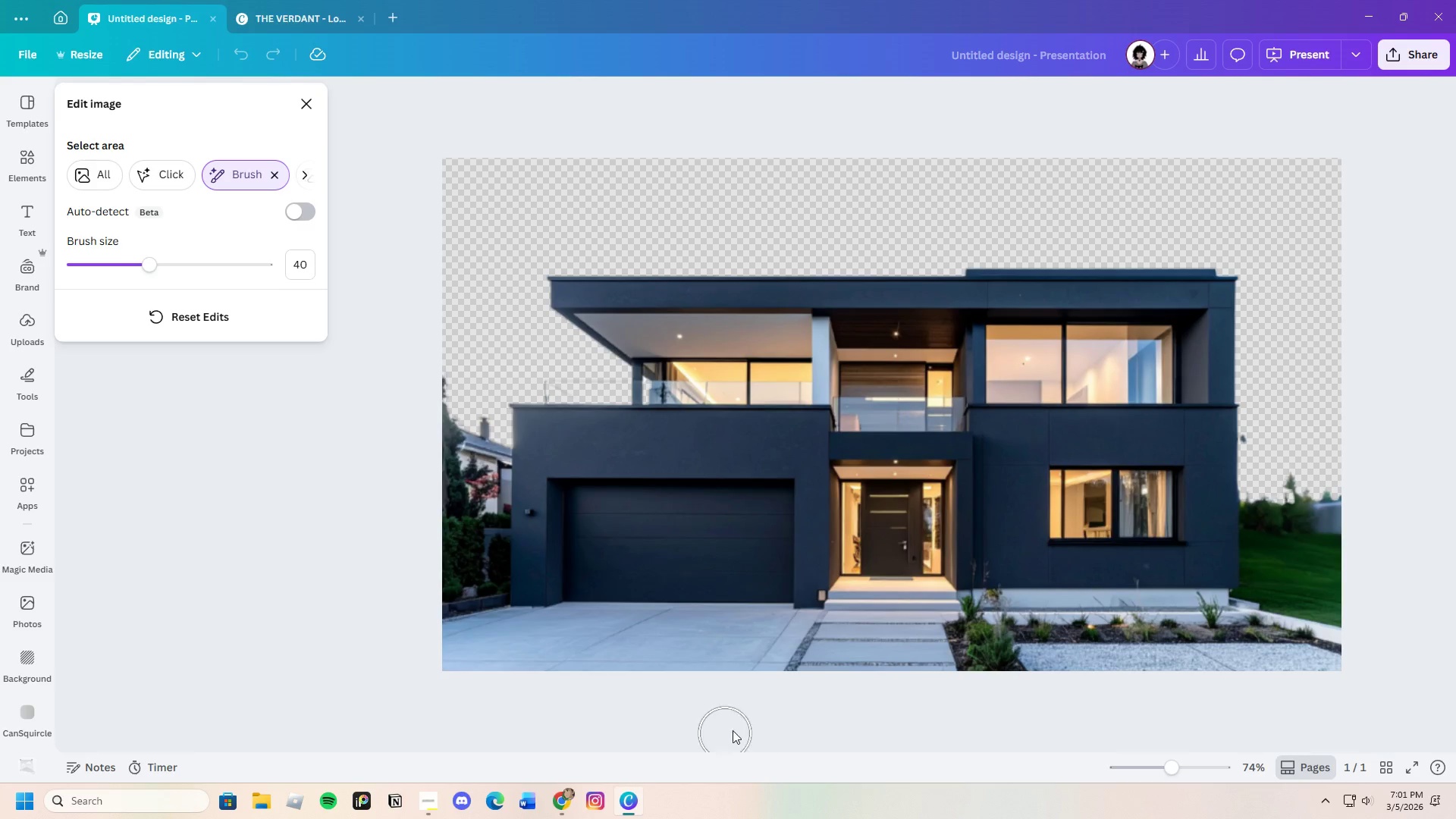 
left_click_drag(start_coordinate=[738, 729], to_coordinate=[683, 714])
 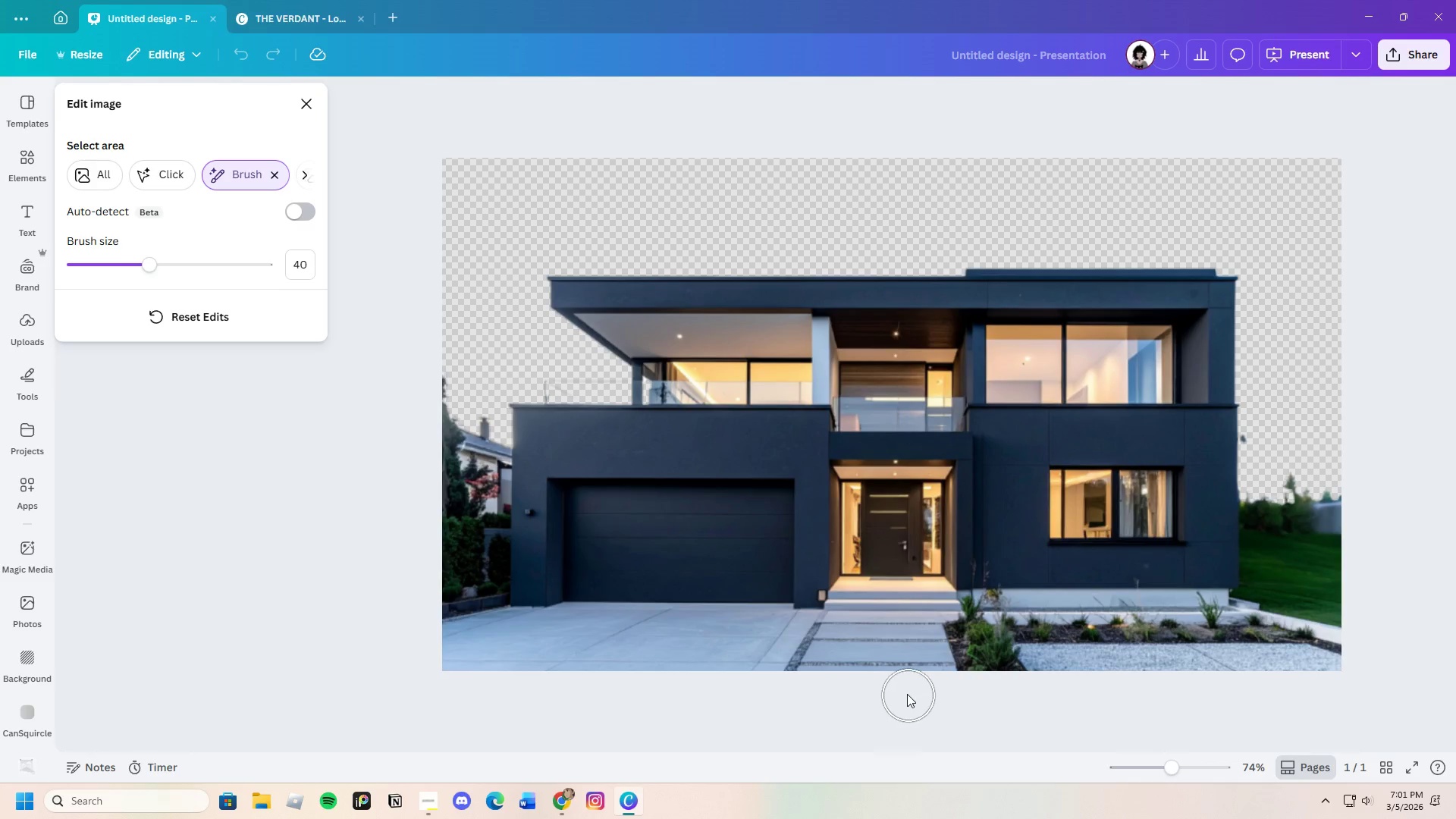 
left_click_drag(start_coordinate=[905, 694], to_coordinate=[814, 690])
 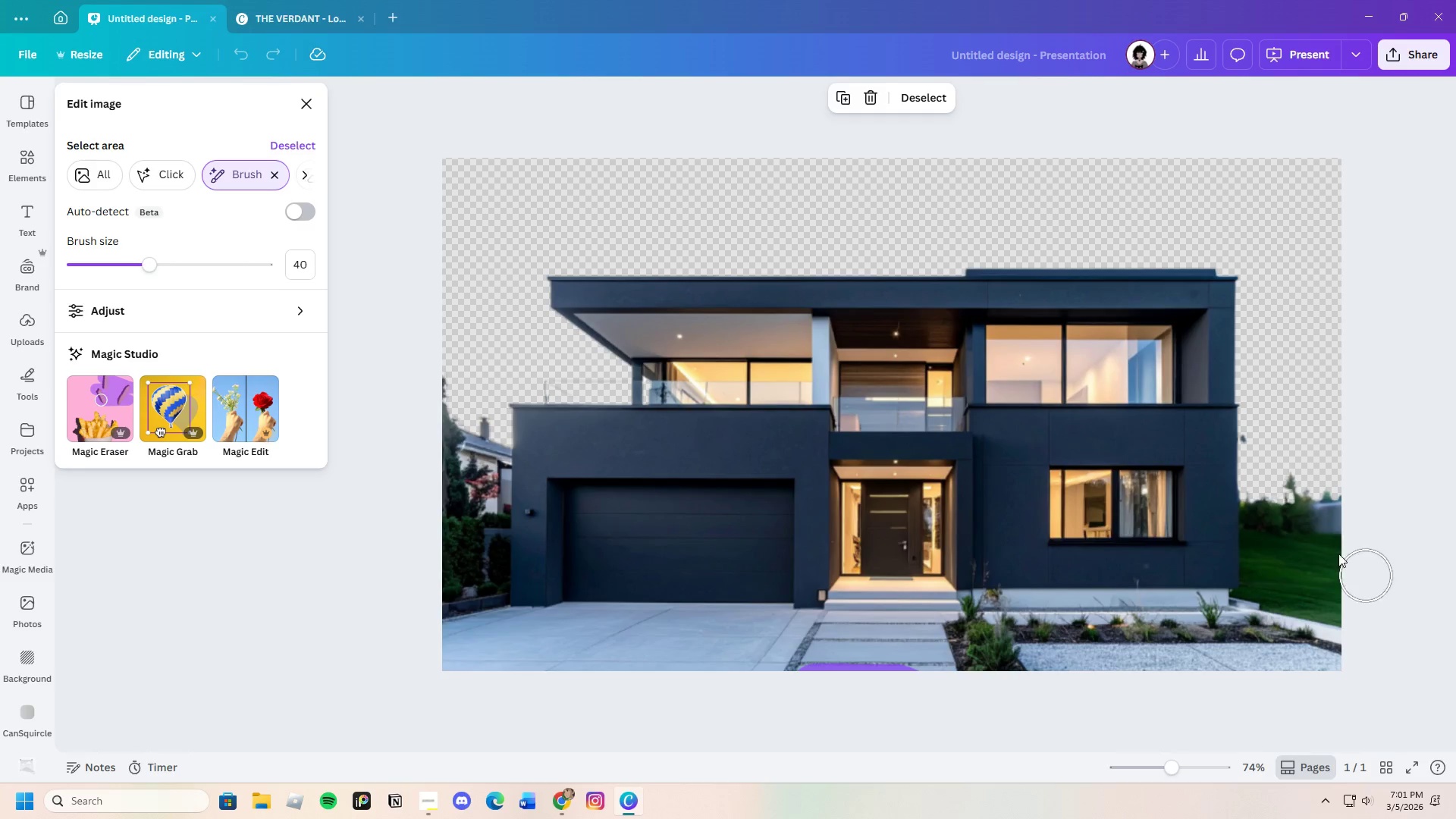 
scroll: coordinate [1363, 482], scroll_direction: up, amount: 1.0
 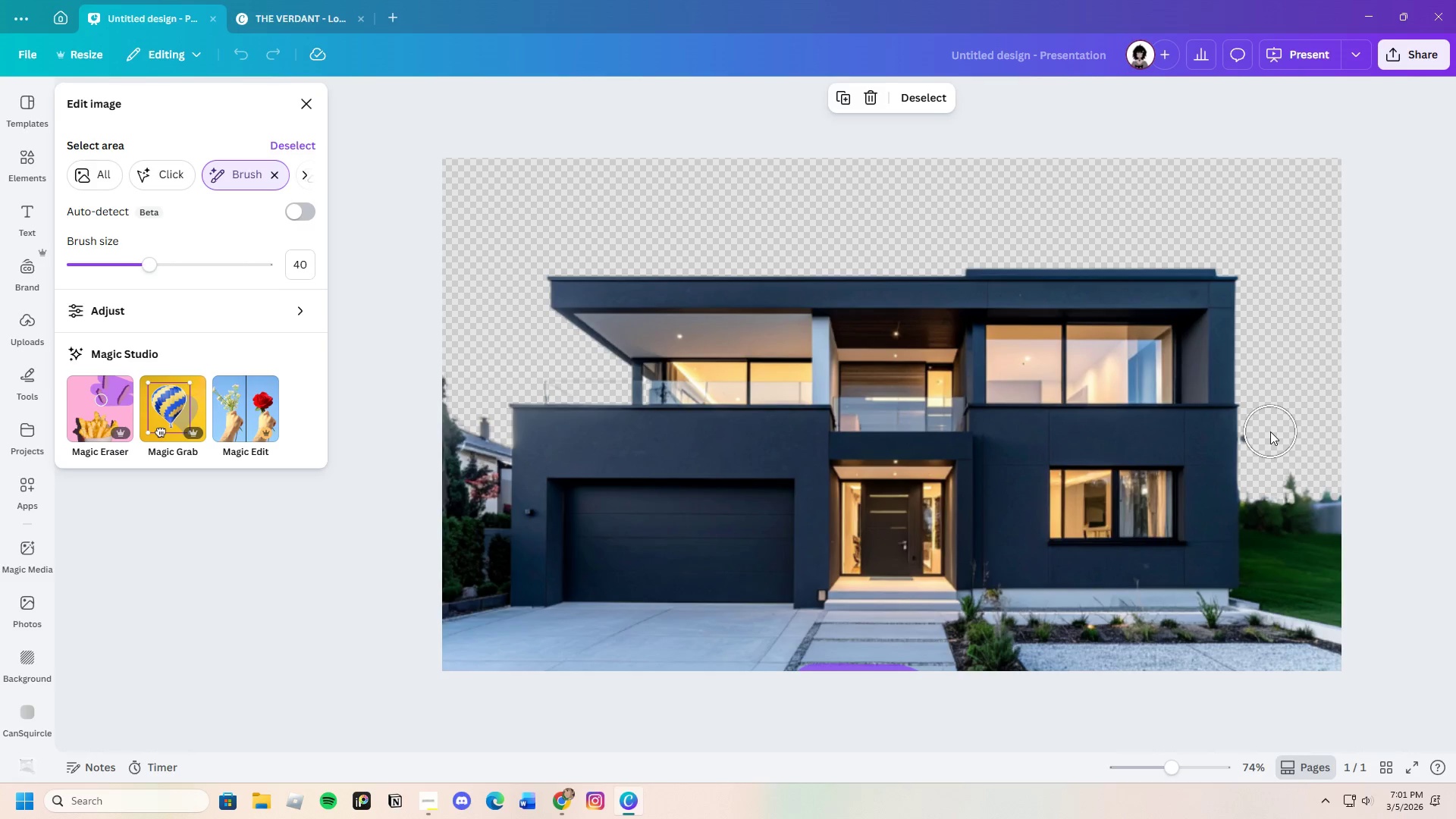 
left_click_drag(start_coordinate=[1269, 431], to_coordinate=[1333, 581])
 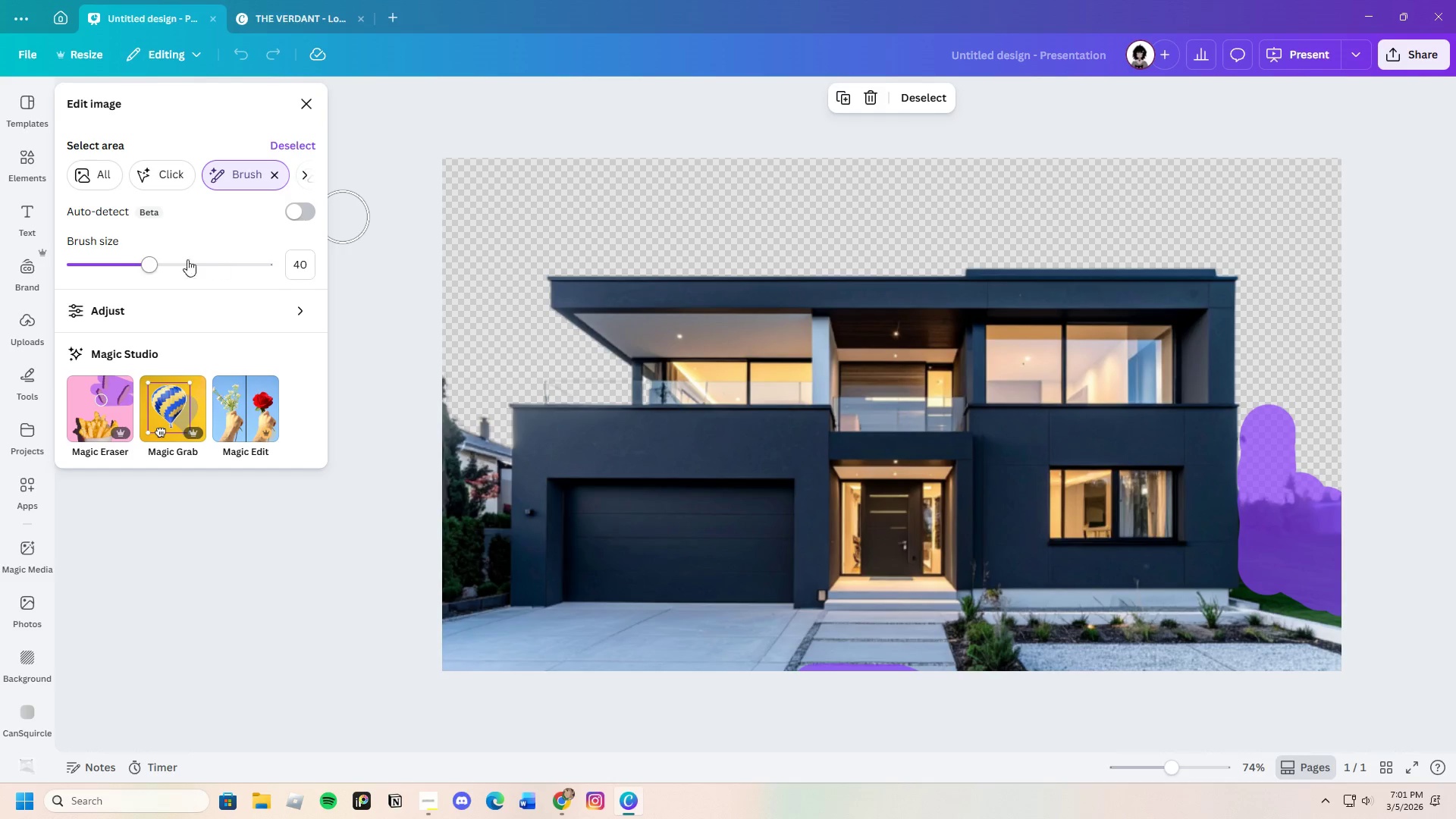 
left_click_drag(start_coordinate=[146, 264], to_coordinate=[93, 276])
 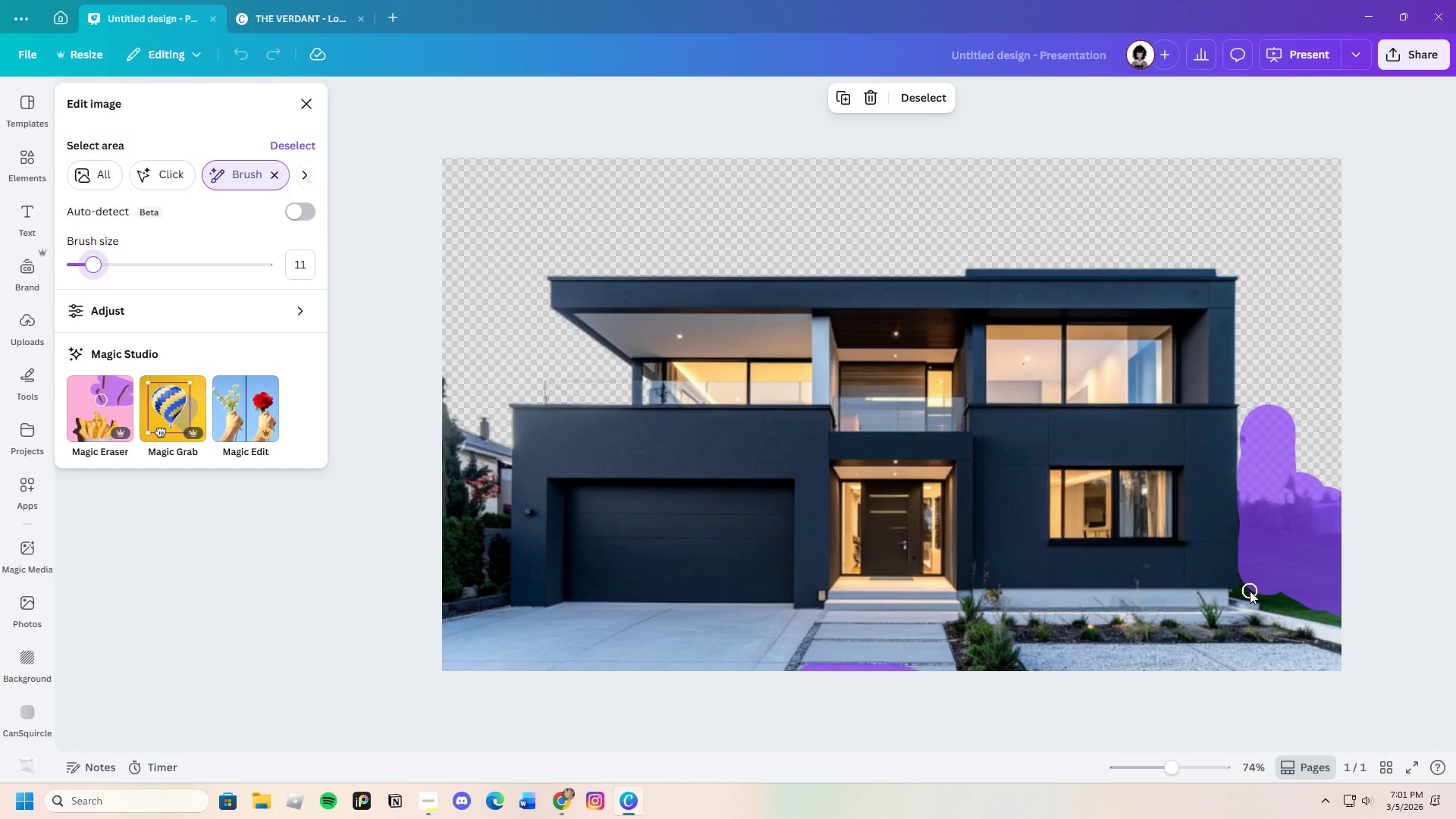 
left_click_drag(start_coordinate=[1254, 590], to_coordinate=[1342, 613])
 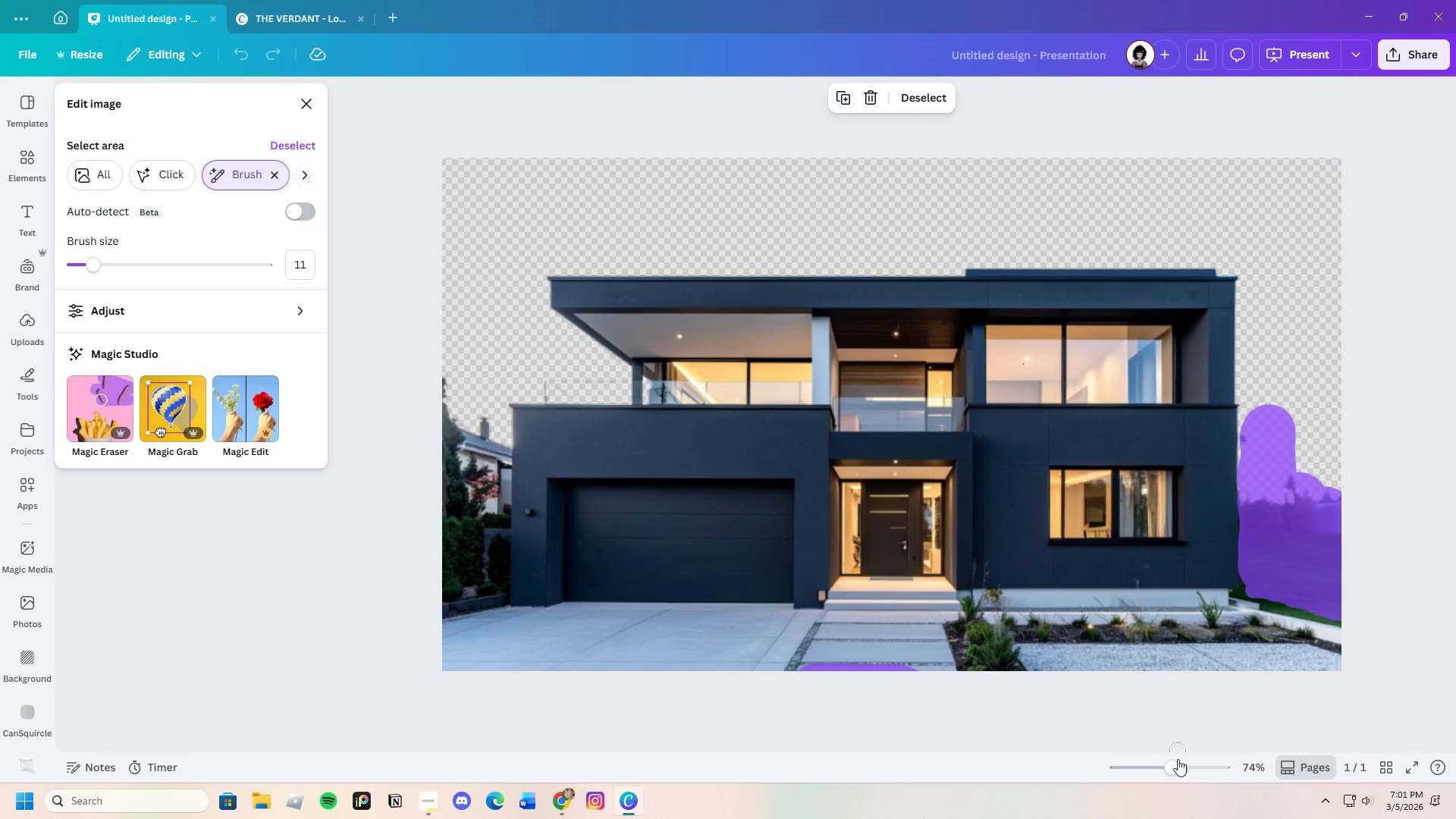 
left_click_drag(start_coordinate=[1176, 767], to_coordinate=[1181, 772])
 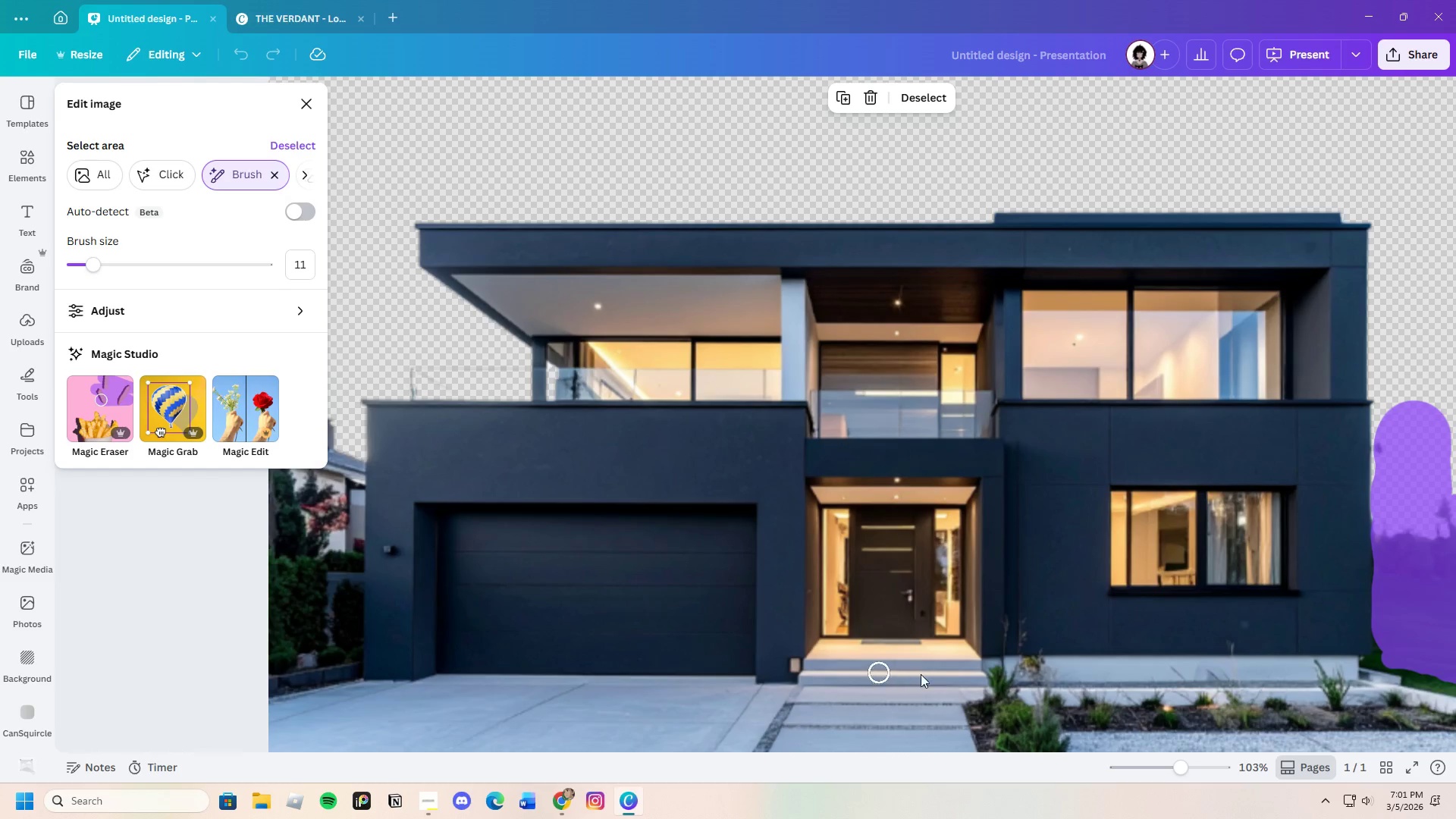 
left_click_drag(start_coordinate=[1169, 767], to_coordinate=[1177, 768])
 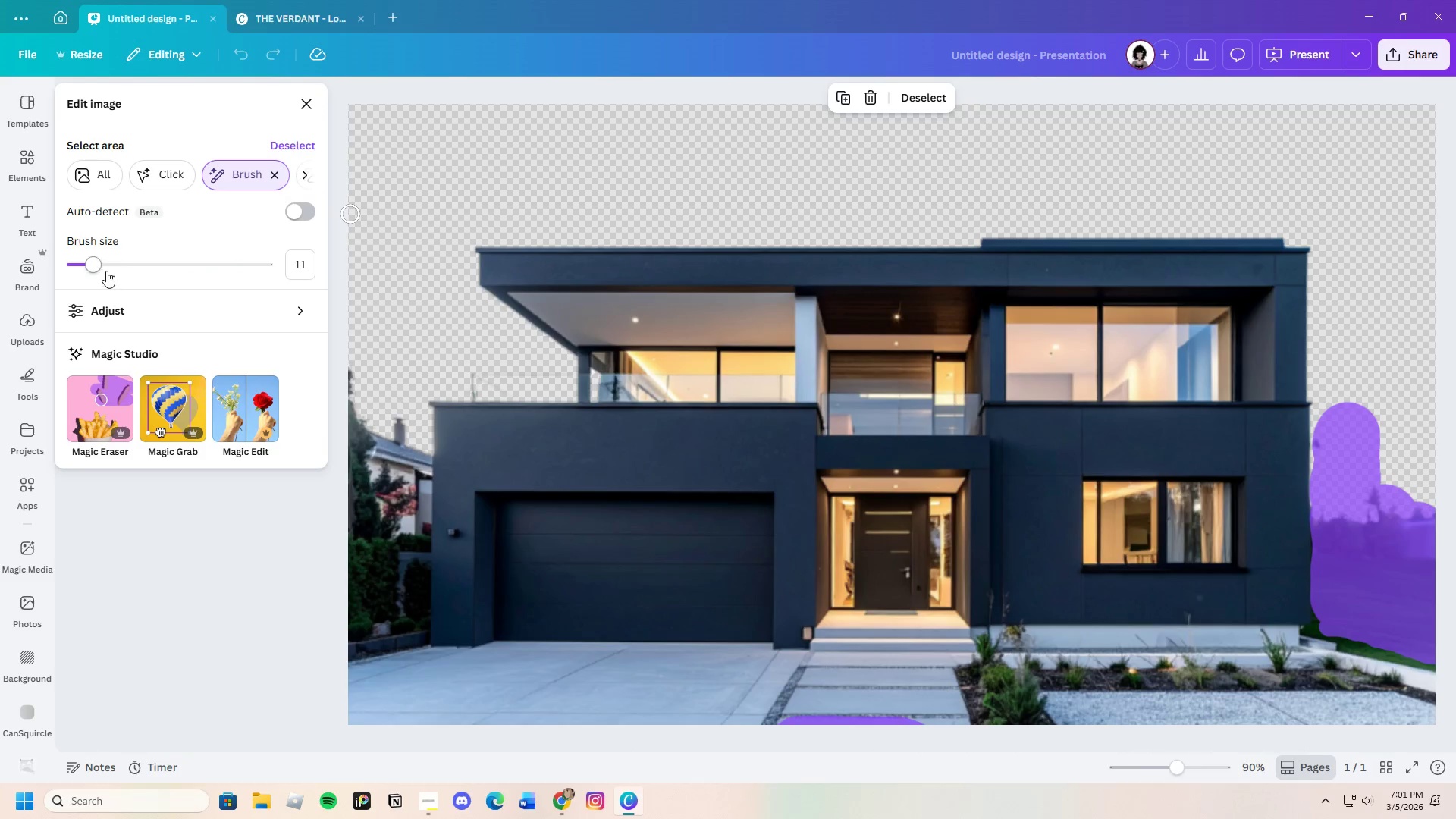 
left_click_drag(start_coordinate=[90, 267], to_coordinate=[83, 270])
 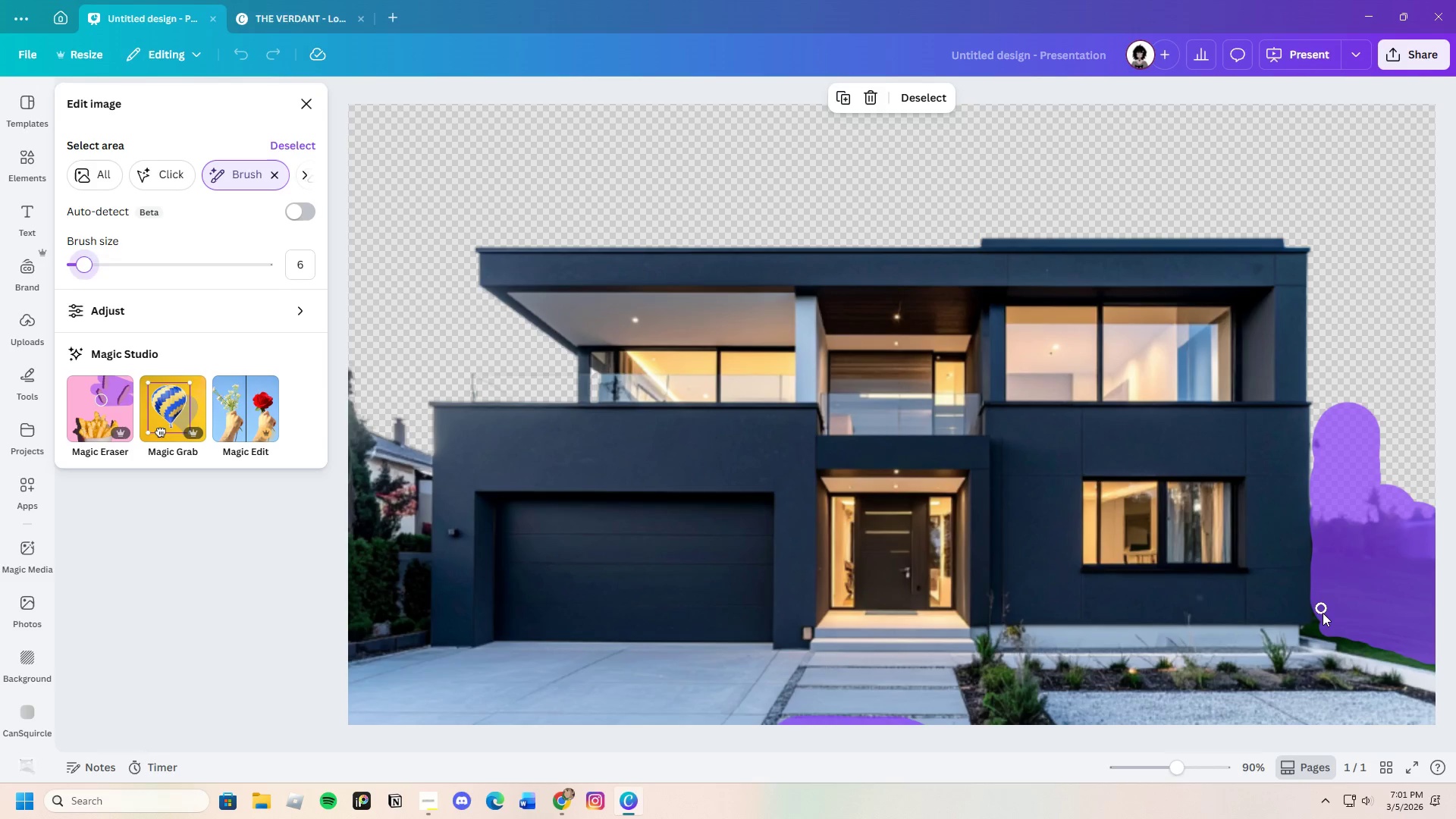 
wait(9.01)
 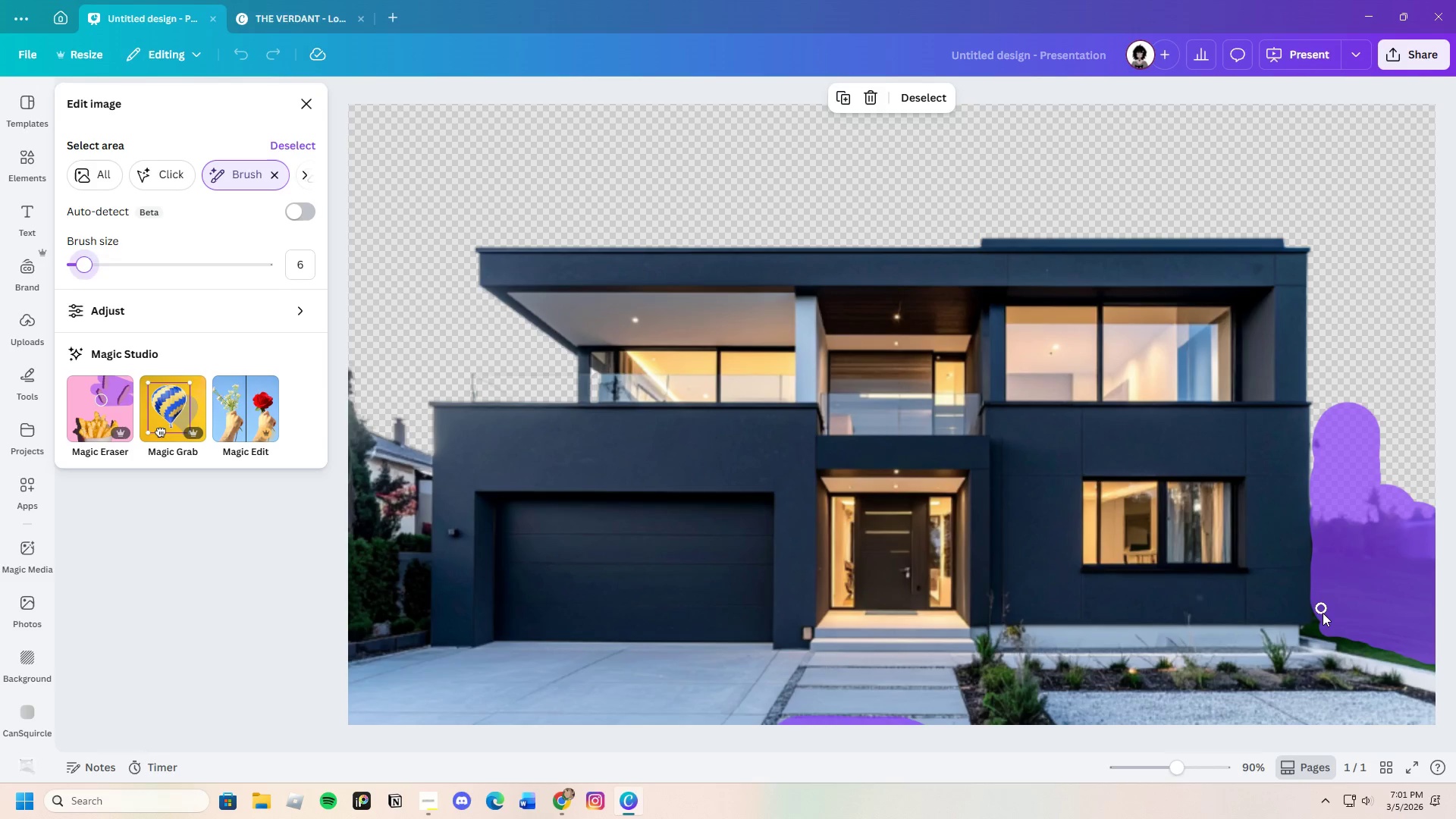 
left_click_drag(start_coordinate=[1307, 631], to_coordinate=[1333, 635])
 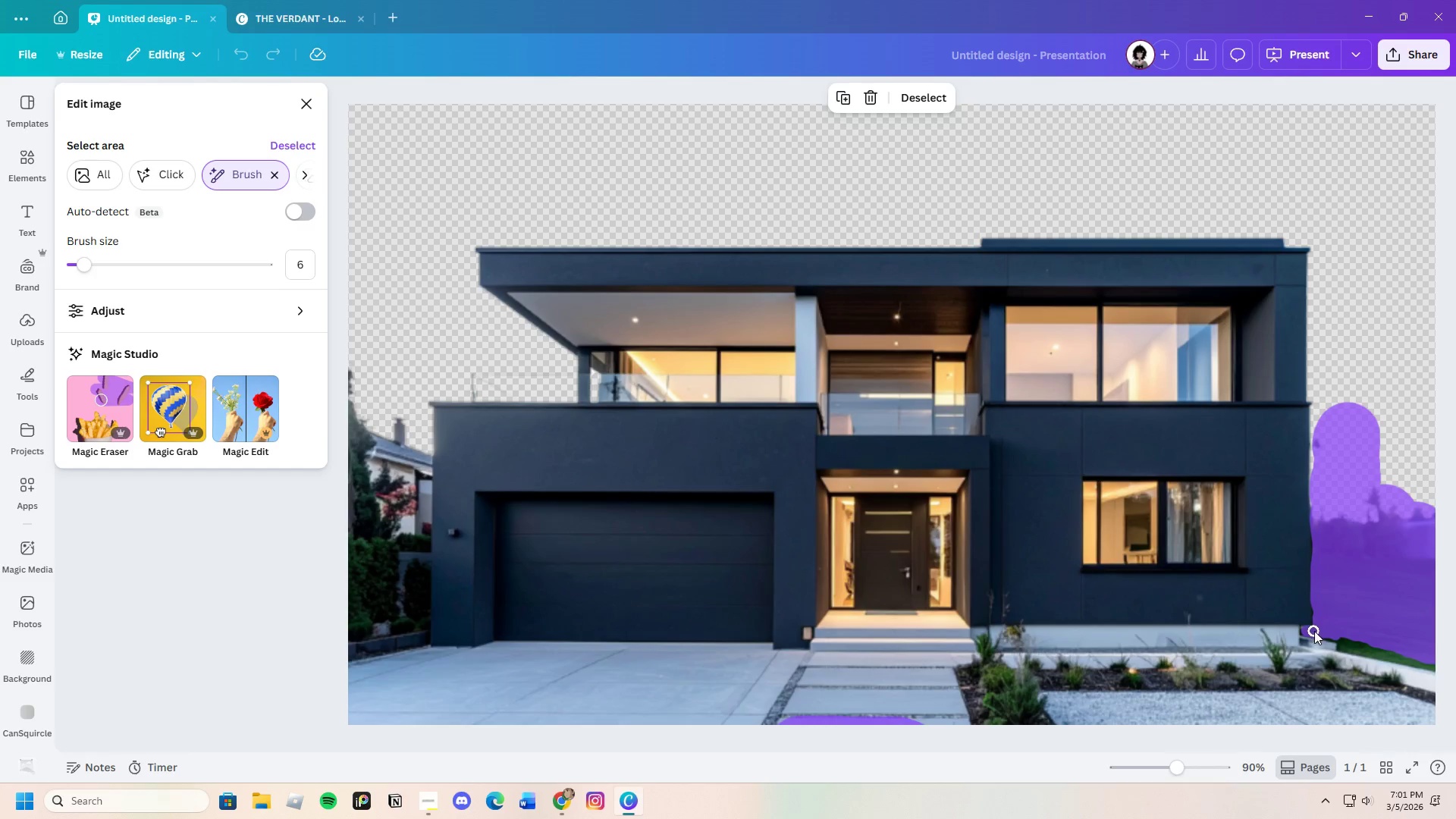 
left_click_drag(start_coordinate=[1318, 632], to_coordinate=[1442, 663])
 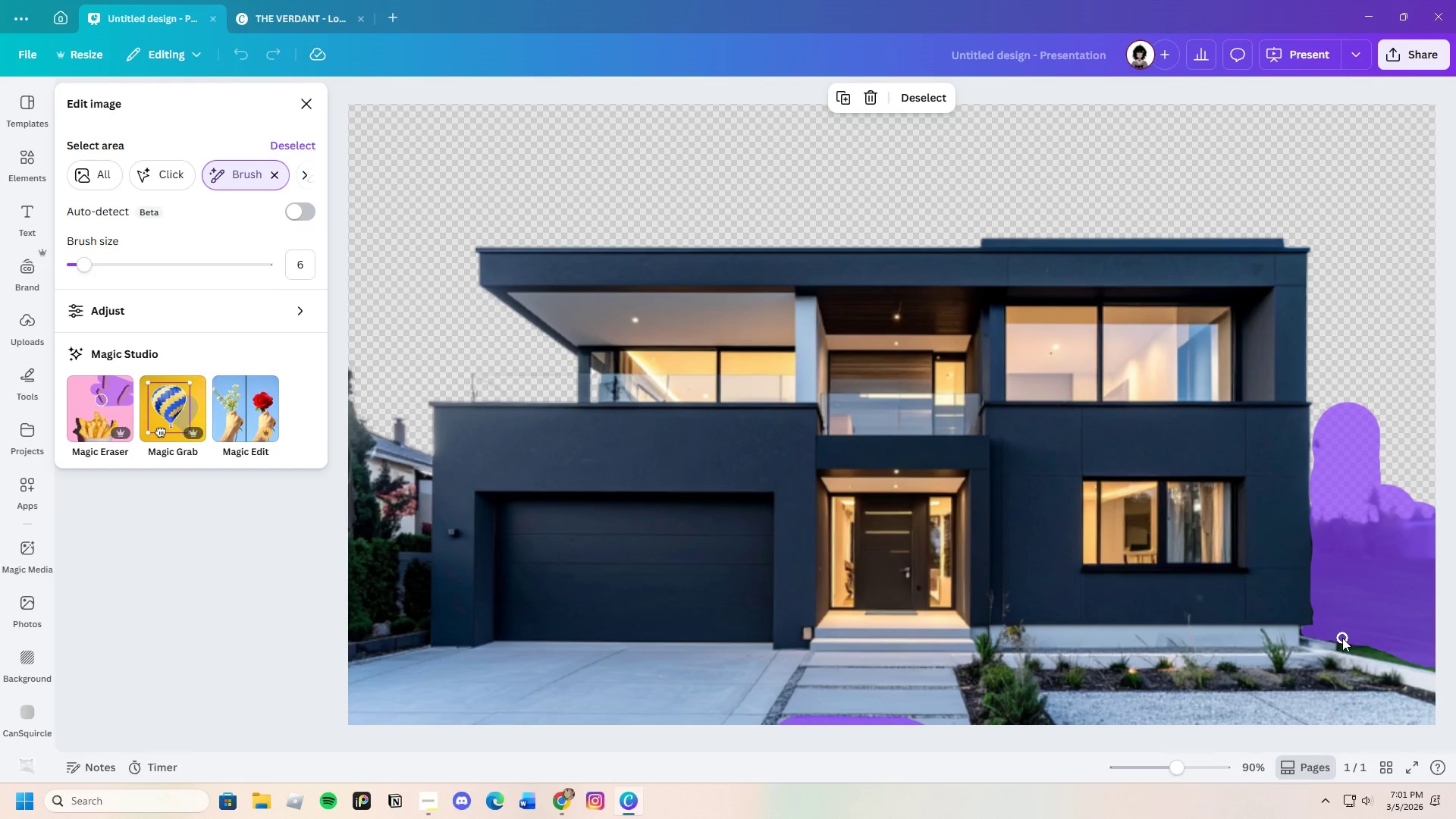 
left_click_drag(start_coordinate=[1342, 639], to_coordinate=[1449, 675])
 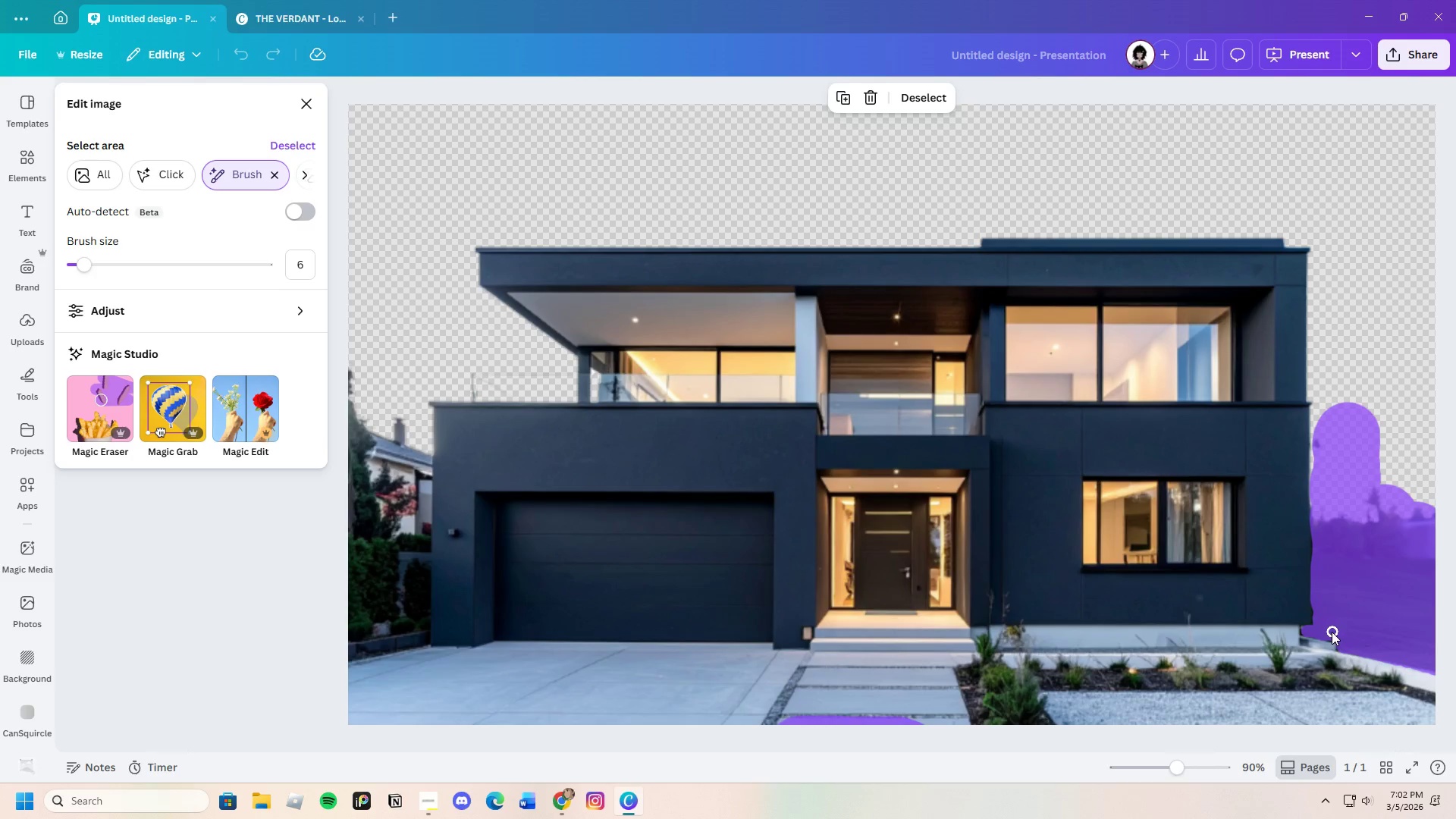 
left_click_drag(start_coordinate=[1330, 638], to_coordinate=[1344, 639])
 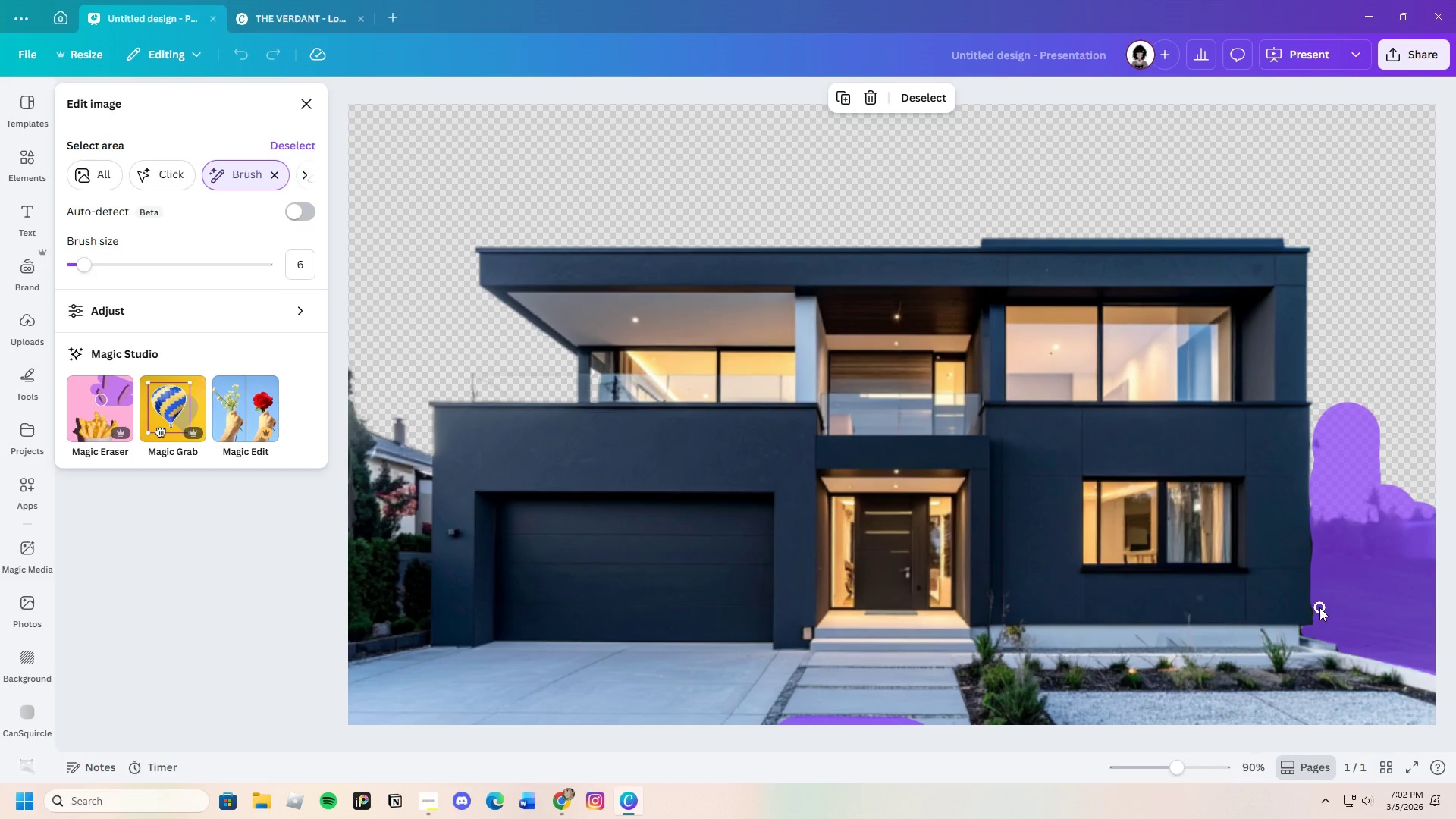 
left_click_drag(start_coordinate=[1317, 605], to_coordinate=[1324, 594])
 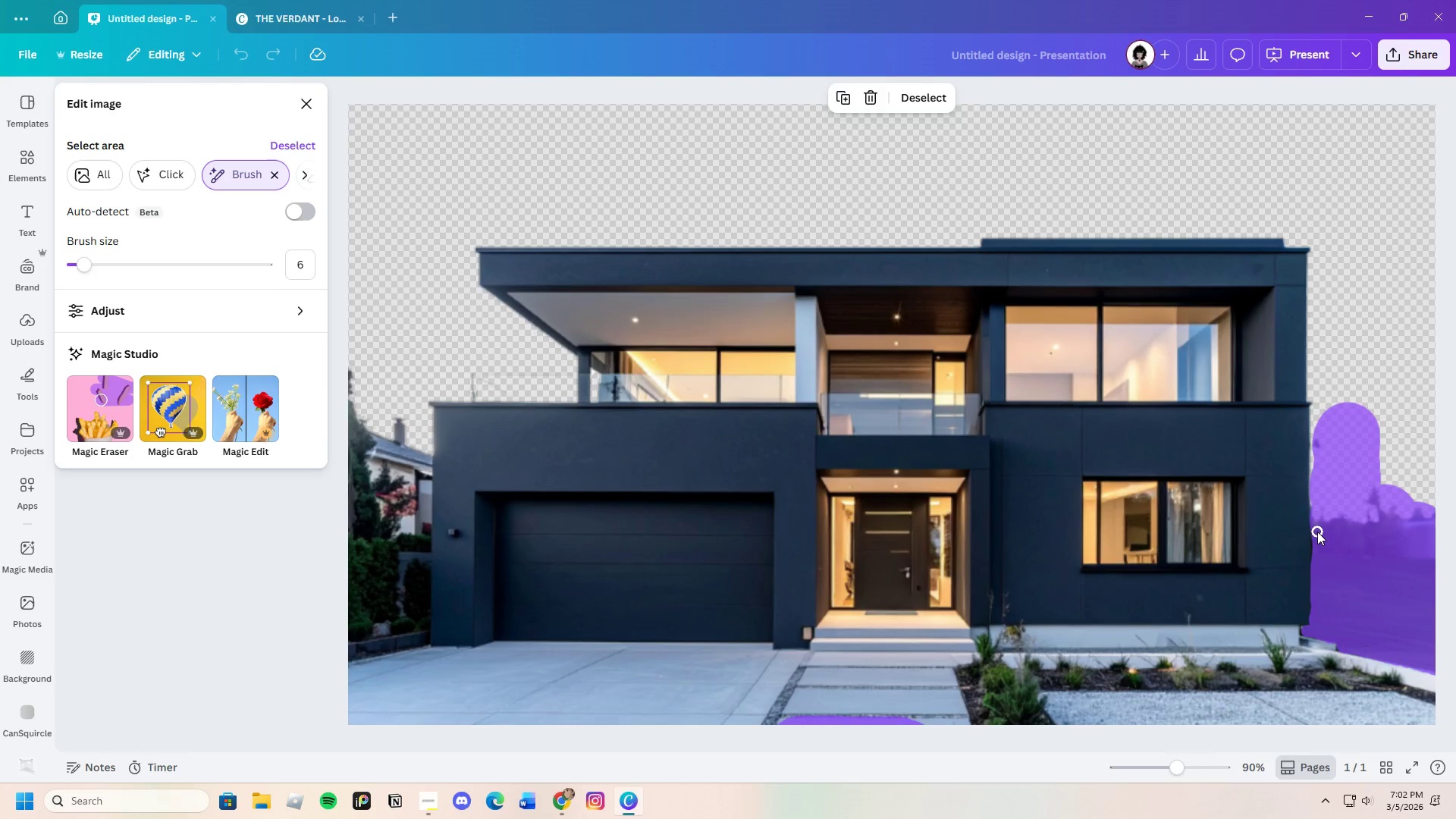 
left_click_drag(start_coordinate=[1317, 532], to_coordinate=[1322, 603])
 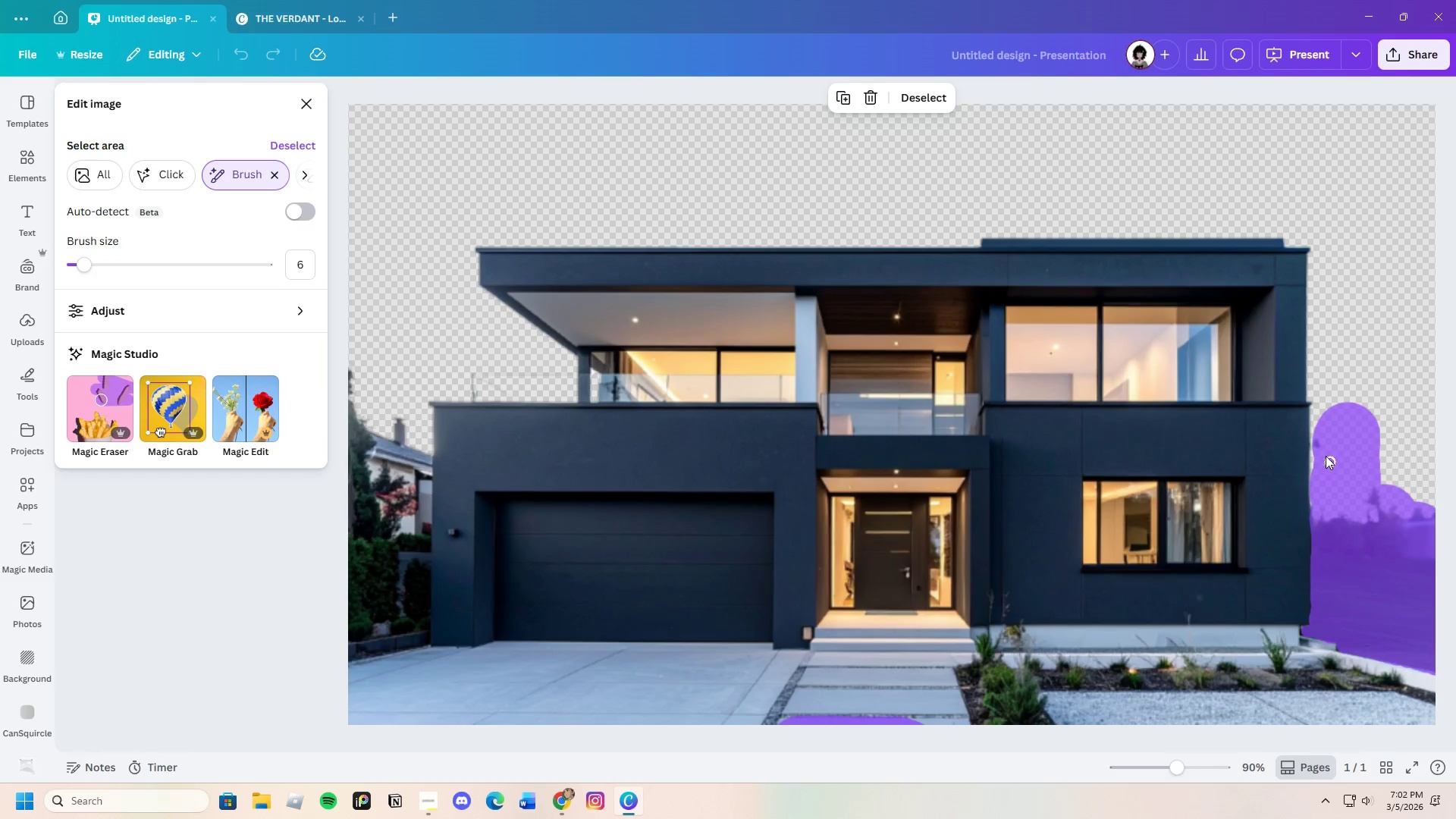 
left_click_drag(start_coordinate=[1321, 447], to_coordinate=[1343, 512])
 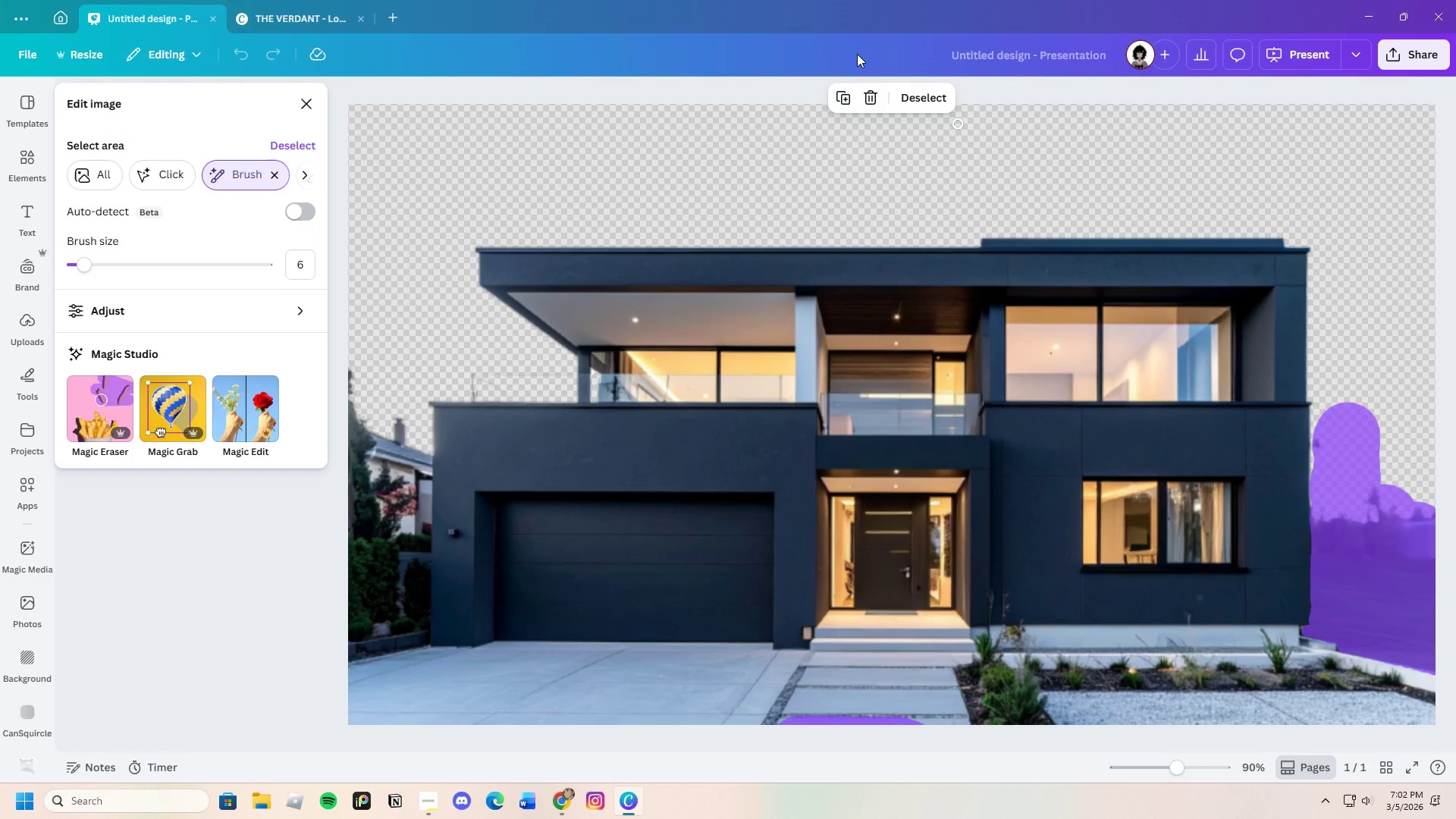 
left_click([867, 100])
 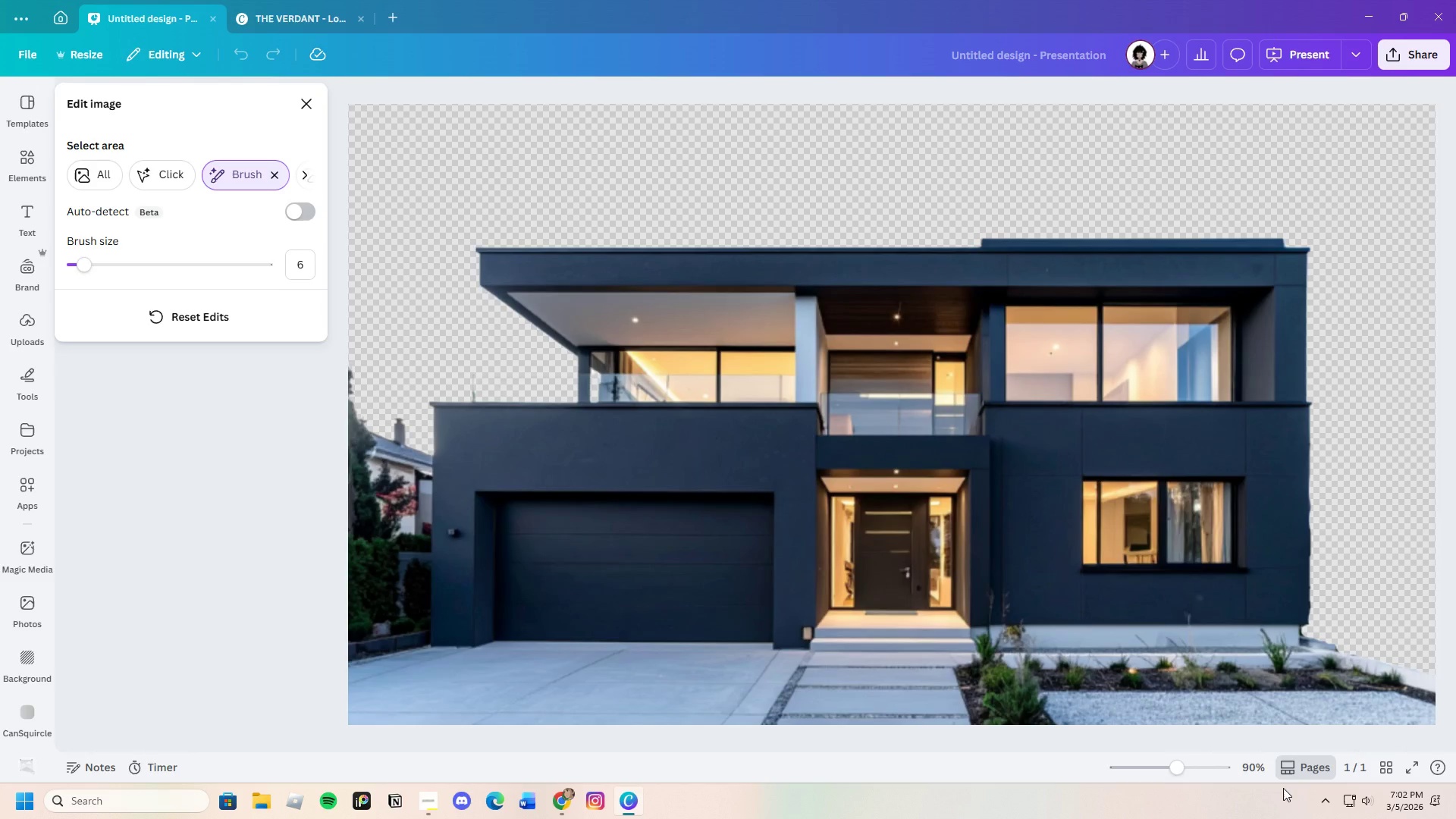 
scroll: coordinate [1213, 704], scroll_direction: down, amount: 2.0
 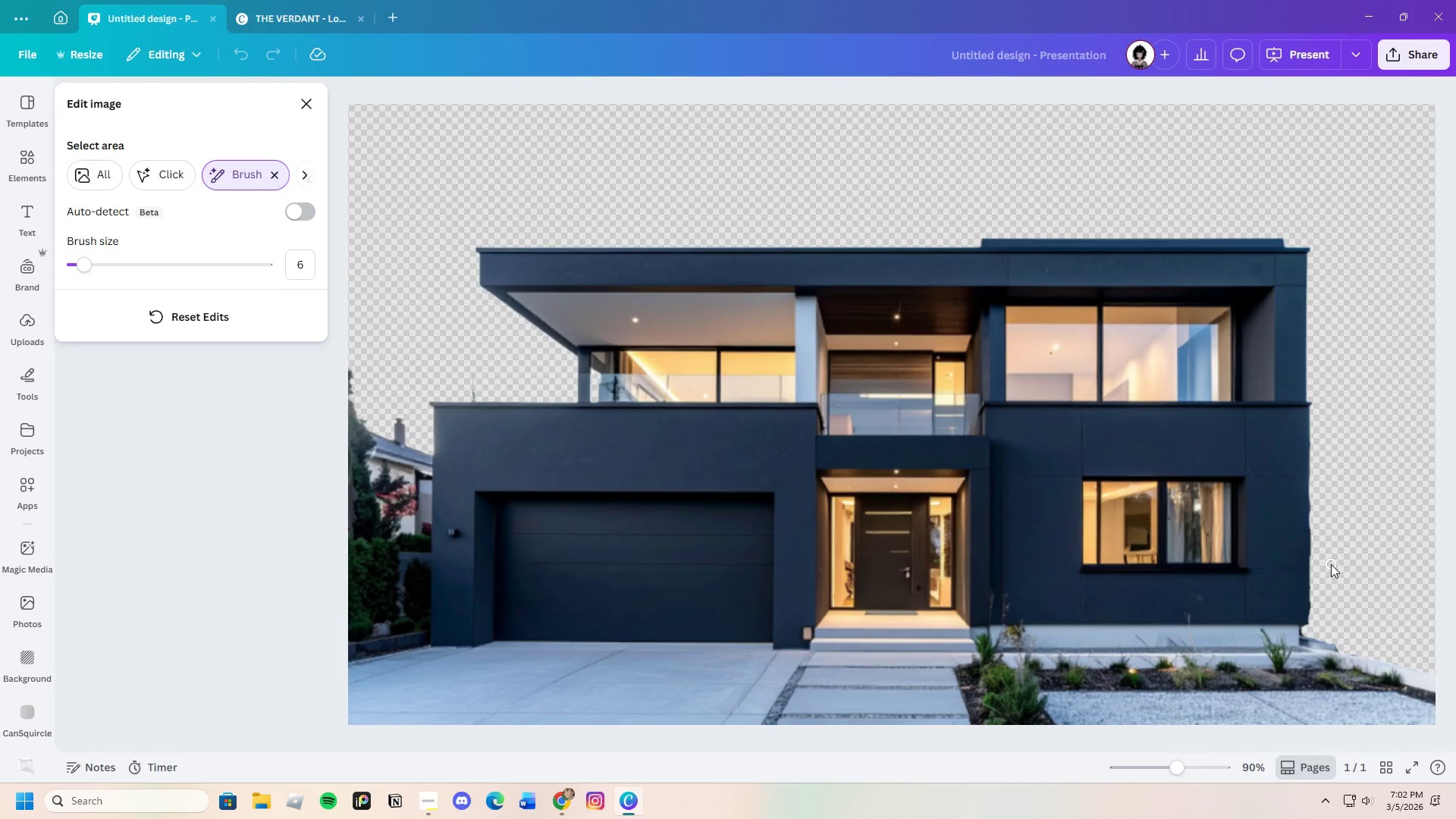 
left_click_drag(start_coordinate=[1313, 630], to_coordinate=[1329, 634])
 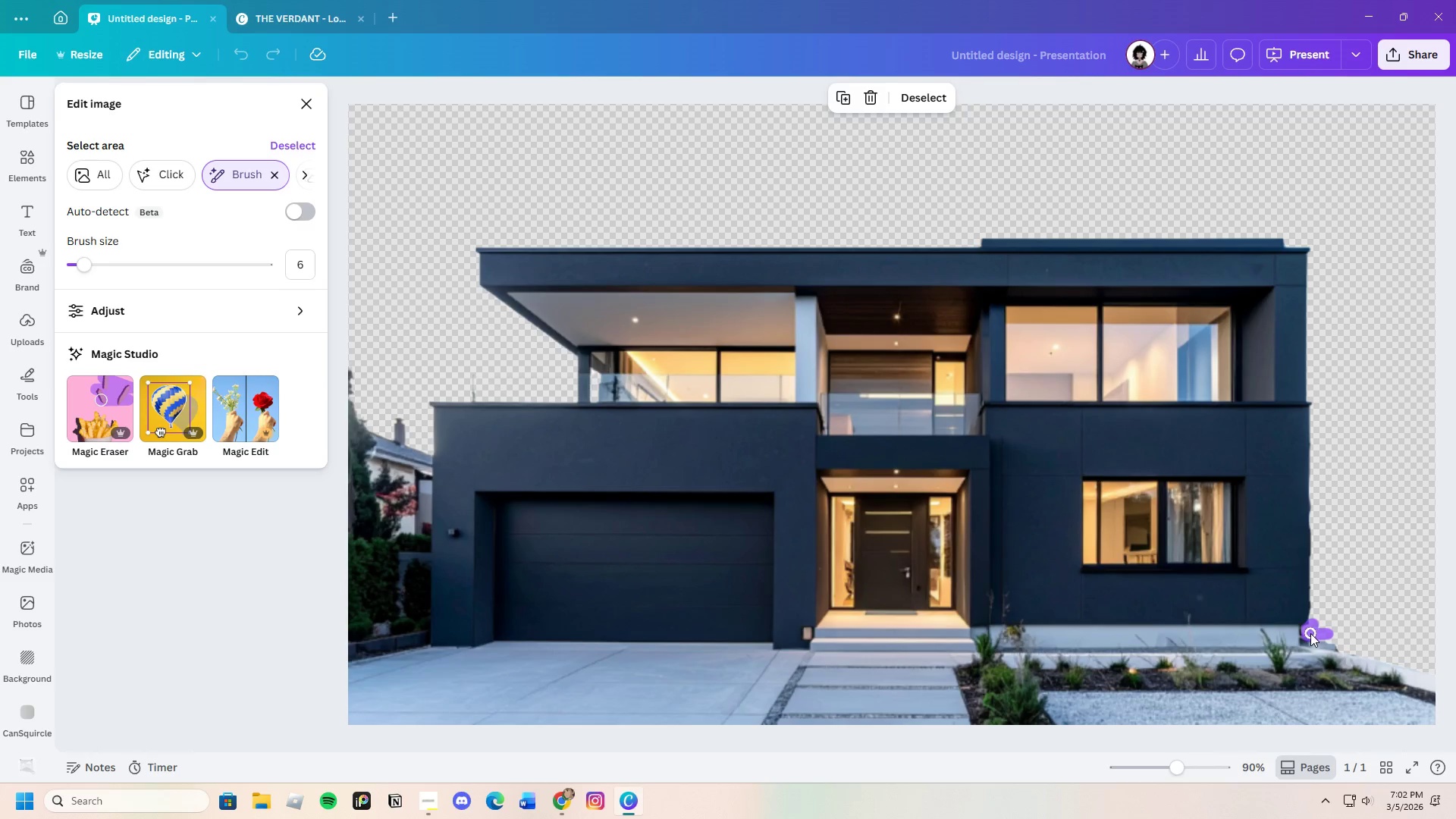 
left_click_drag(start_coordinate=[1310, 633], to_coordinate=[1343, 642])
 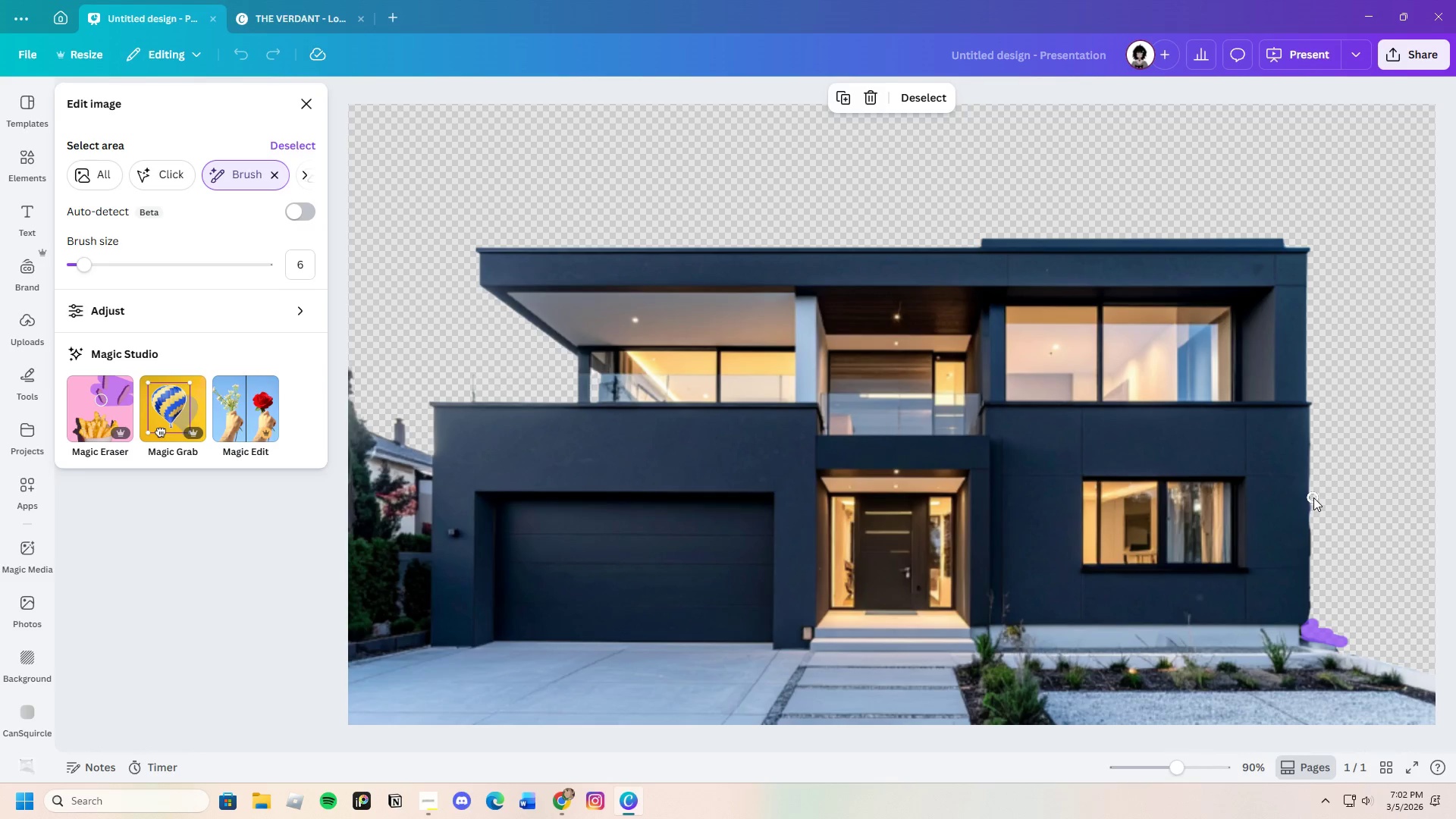 
left_click_drag(start_coordinate=[1313, 495], to_coordinate=[1313, 513])
 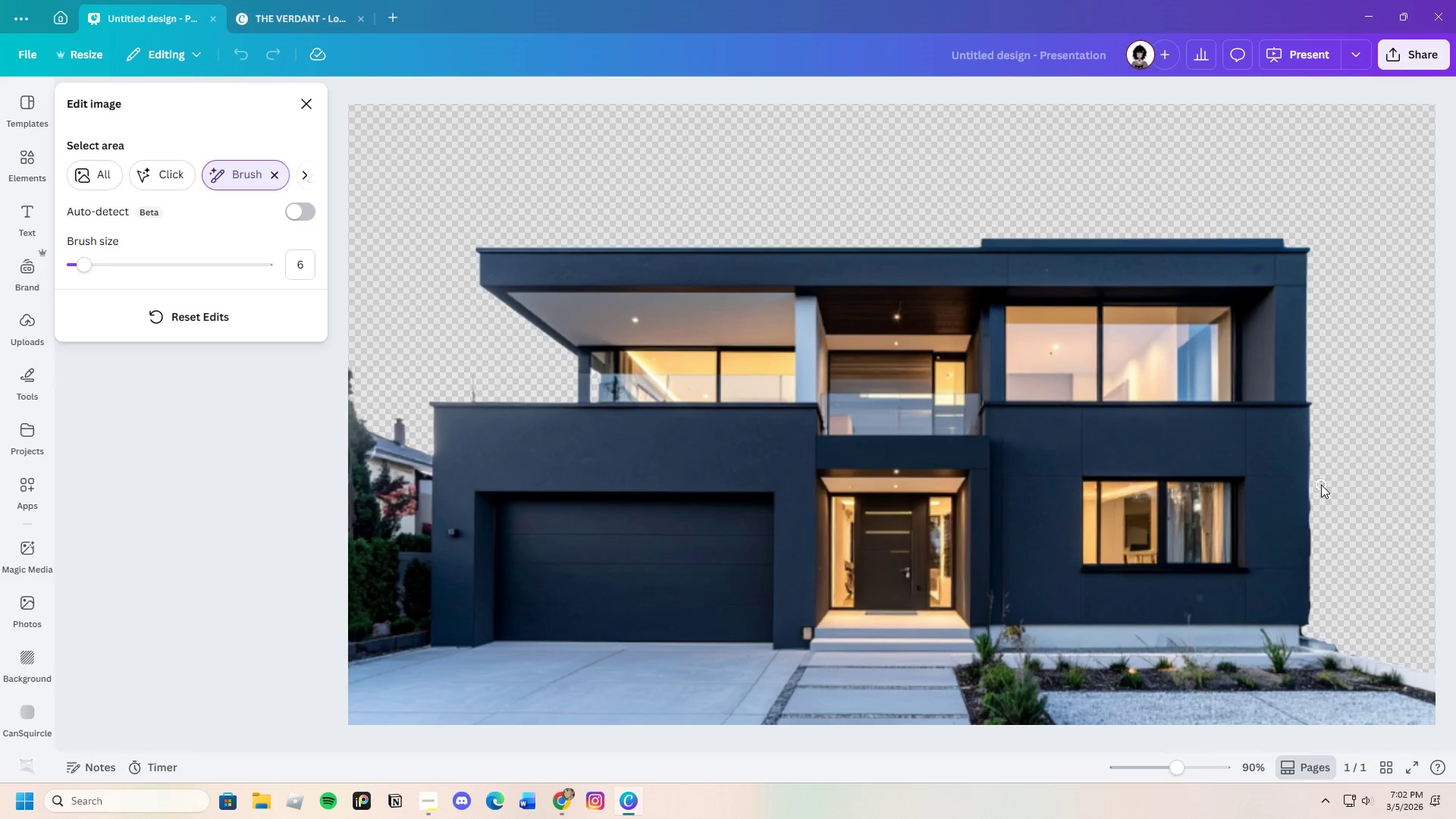 
left_click_drag(start_coordinate=[1315, 496], to_coordinate=[1317, 577])
 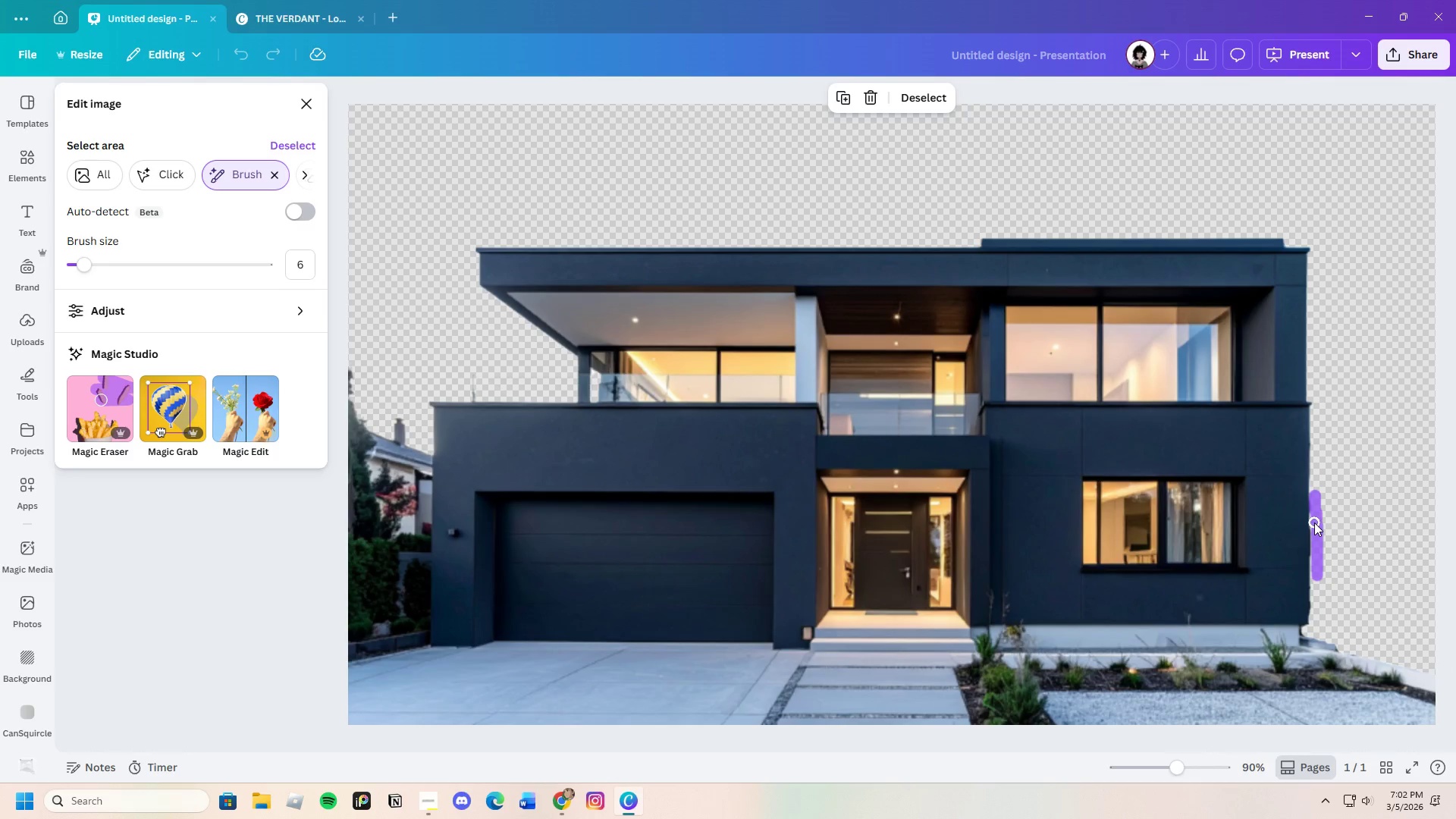 
left_click_drag(start_coordinate=[1314, 522], to_coordinate=[1312, 630])
 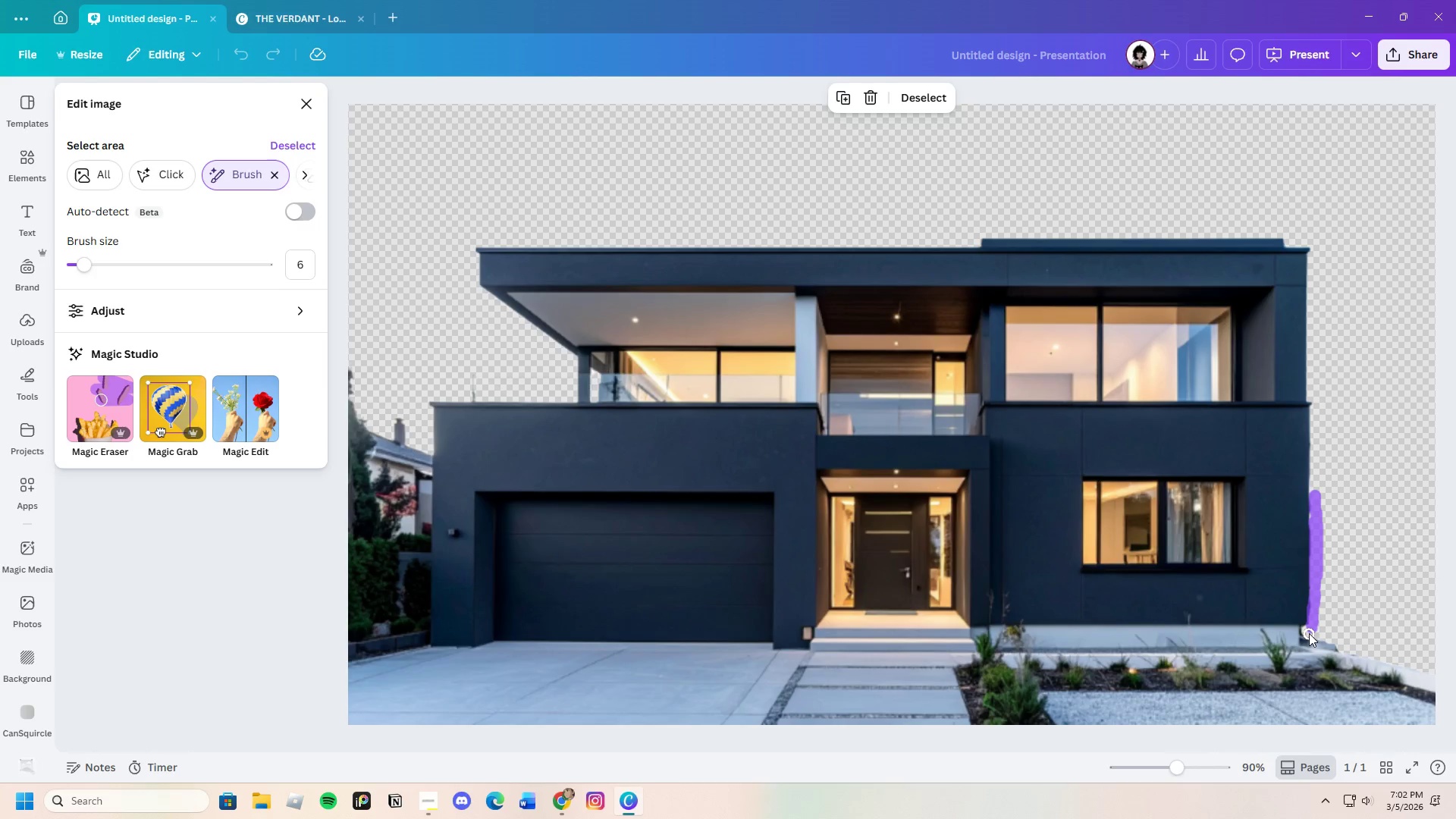 
left_click_drag(start_coordinate=[1318, 636], to_coordinate=[1318, 620])
 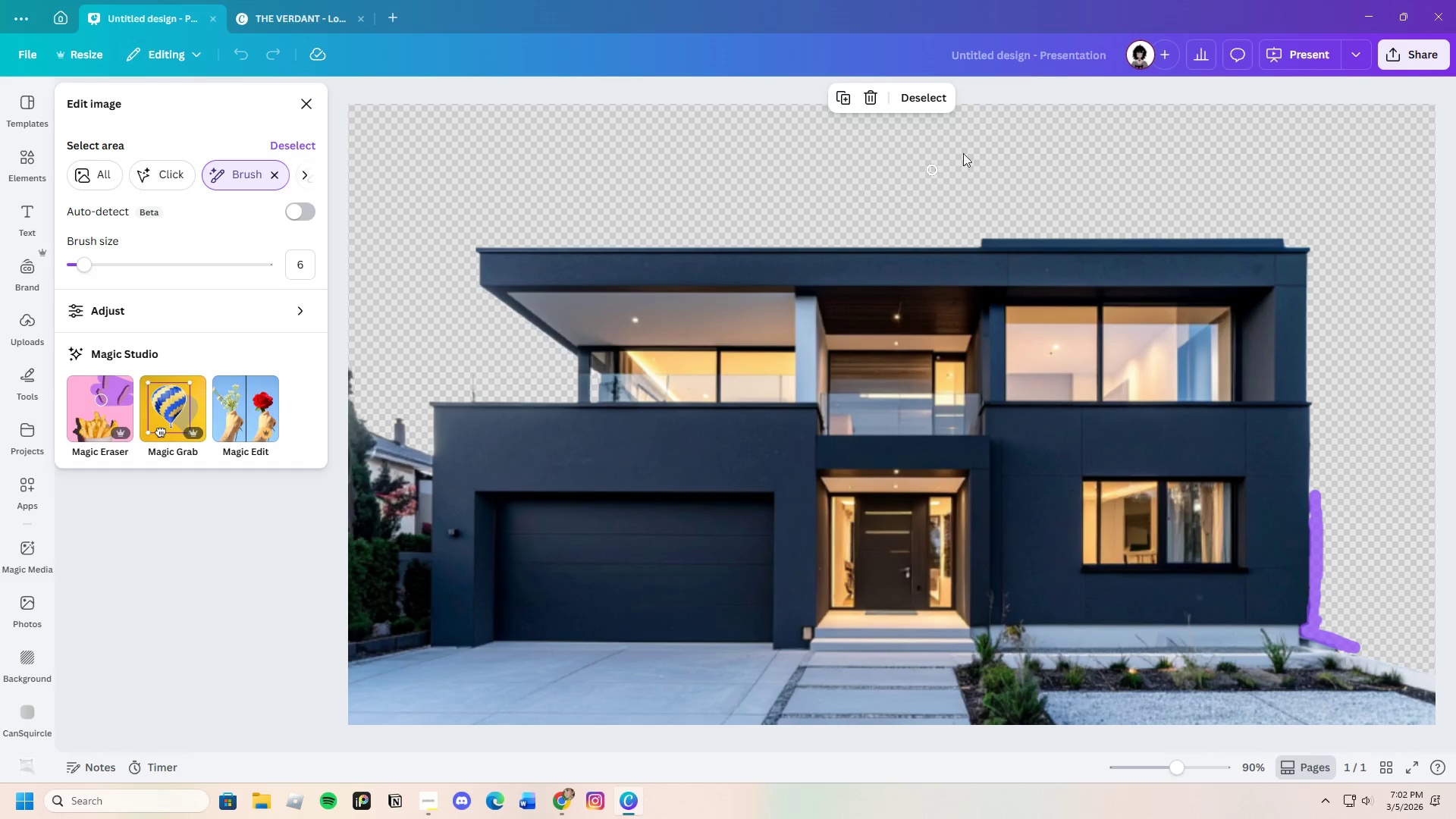 
left_click([928, 96])
 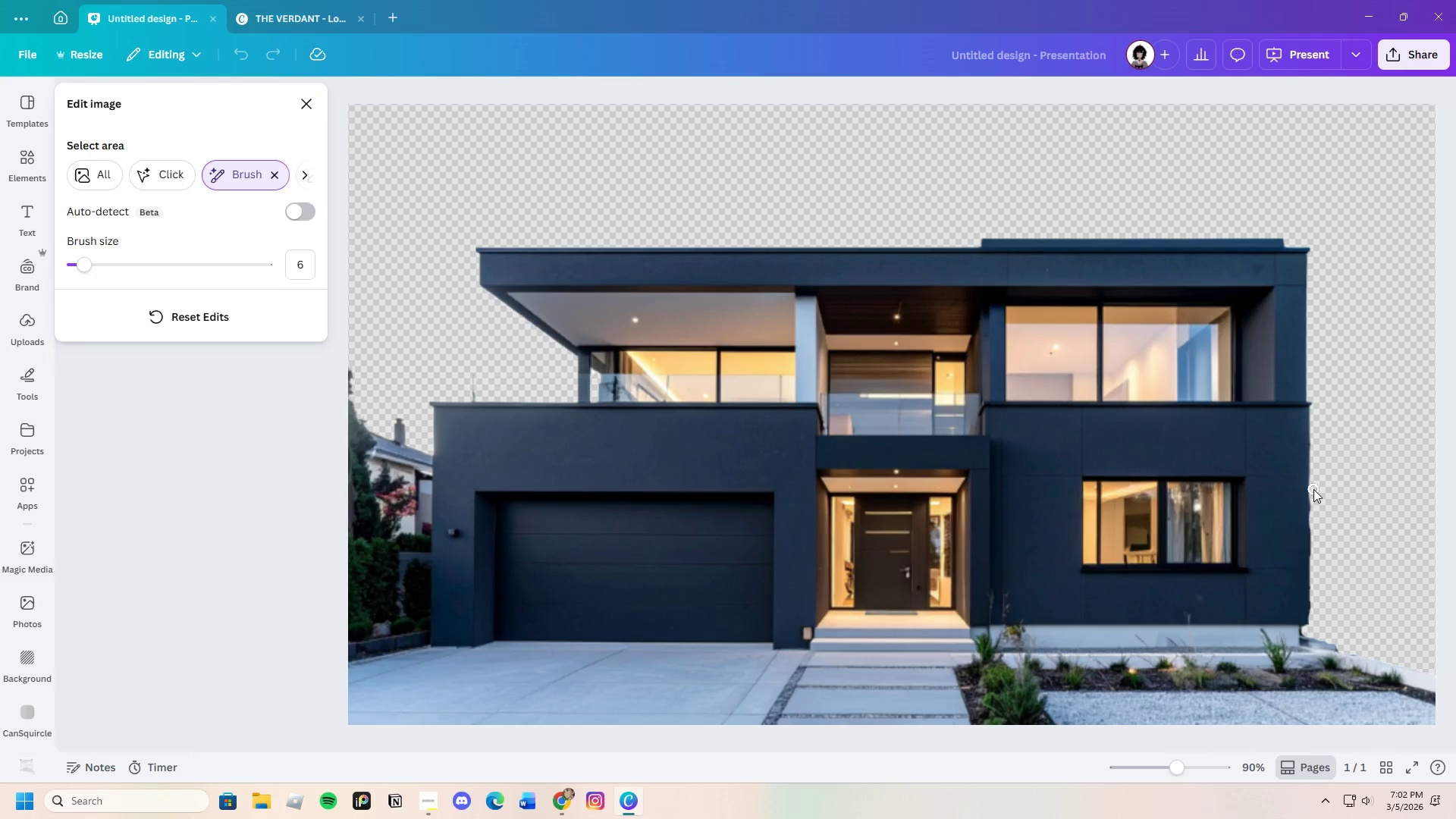 
left_click_drag(start_coordinate=[1317, 491], to_coordinate=[1313, 557])
 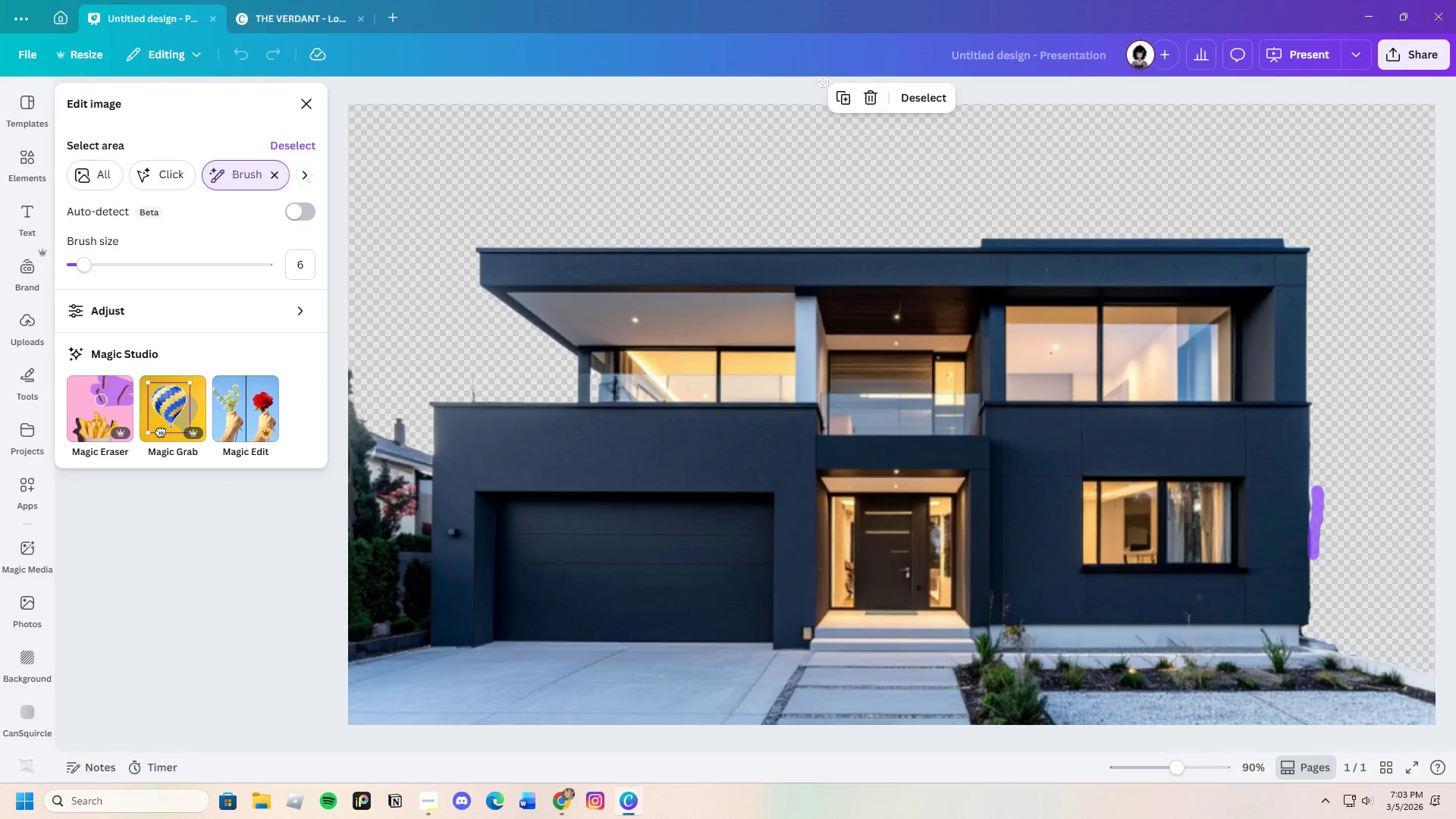 
left_click([879, 100])
 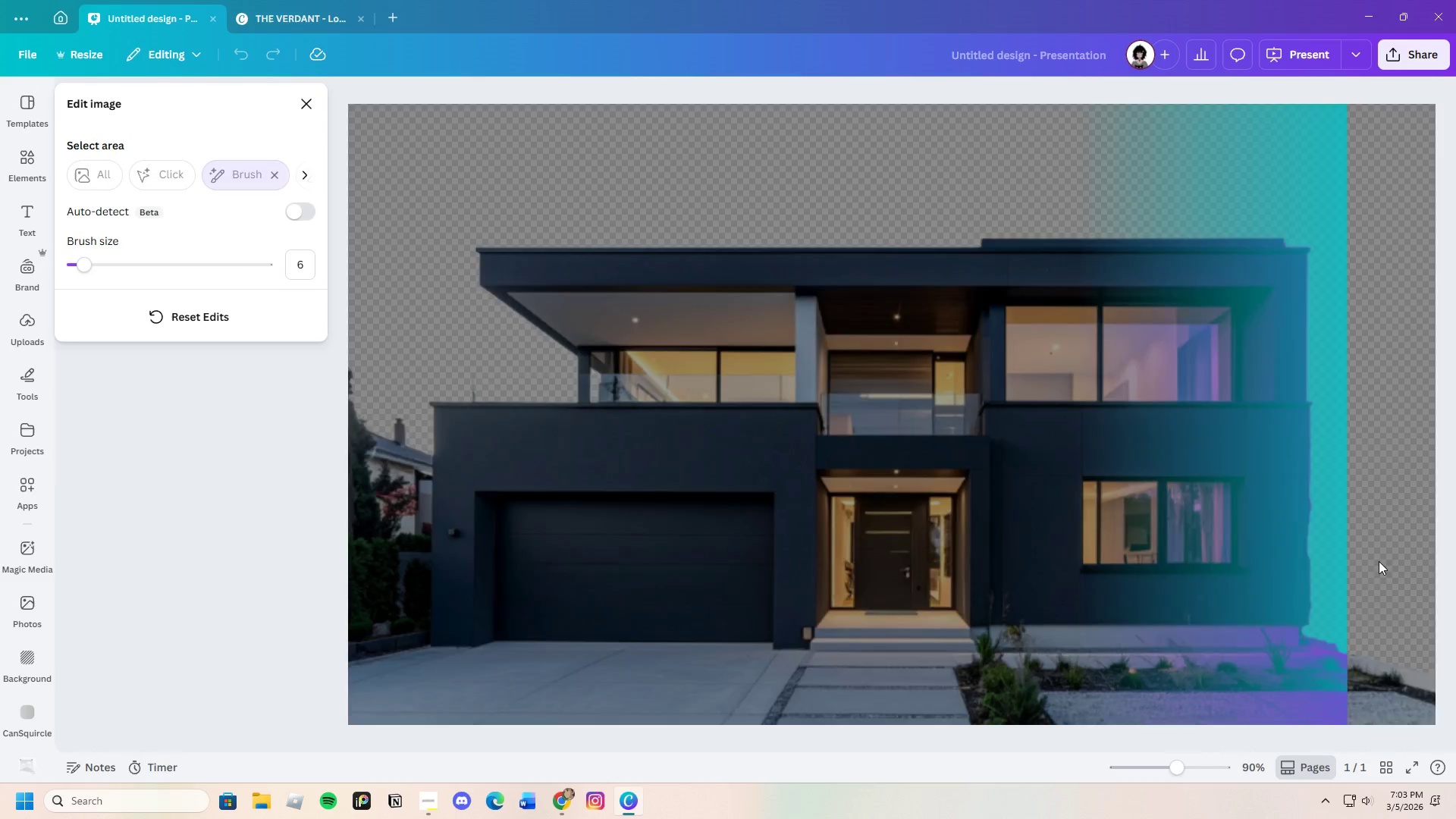 
wait(15.97)
 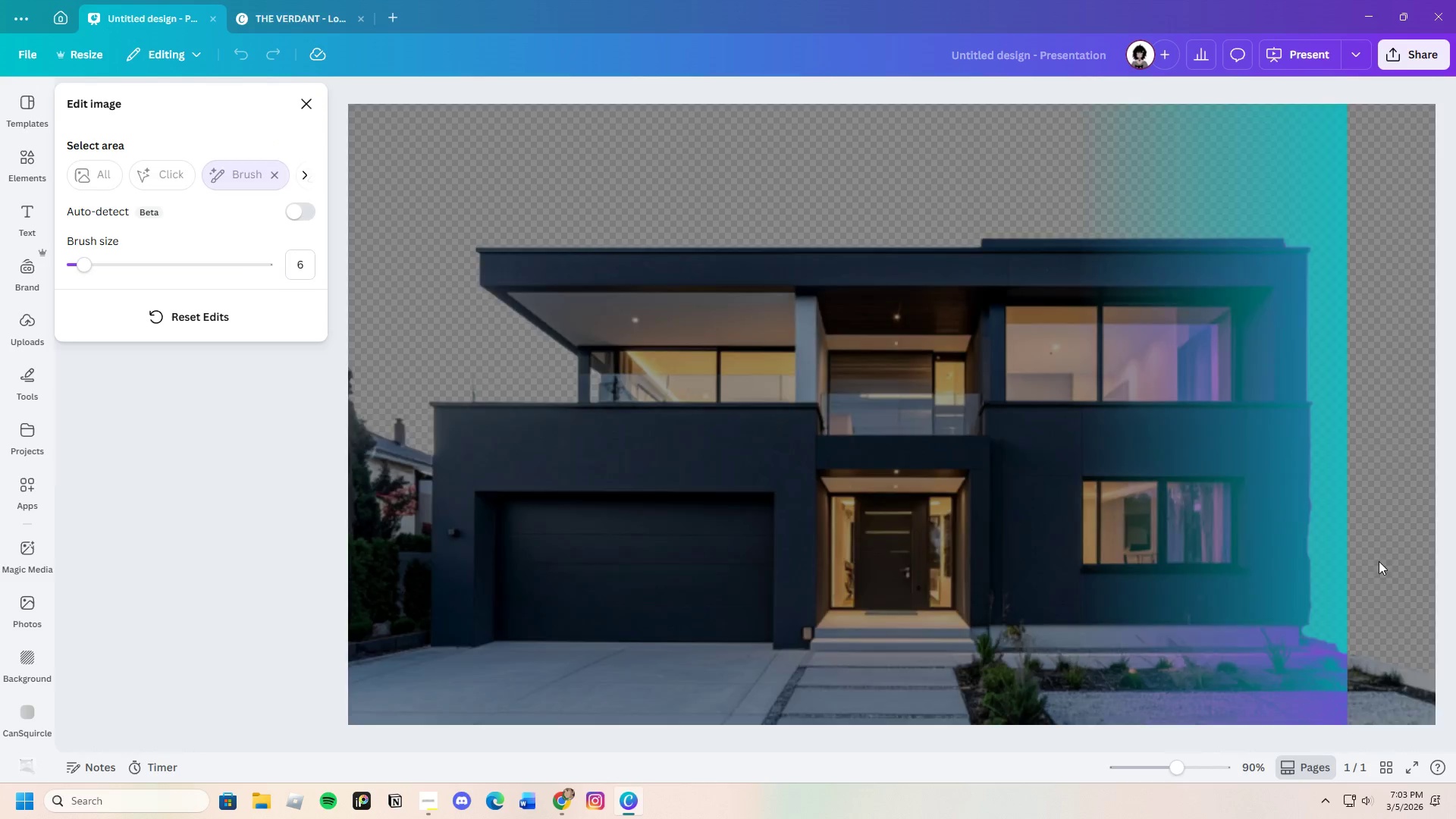 
scroll: coordinate [952, 516], scroll_direction: down, amount: 3.0
 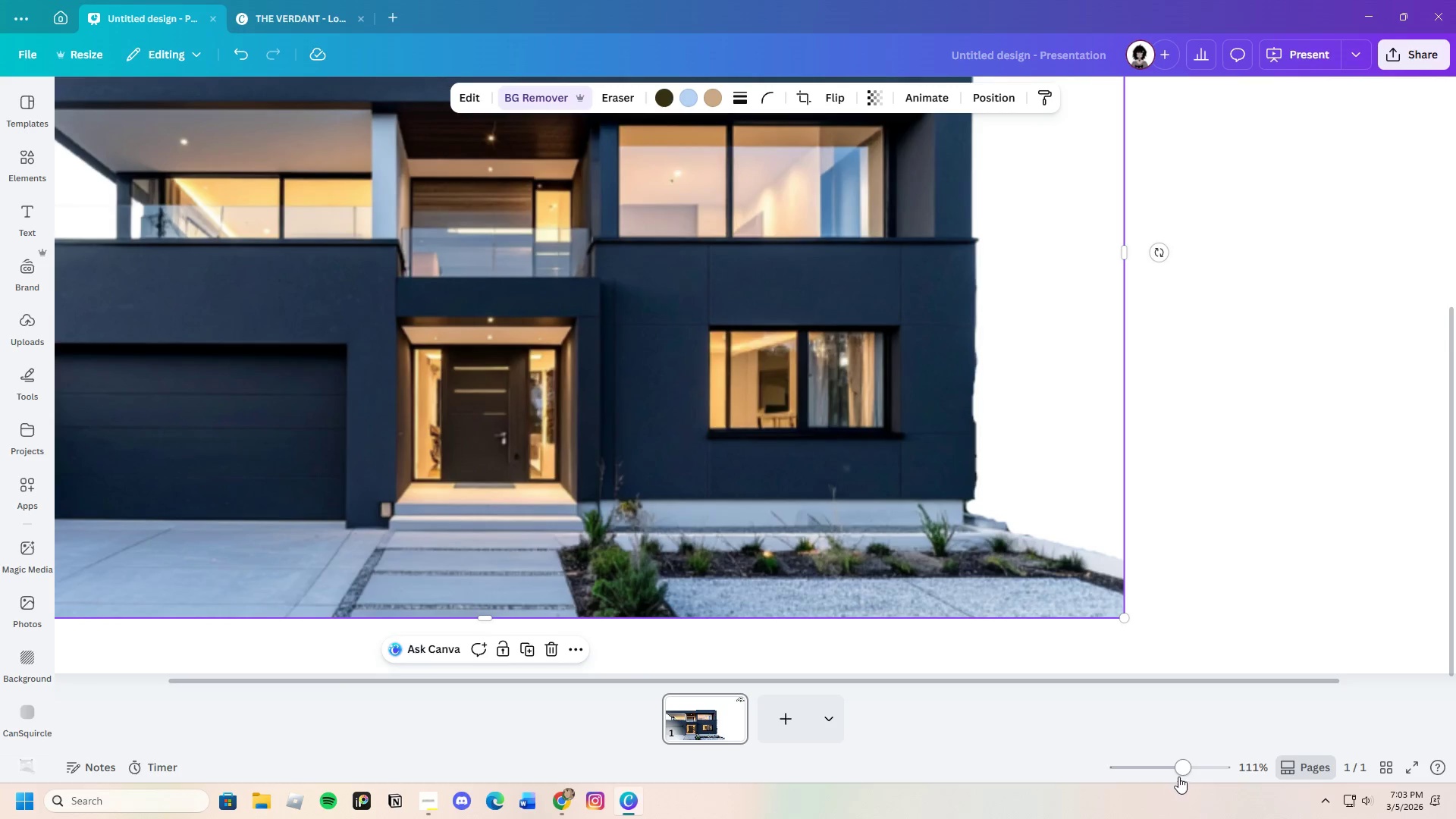 
left_click_drag(start_coordinate=[1187, 773], to_coordinate=[1178, 804])
 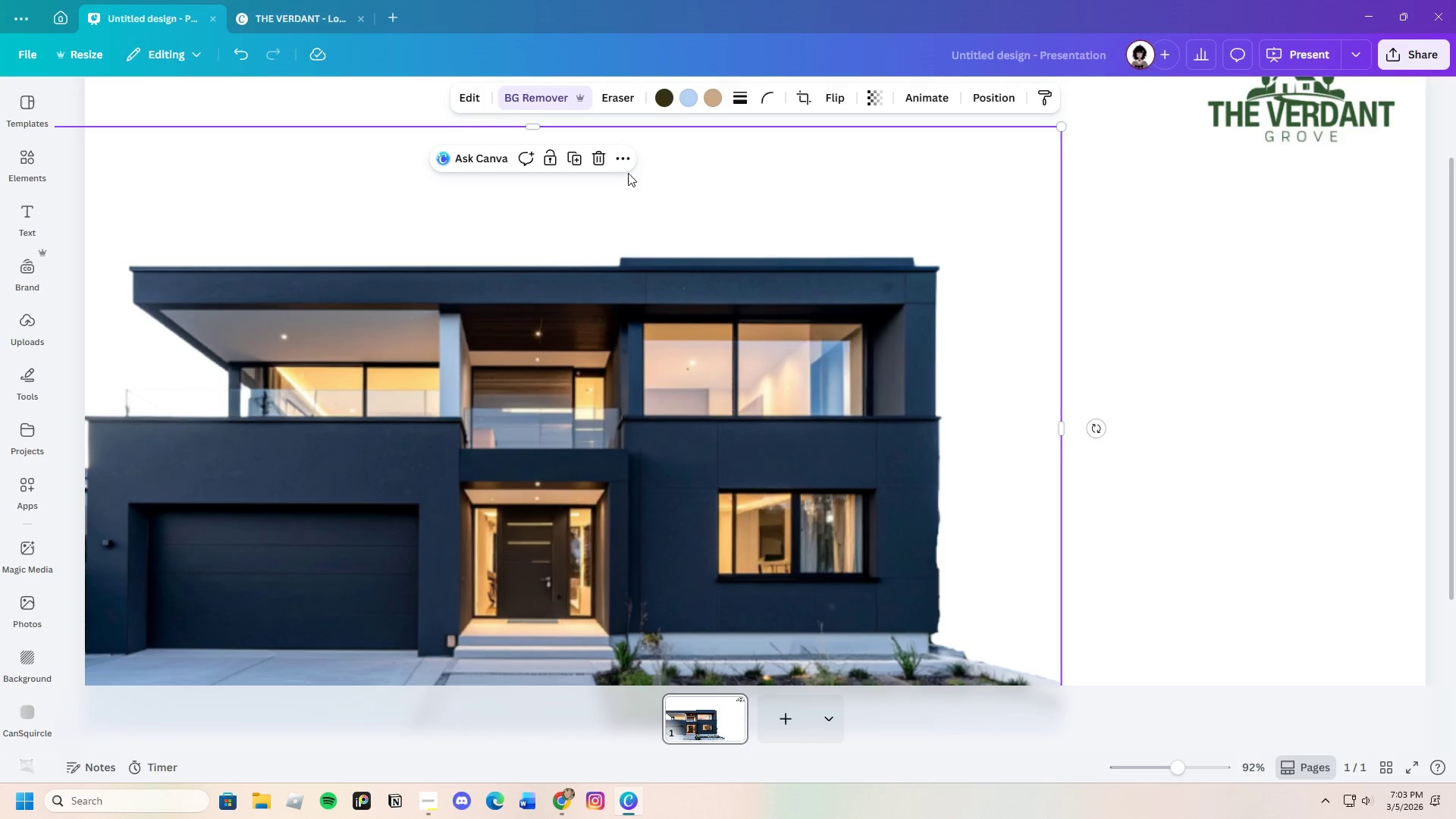 
left_click([595, 159])
 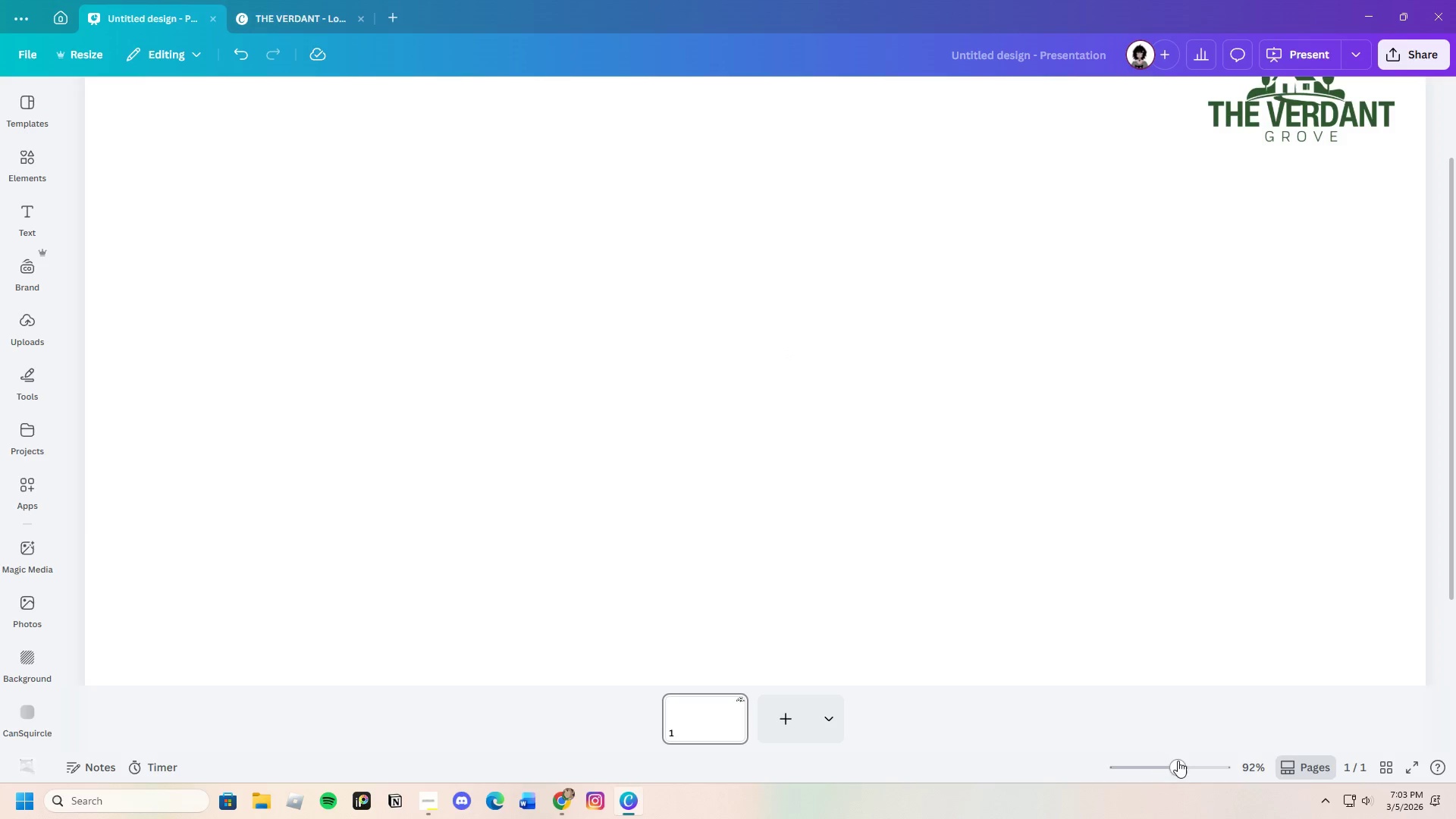 
left_click_drag(start_coordinate=[1182, 767], to_coordinate=[1170, 786])
 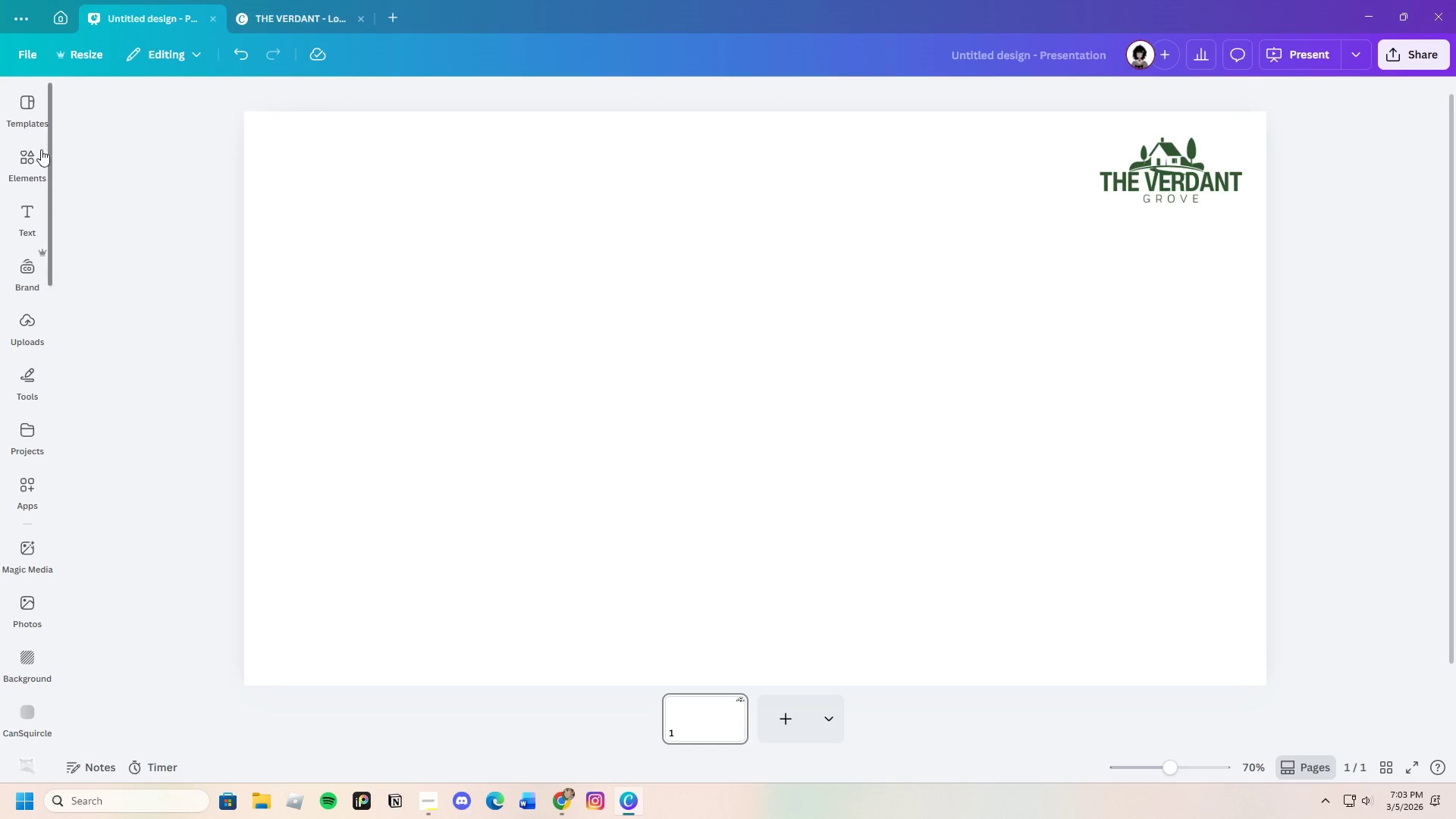 
left_click([29, 140])
 